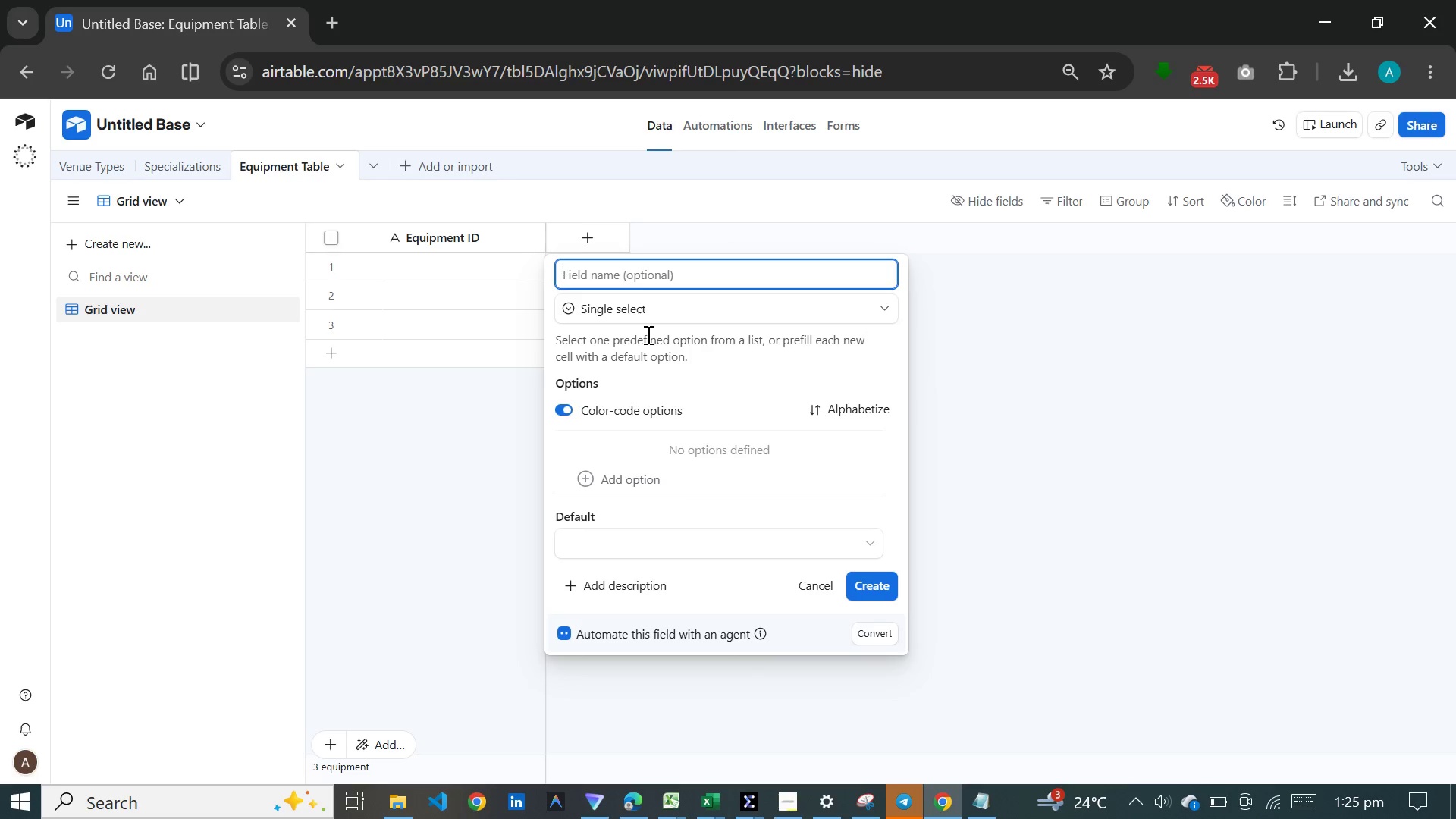 
type(Maintainance)
 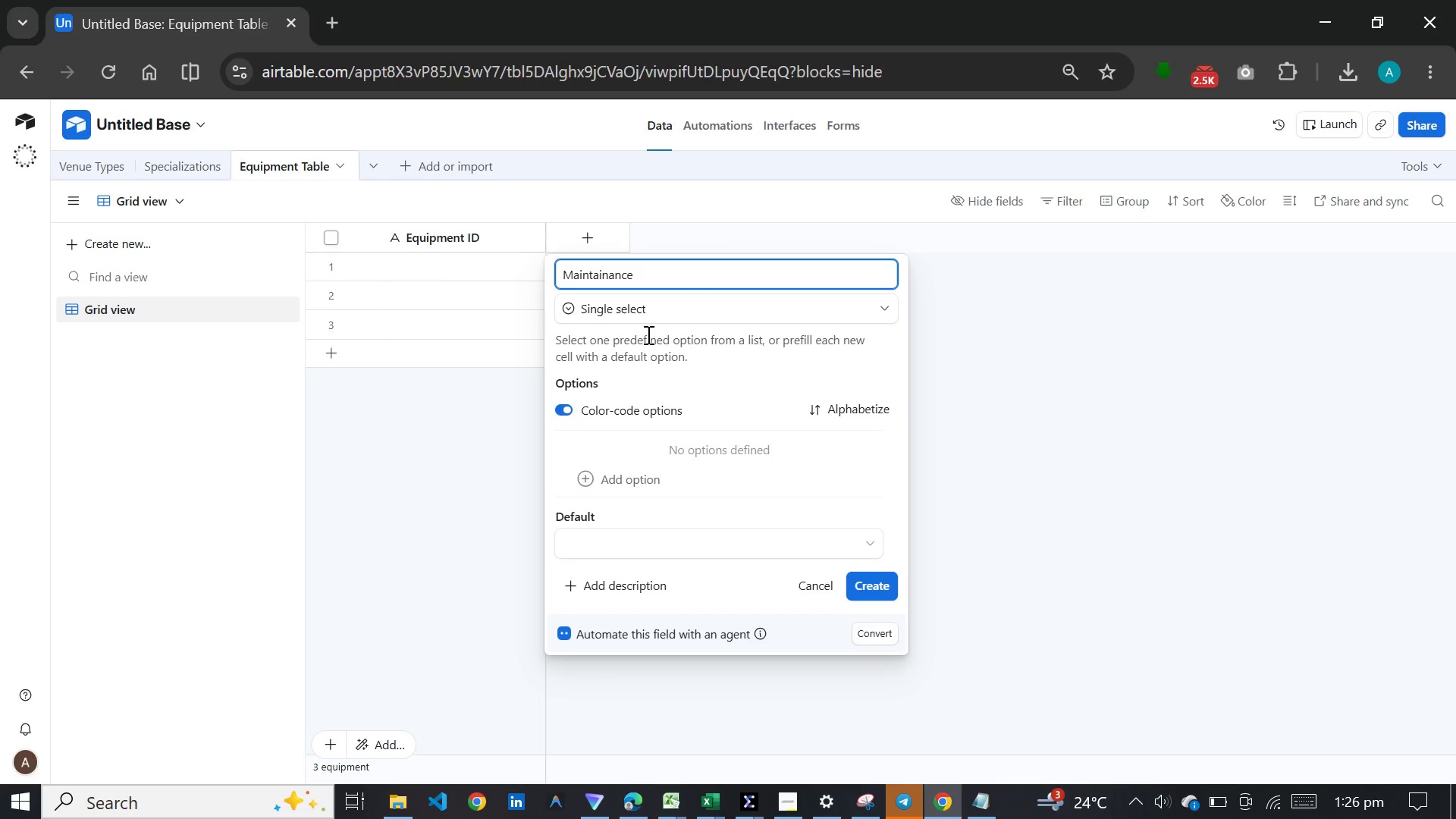 
wait(6.38)
 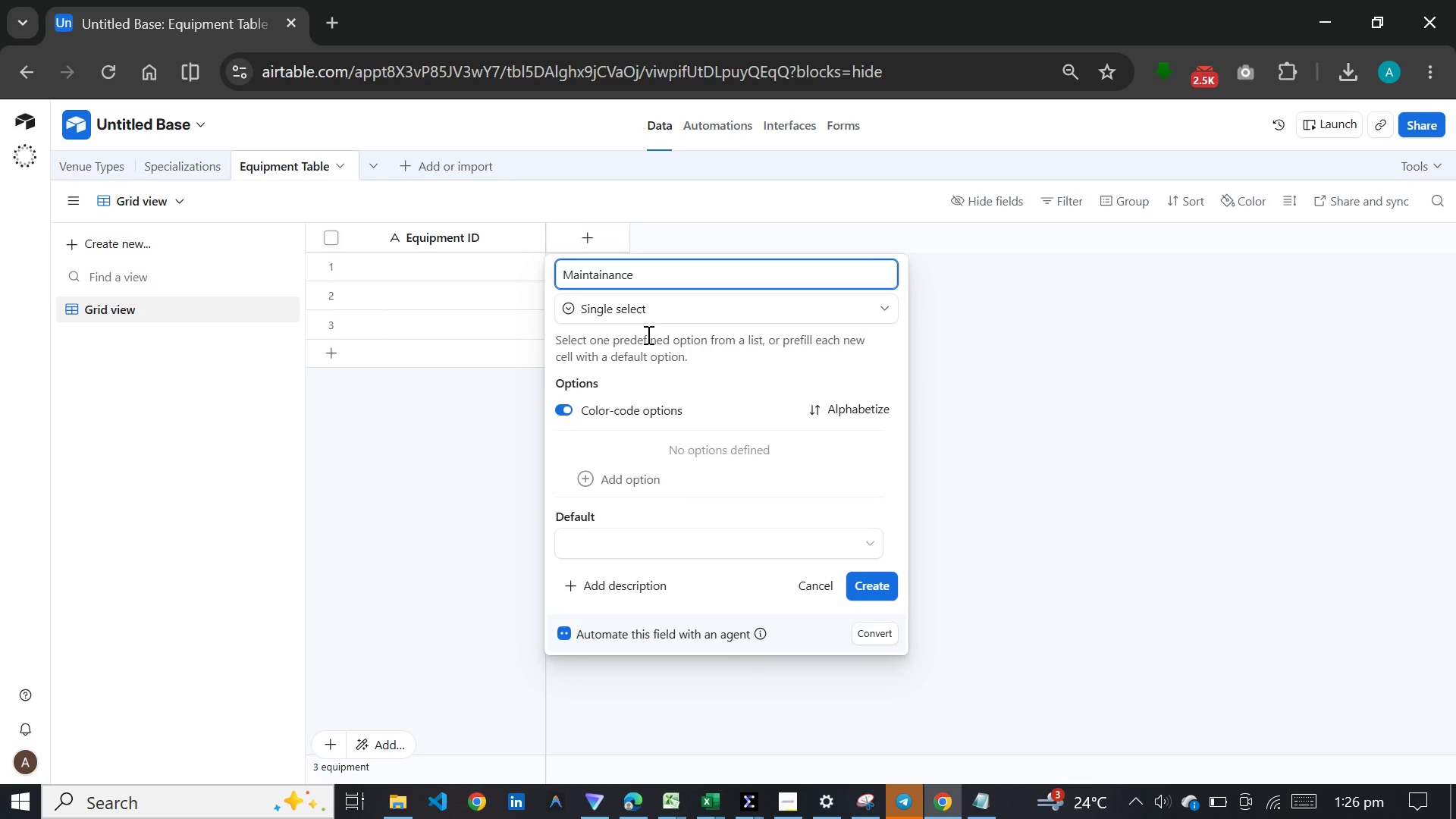 
key(ArrowLeft)
 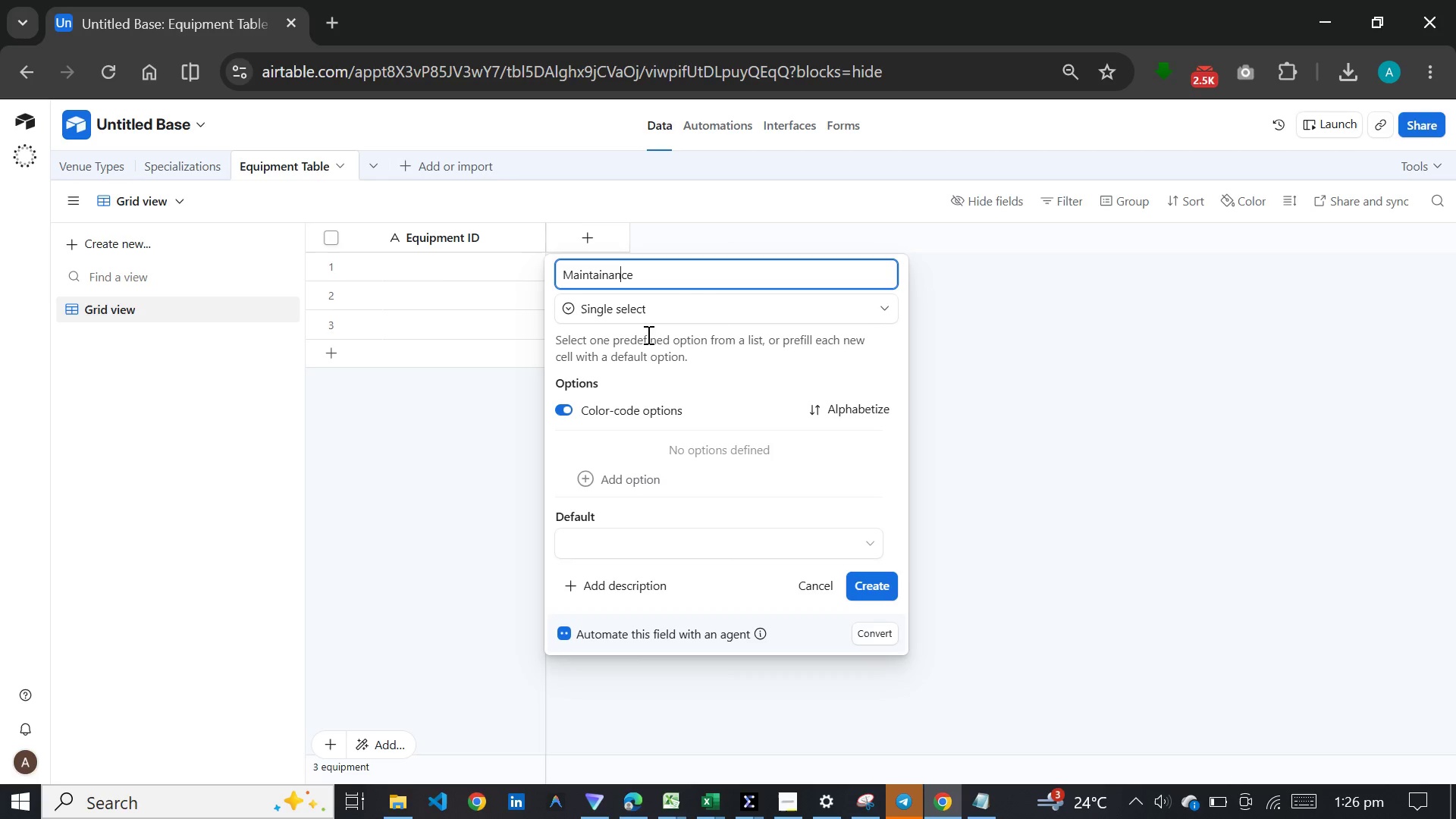 
key(ArrowLeft)
 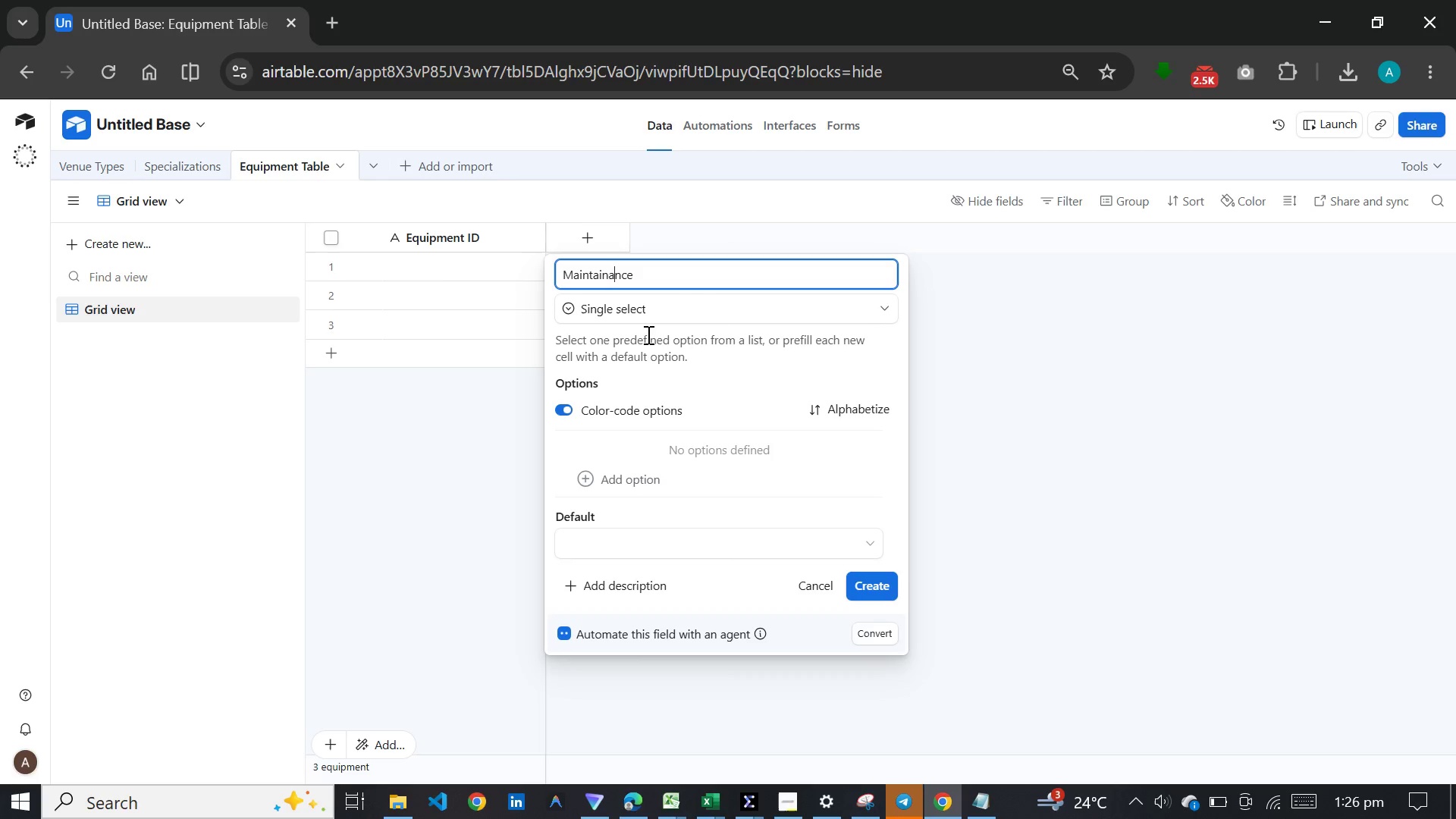 
key(ArrowLeft)
 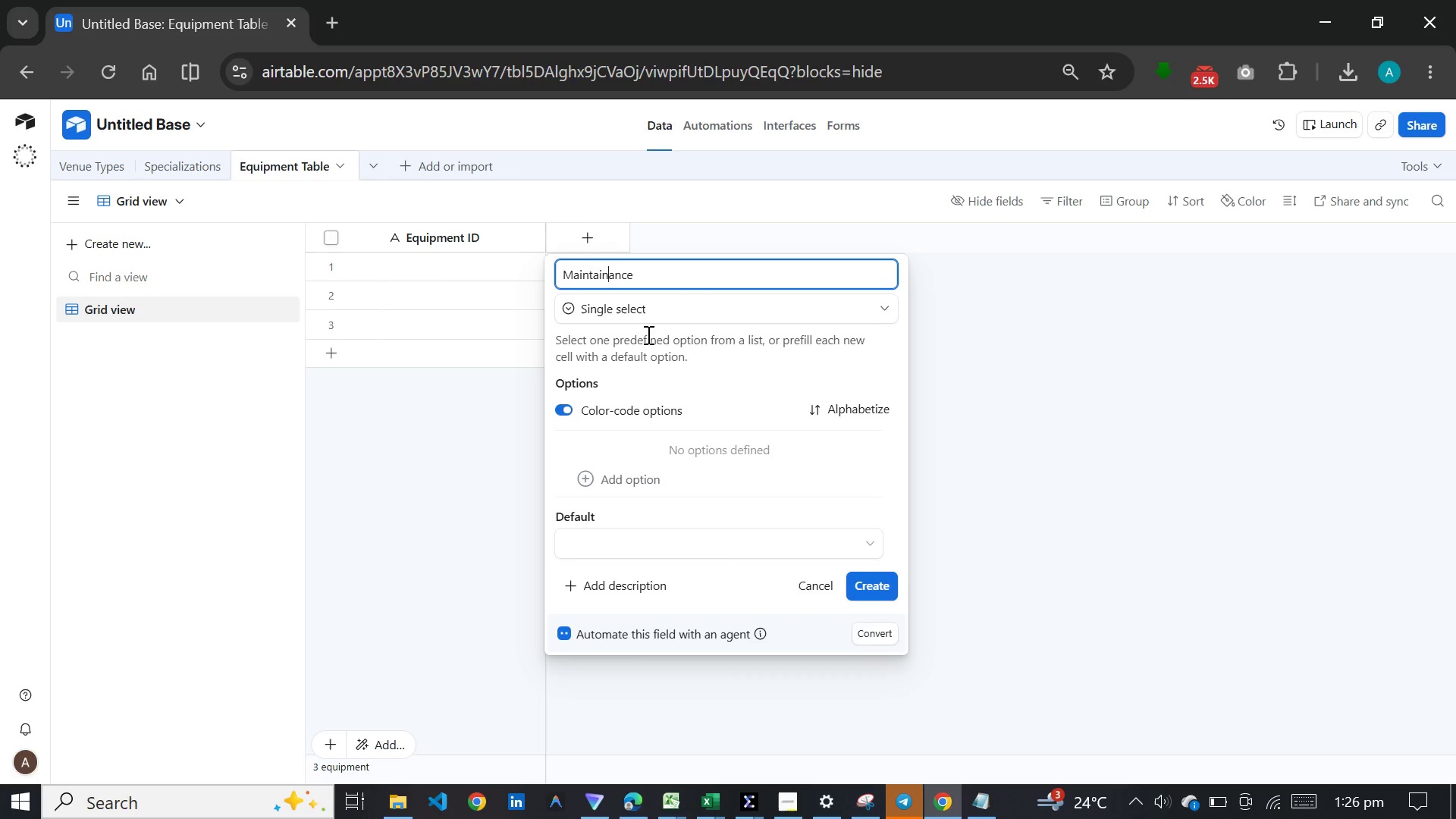 
key(ArrowLeft)
 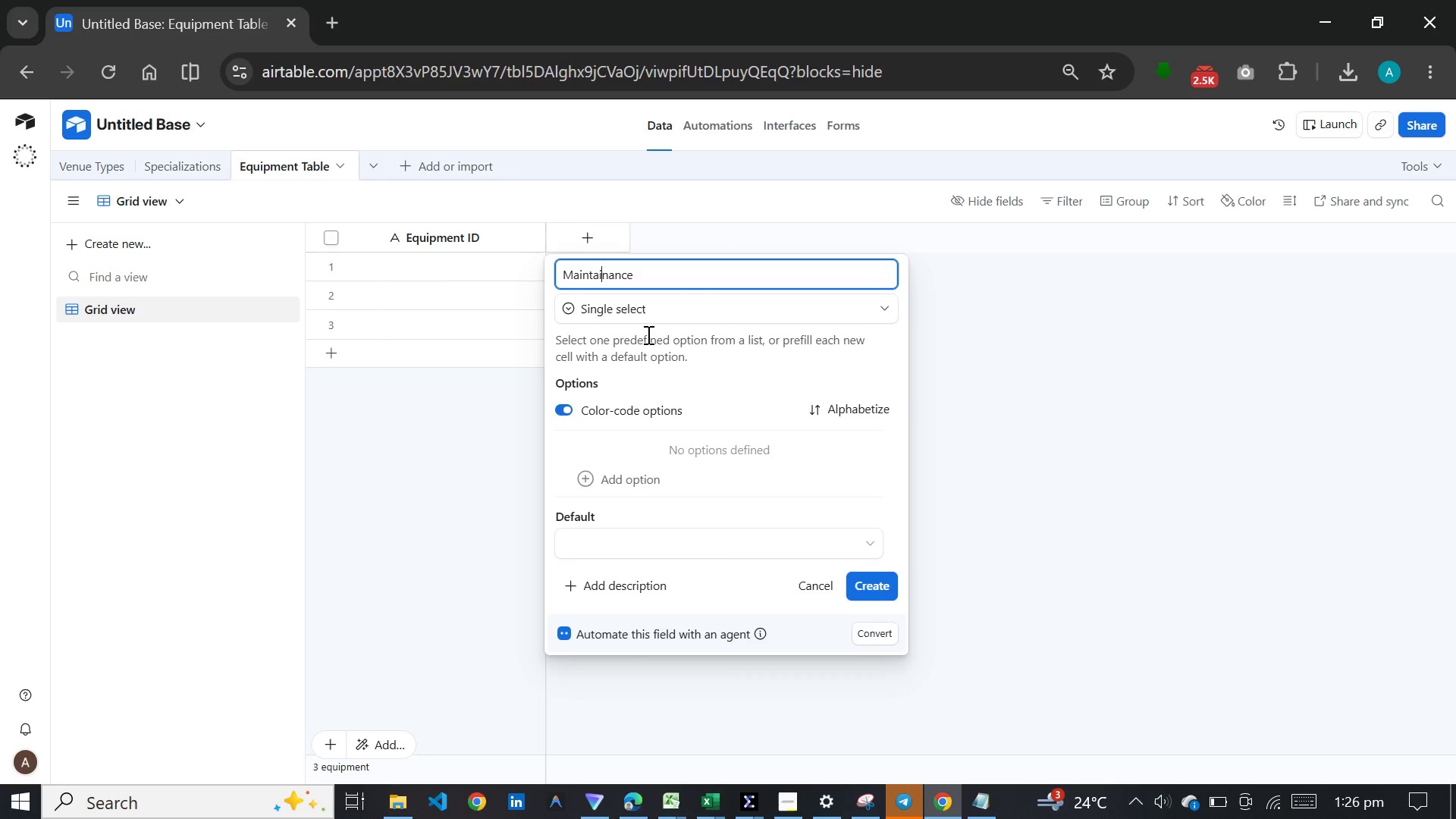 
key(ArrowLeft)
 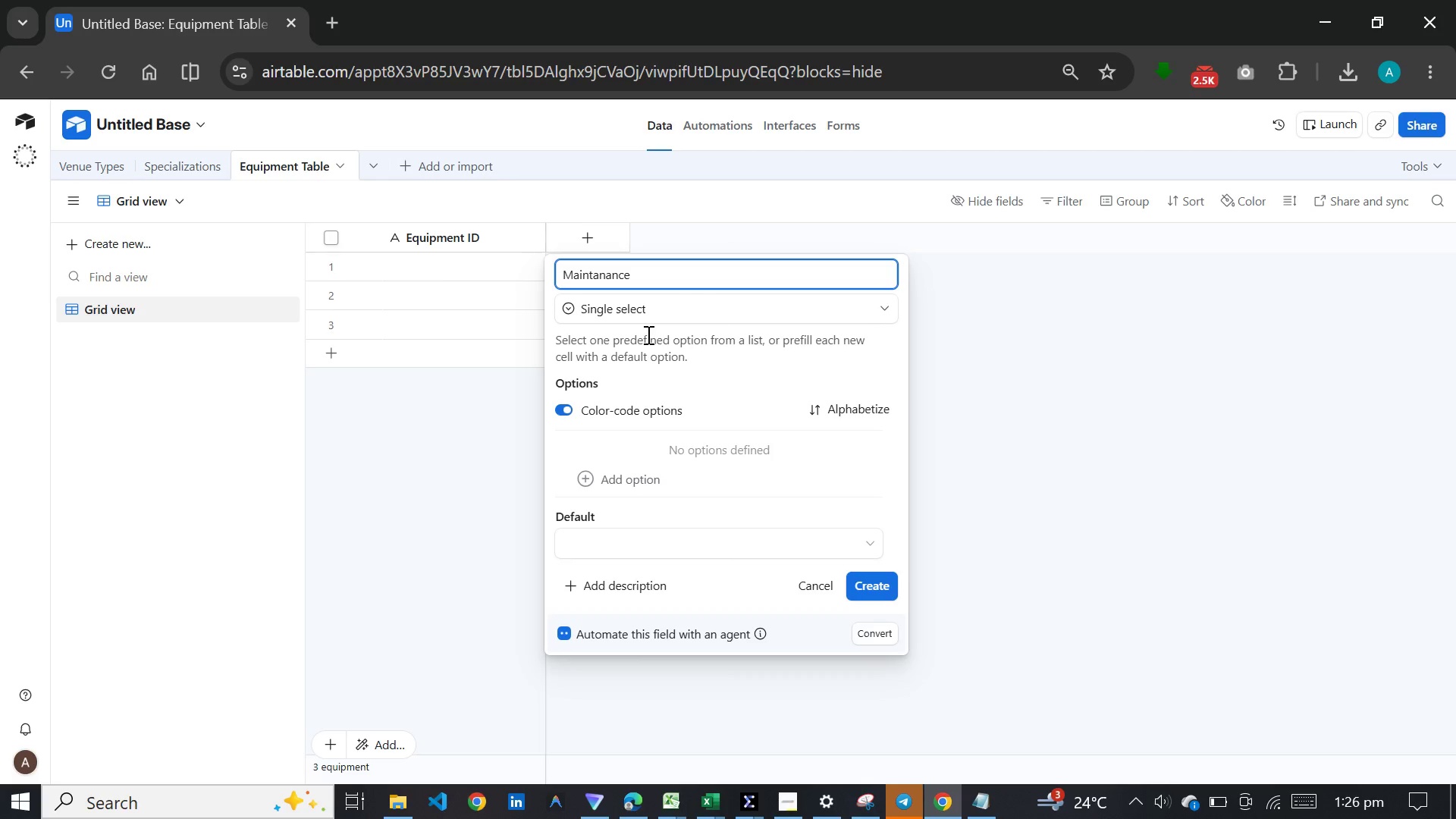 
key(Backspace)
 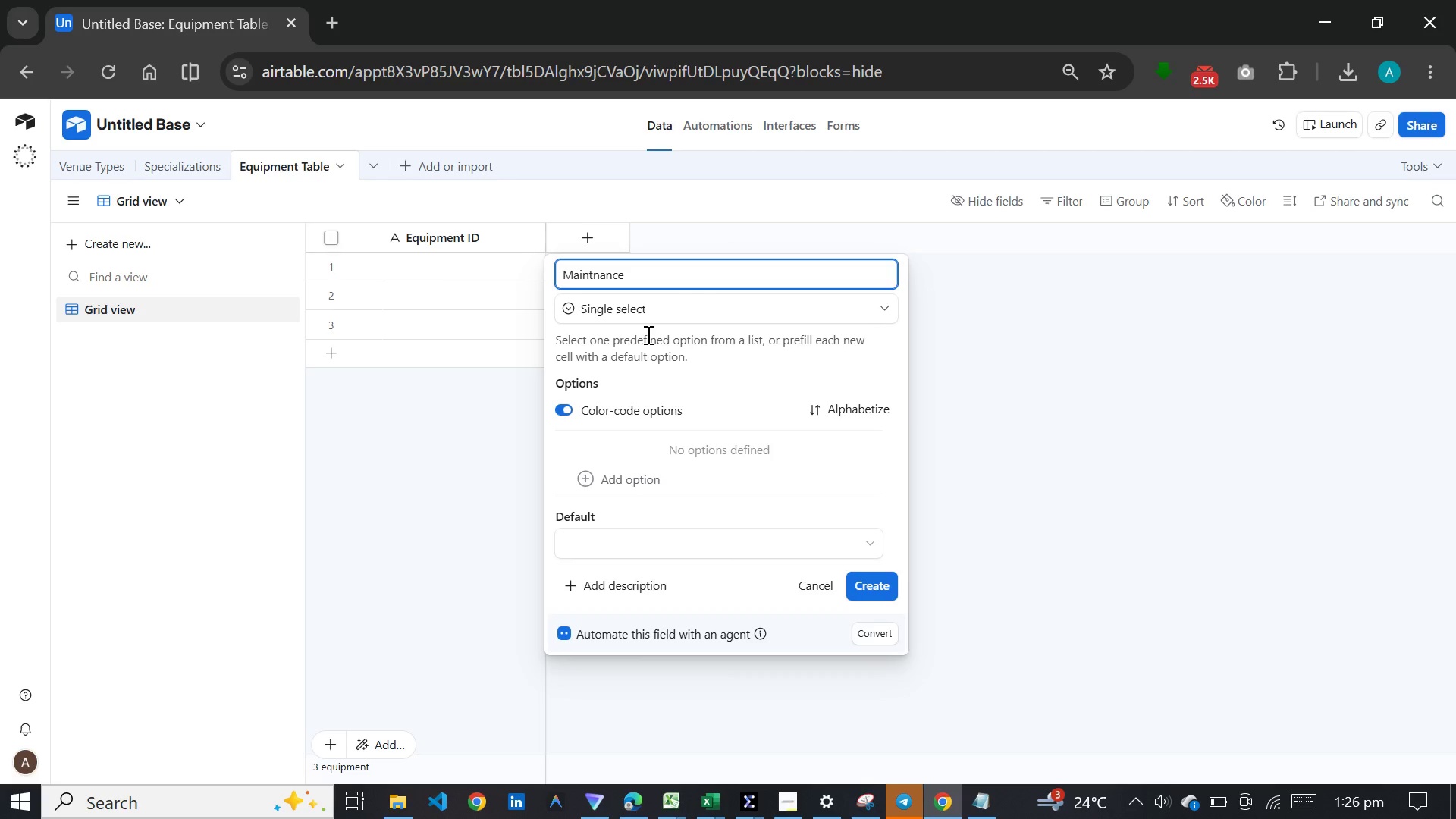 
key(Backspace)
 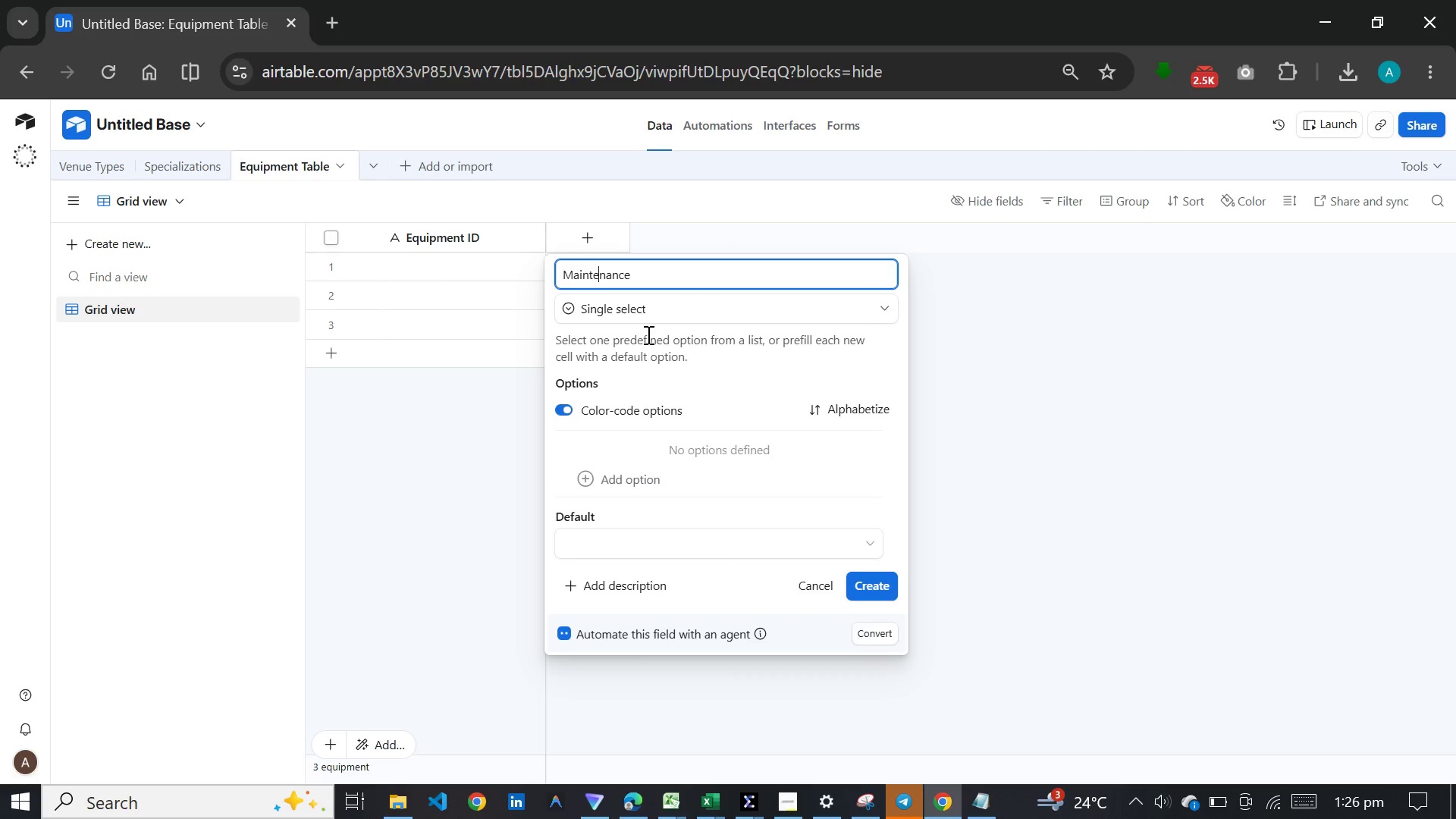 
key(E)
 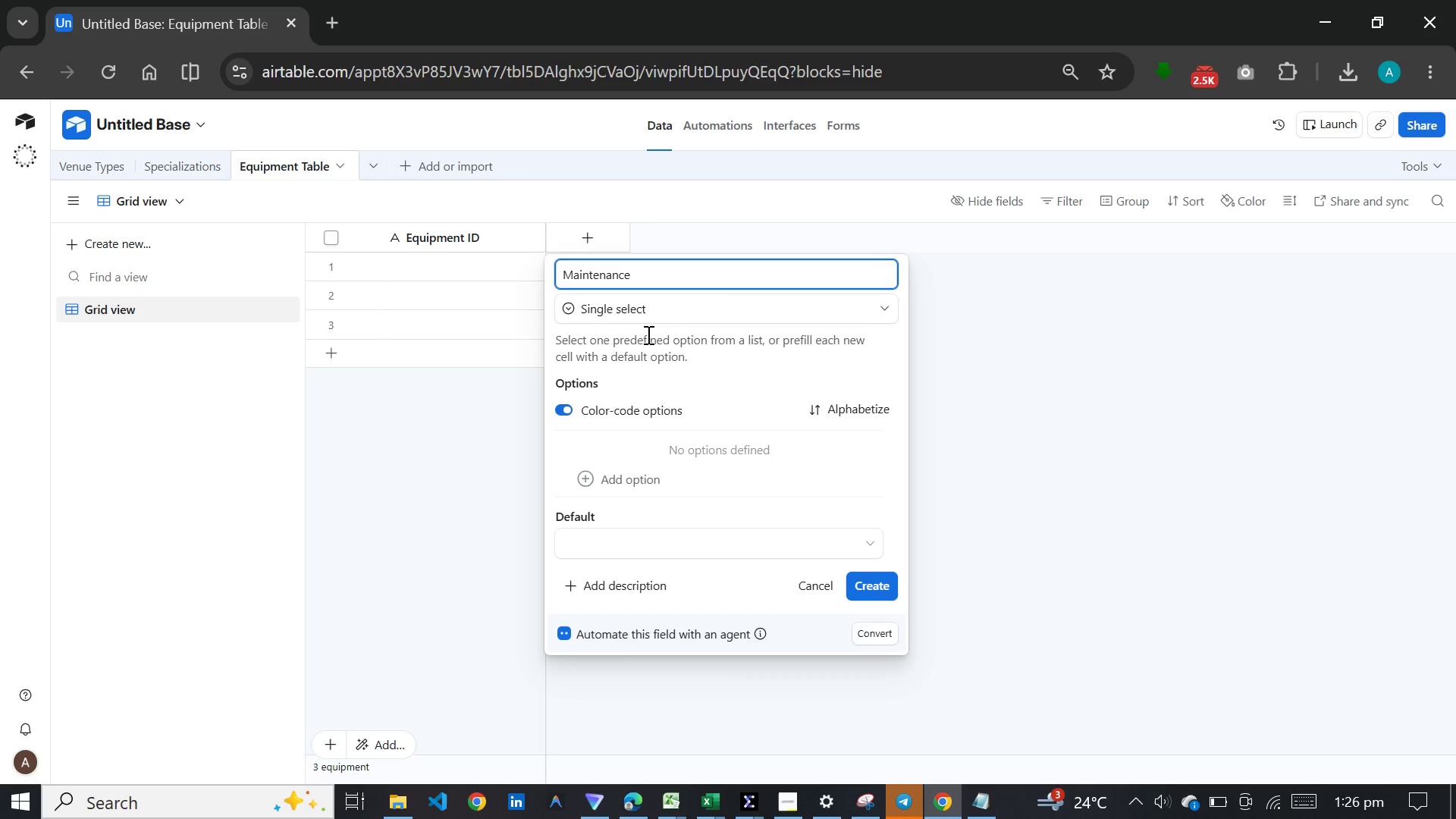 
hold_key(key=ArrowRight, duration=0.7)
 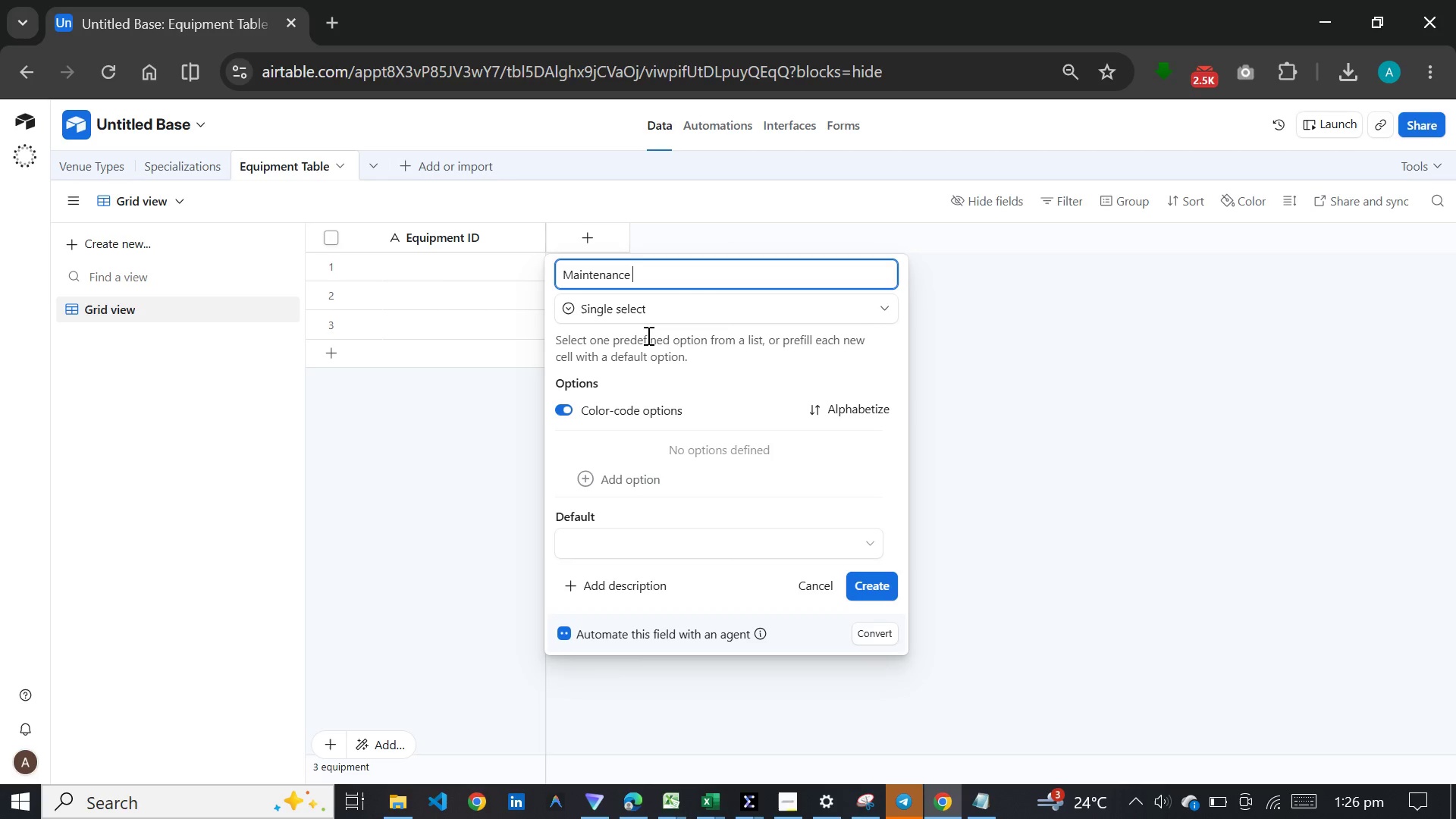 
type( Status)
 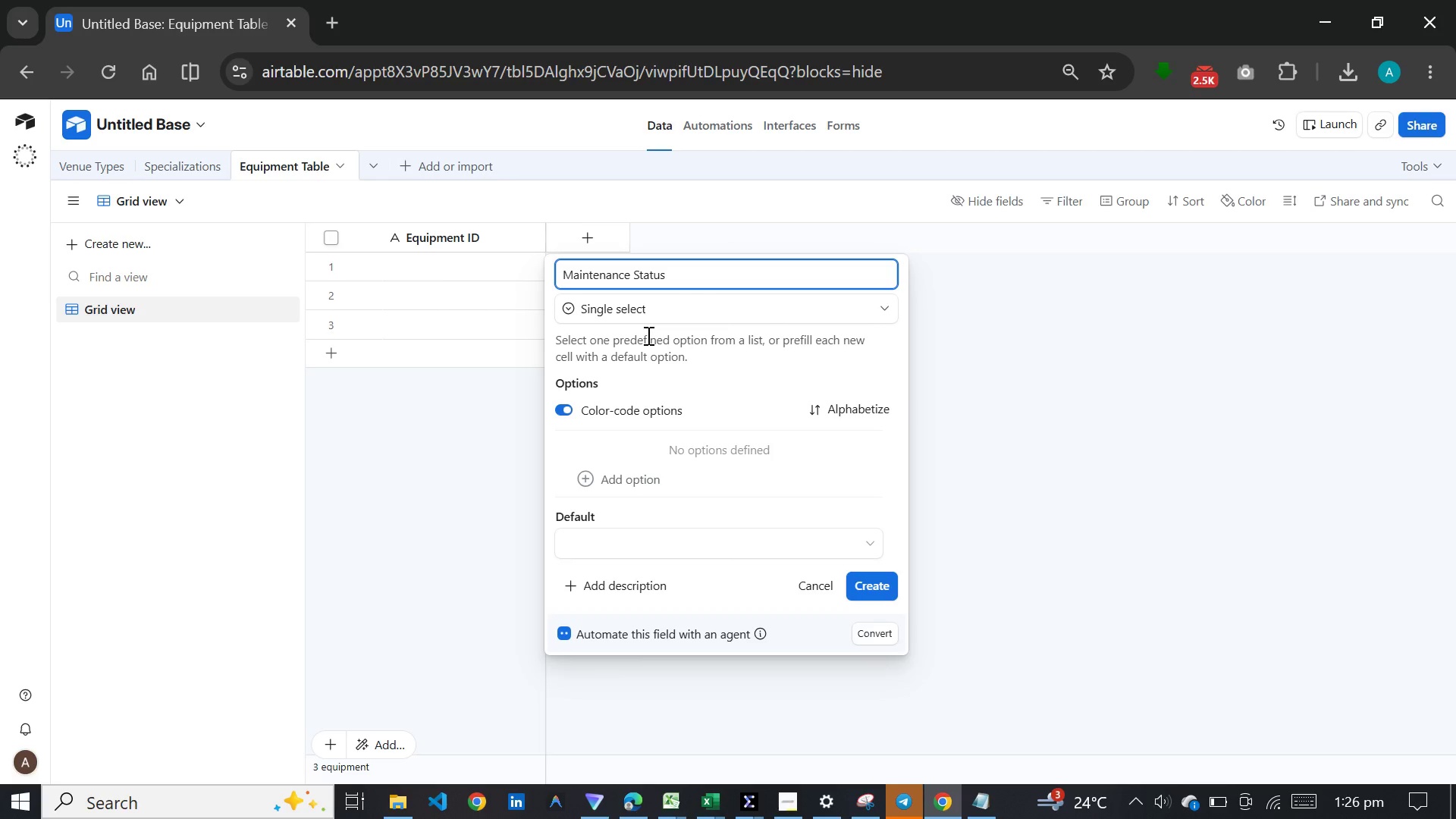 
double_click([612, 481])
 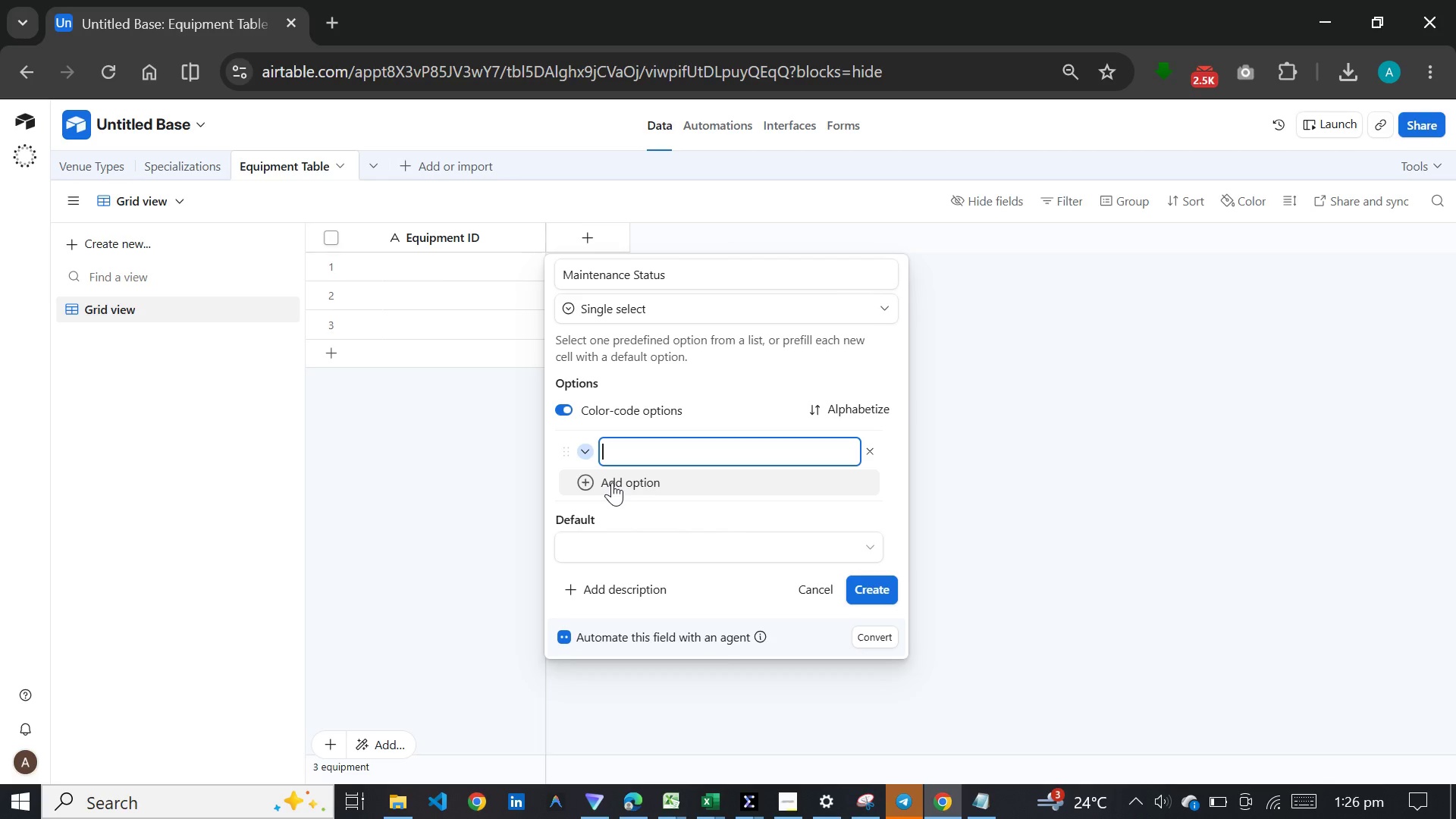 
type(Good)
 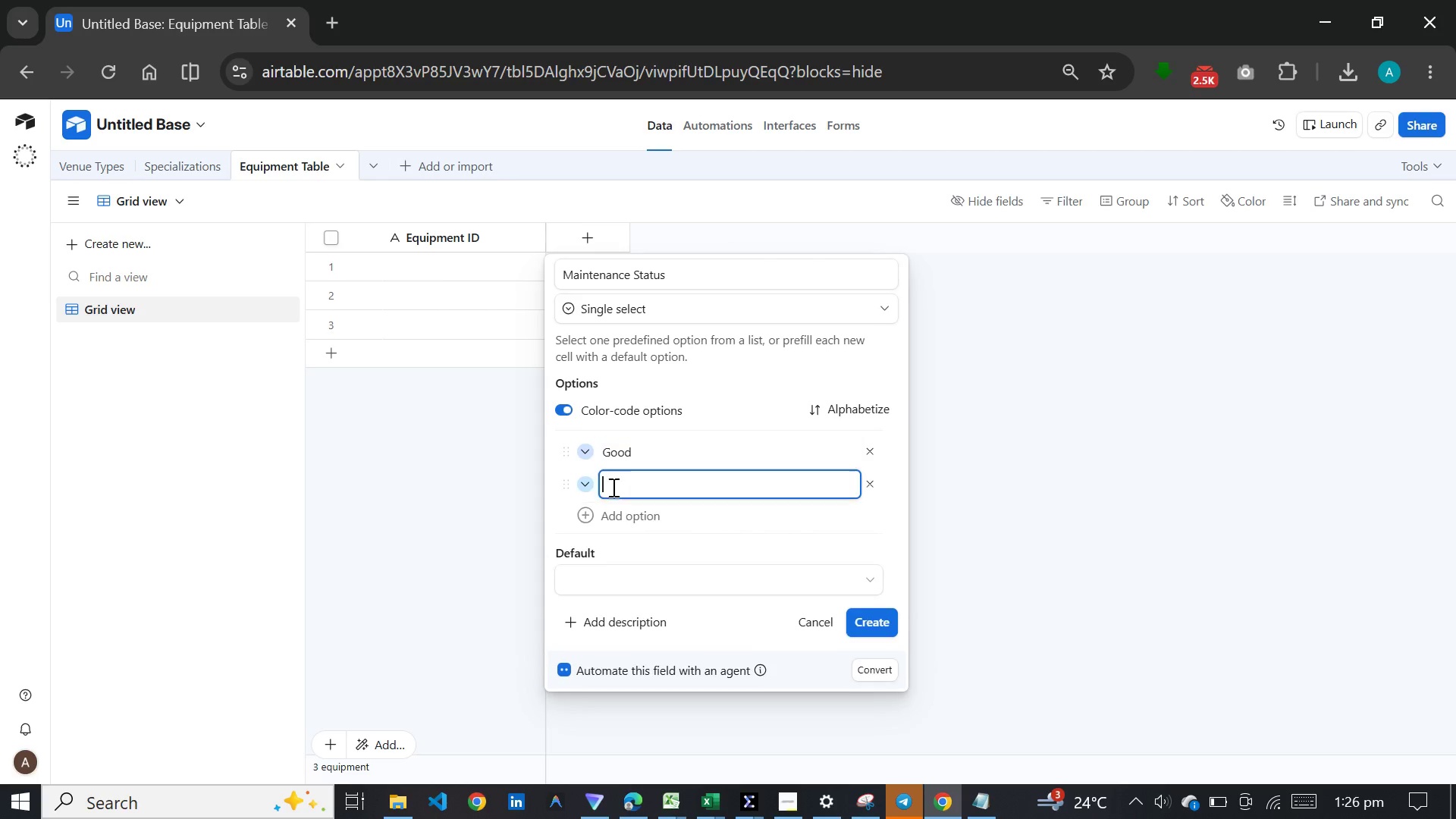 
key(Enter)
 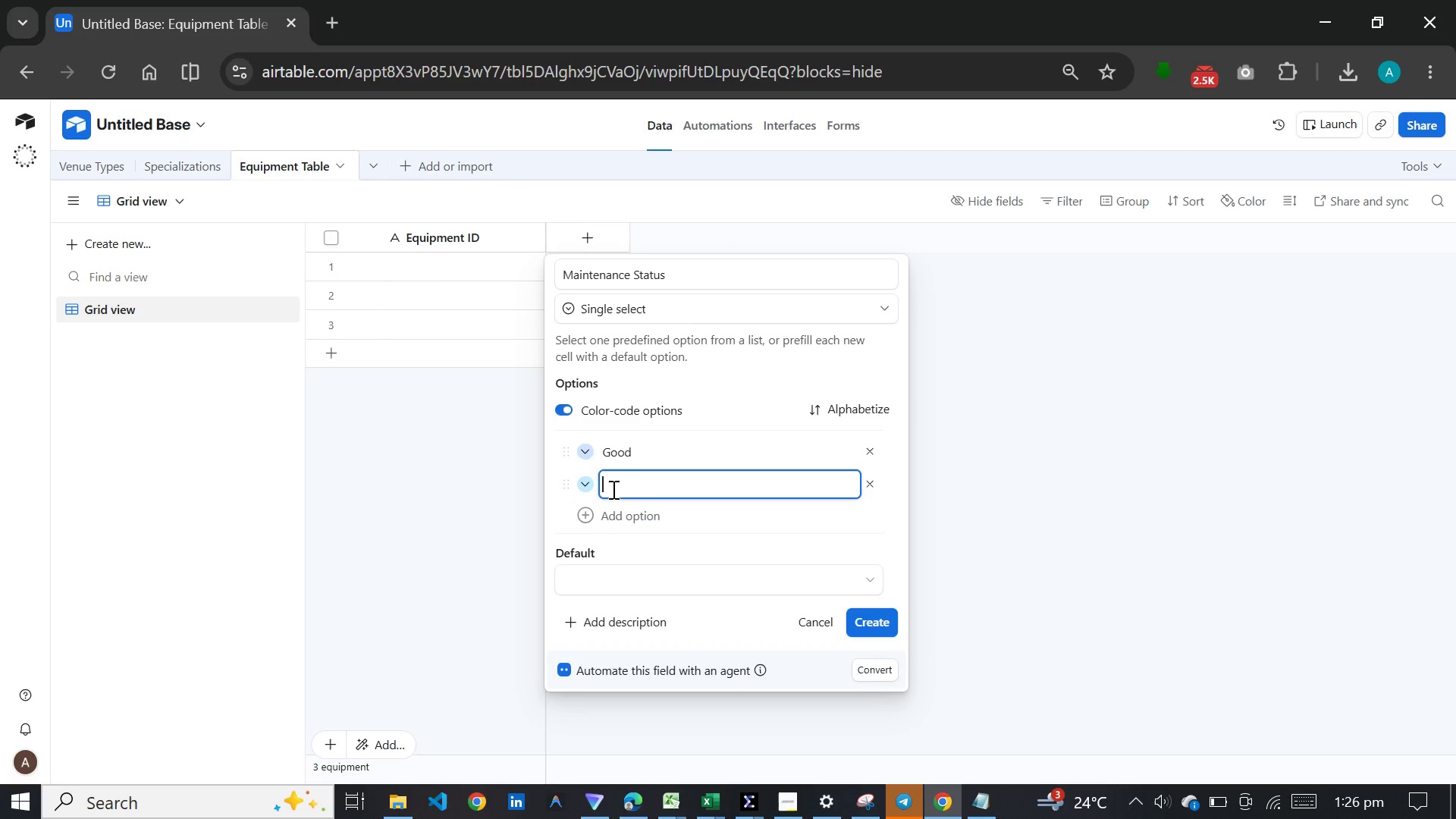 
type(Needs Service)
 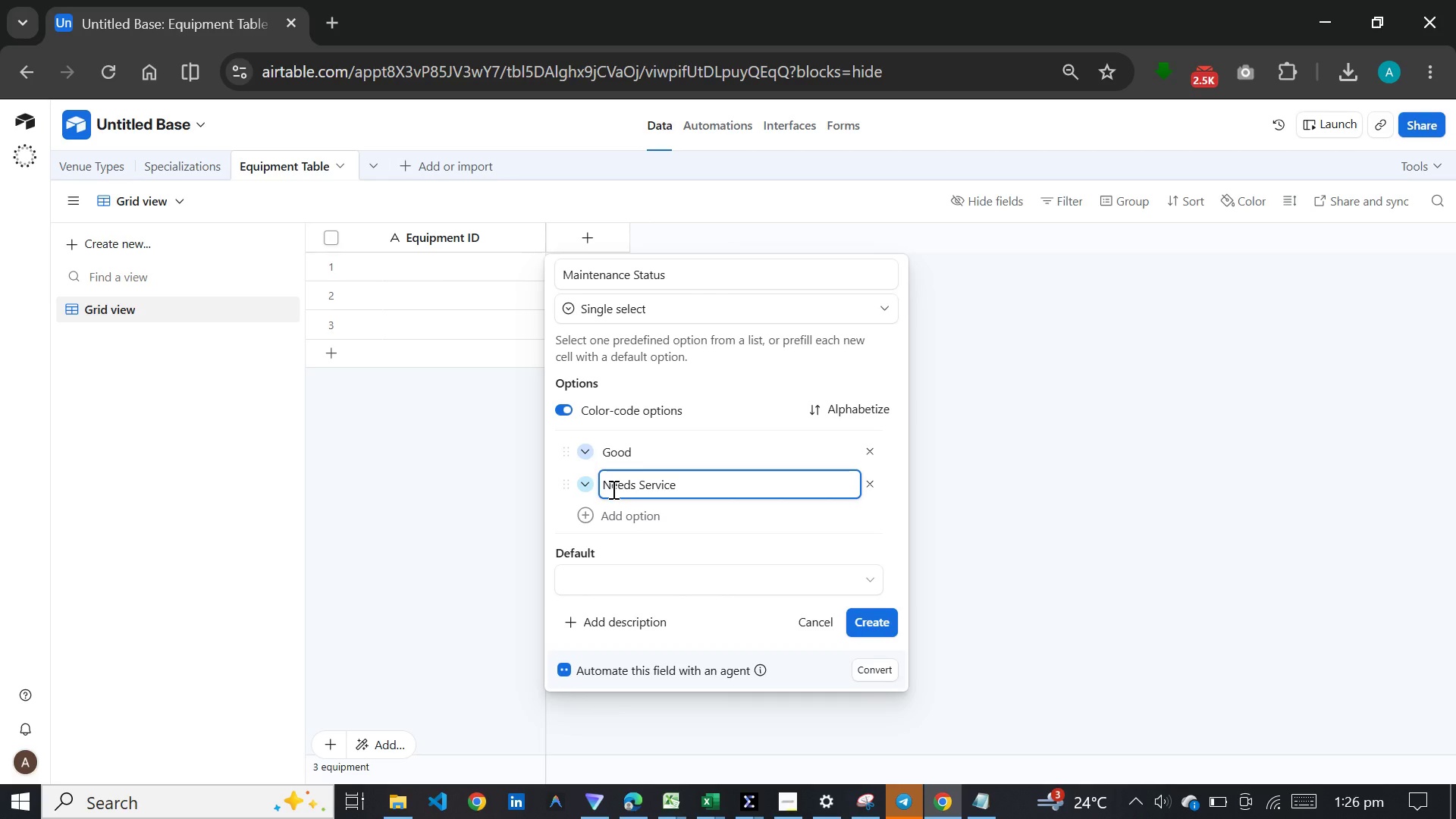 
key(Enter)
 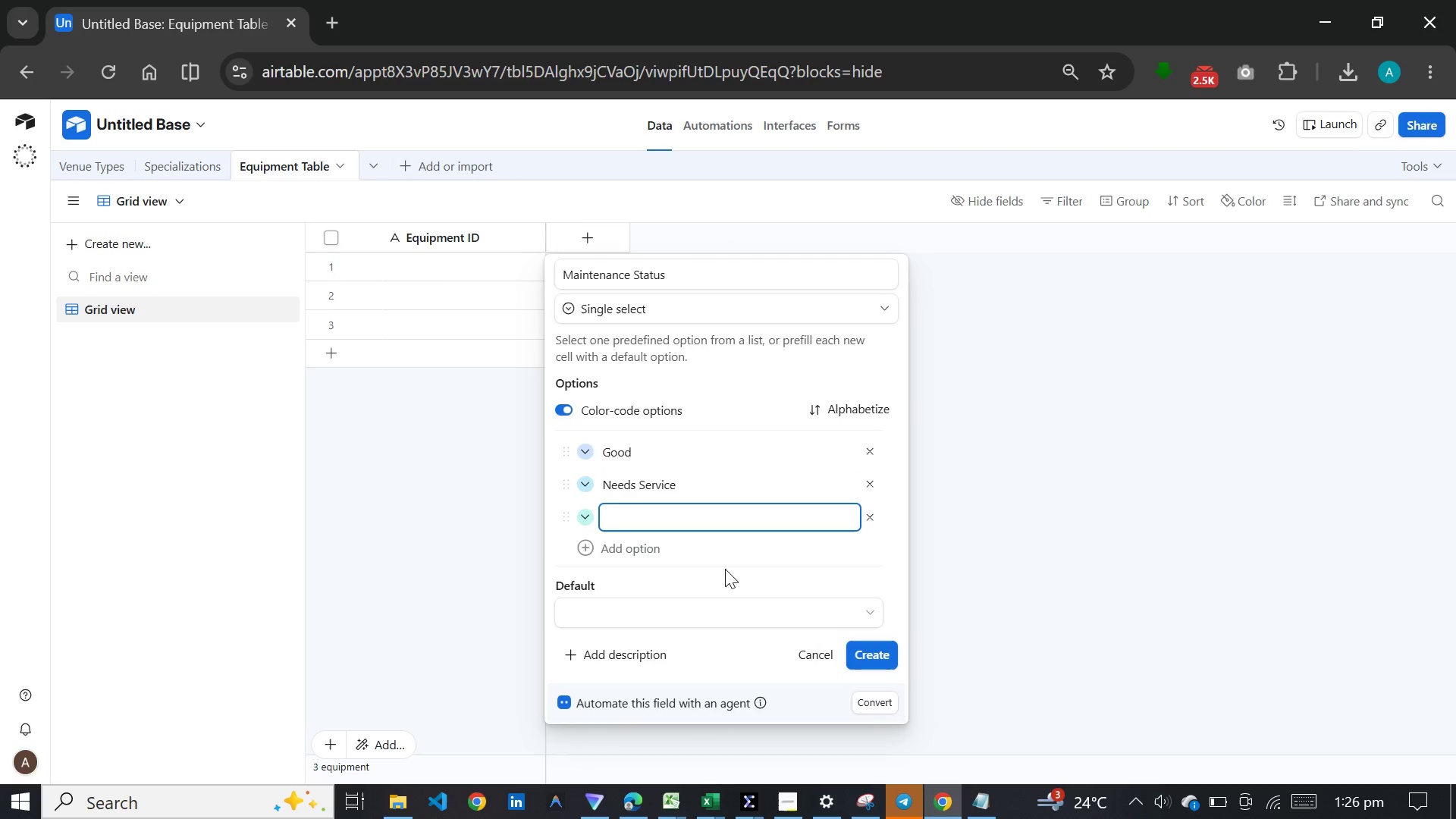 
type(Out of Service)
 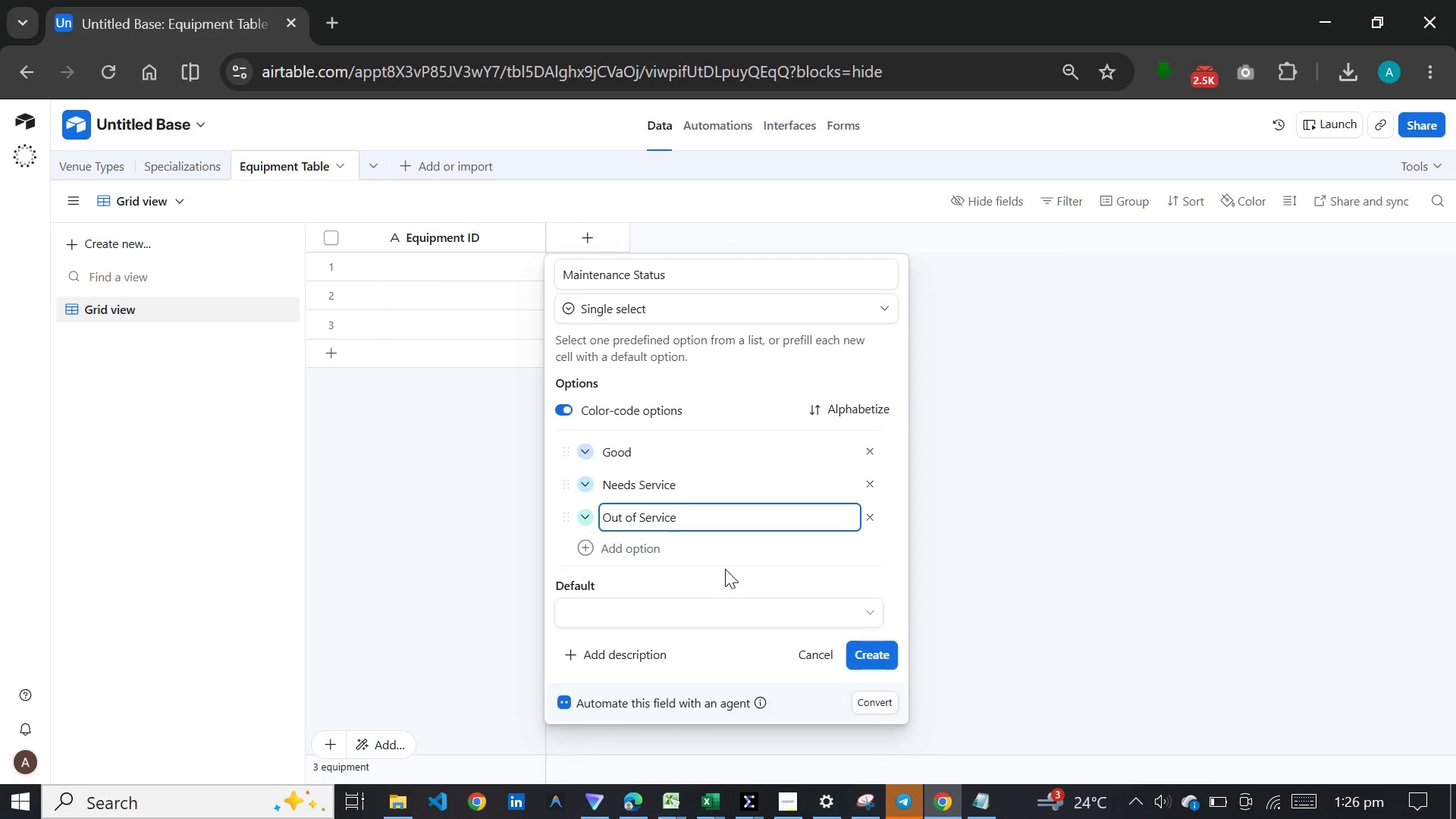 
left_click([876, 654])
 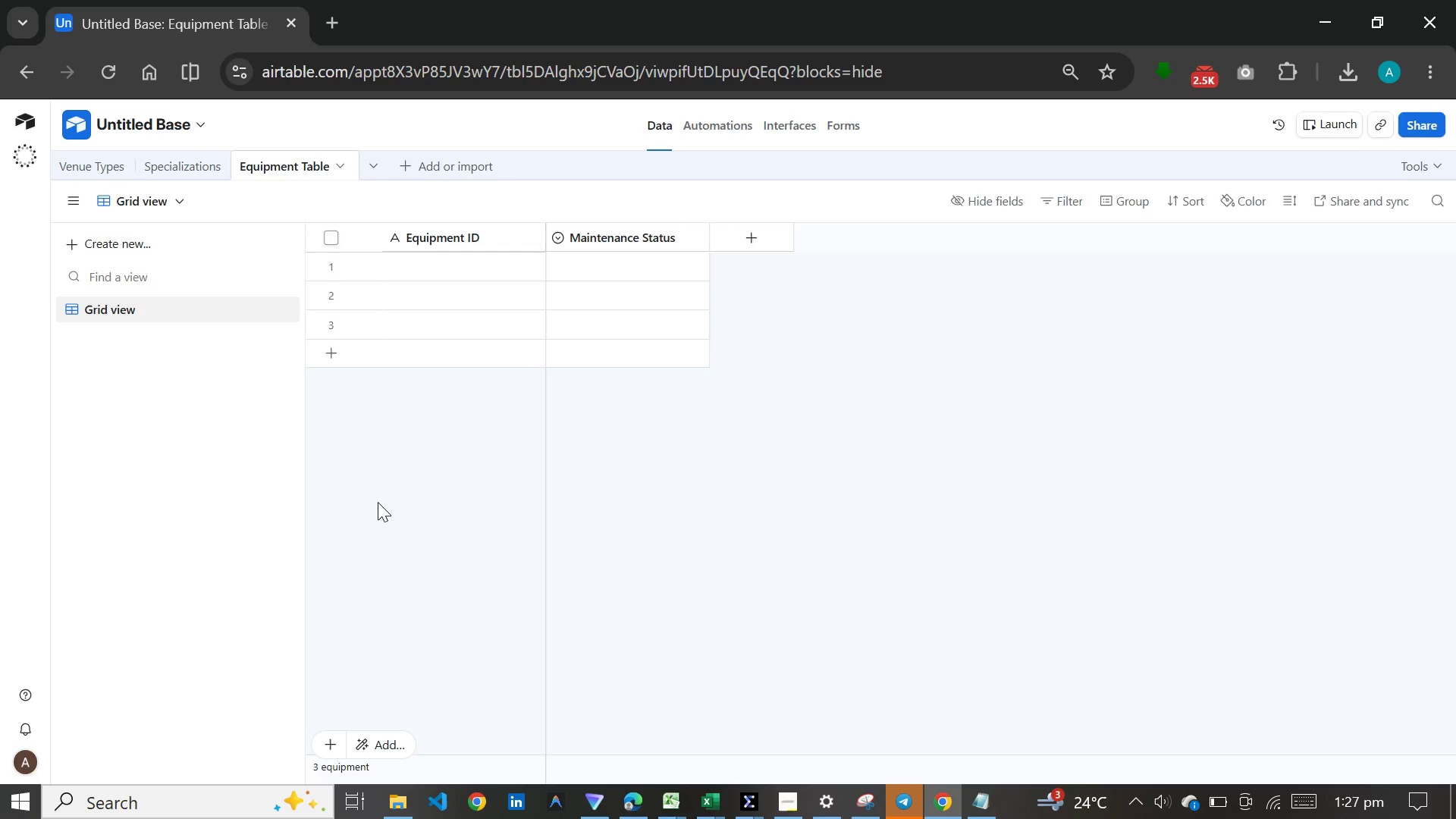 
wait(24.66)
 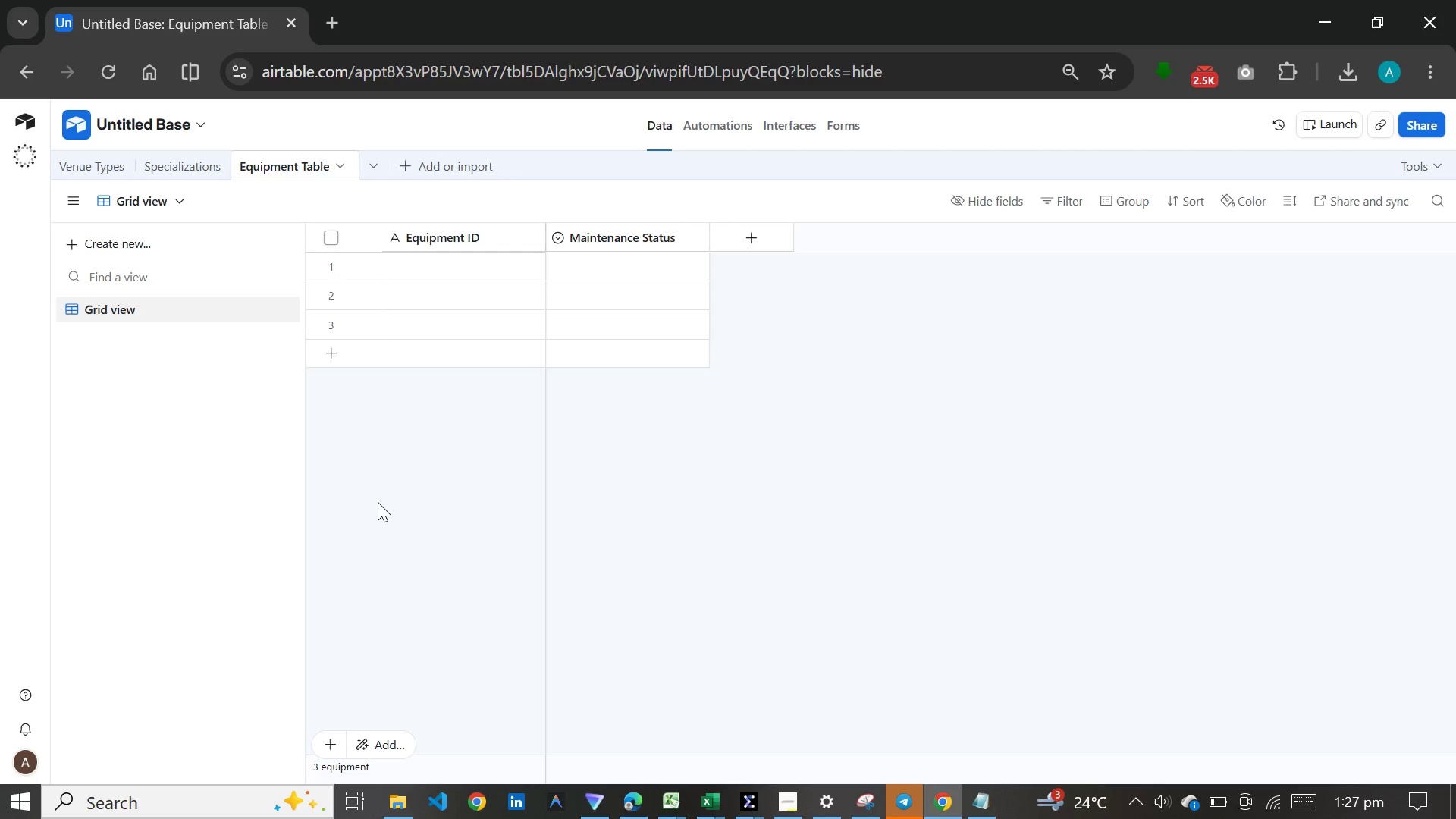 
left_click([404, 175])
 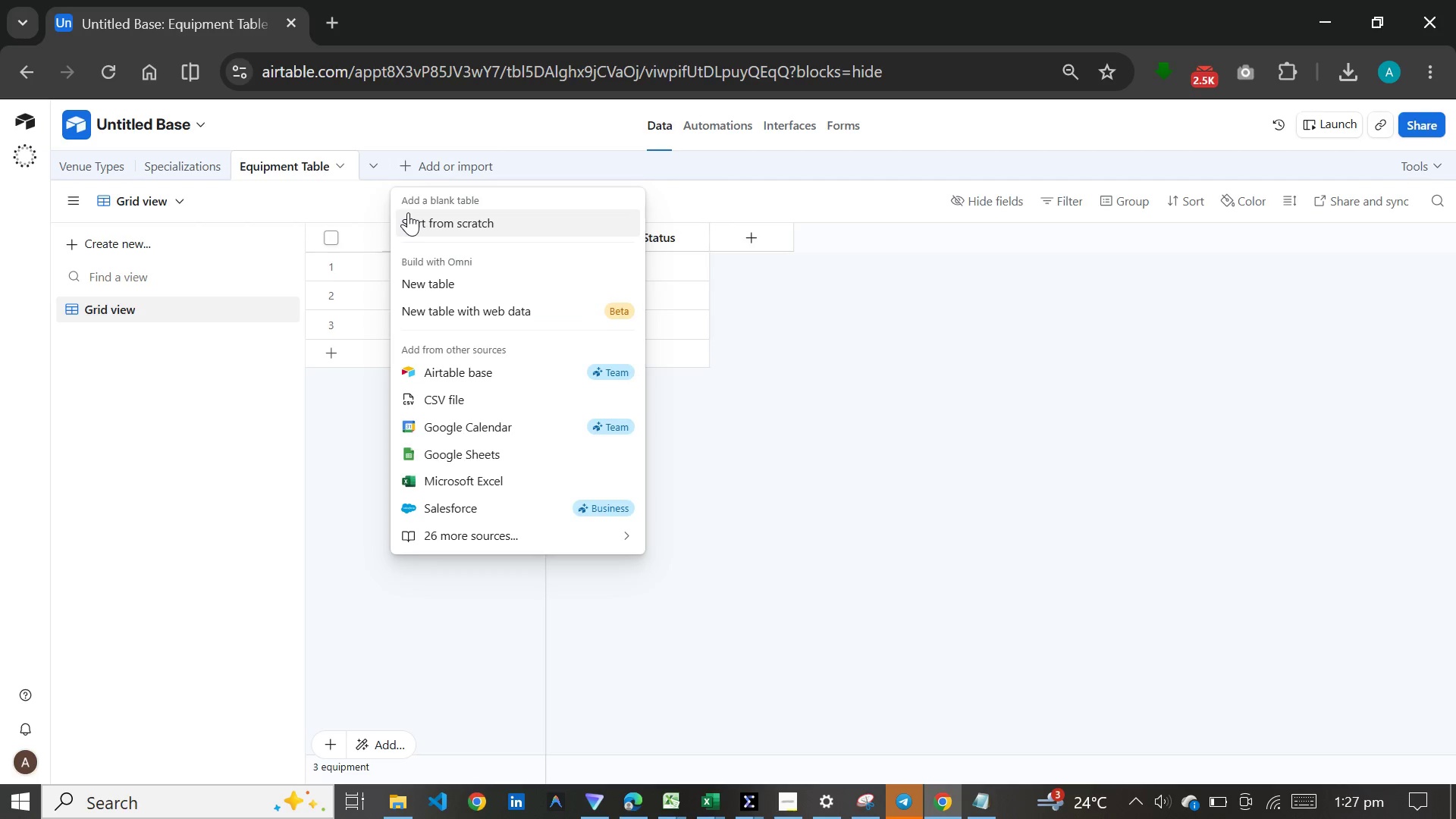 
left_click([408, 212])
 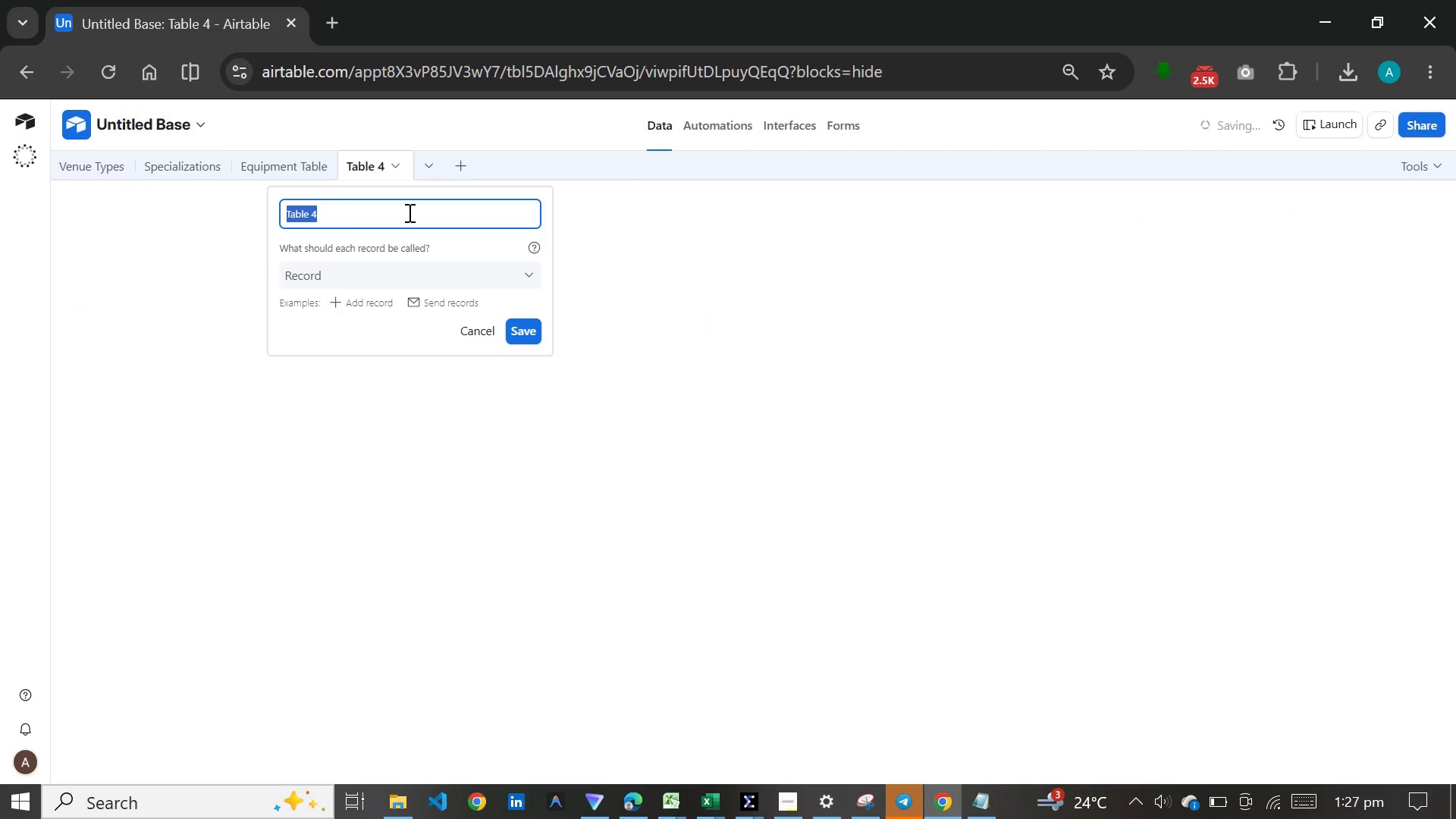 
type(Team Members)
 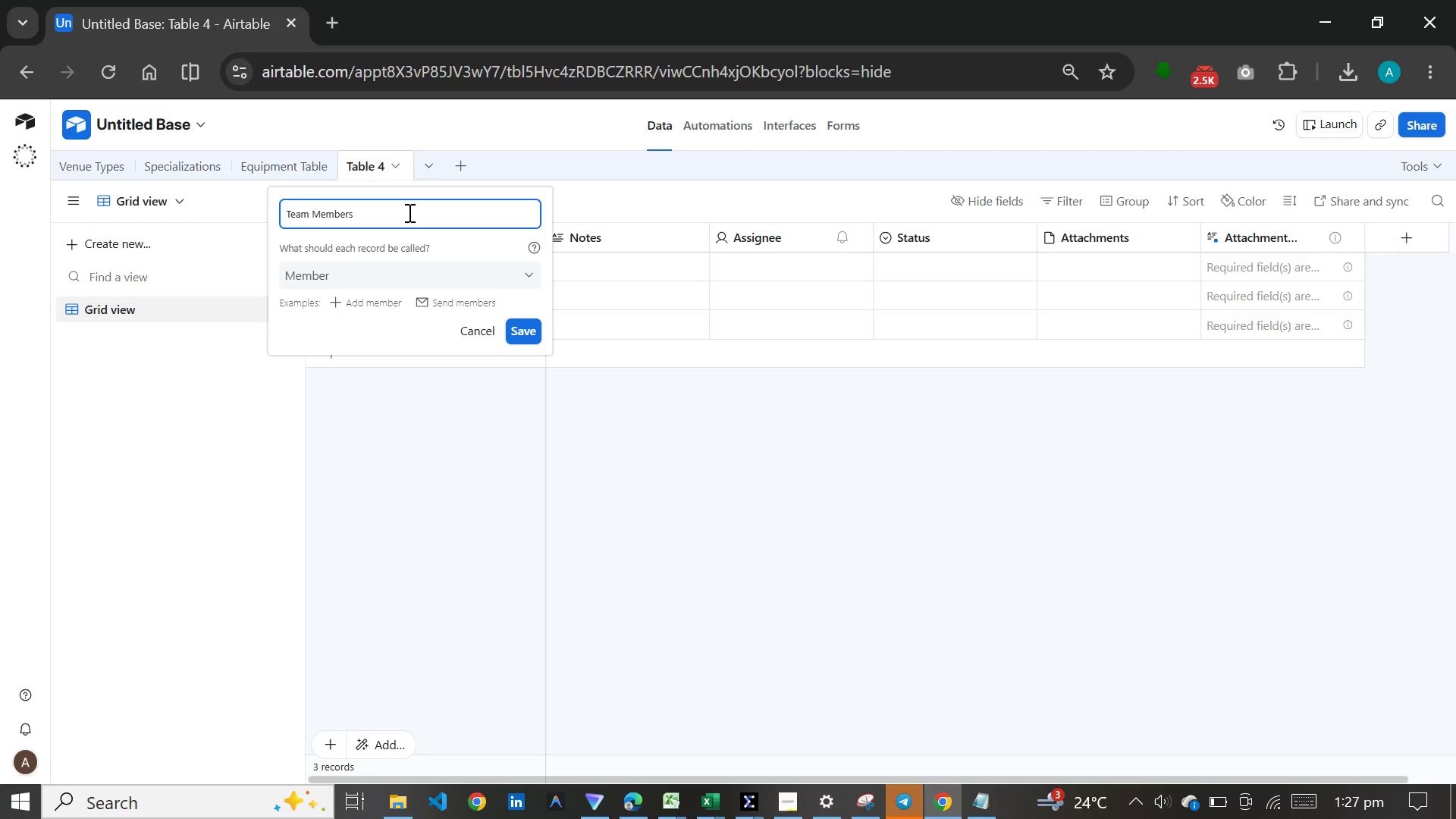 
wait(5.28)
 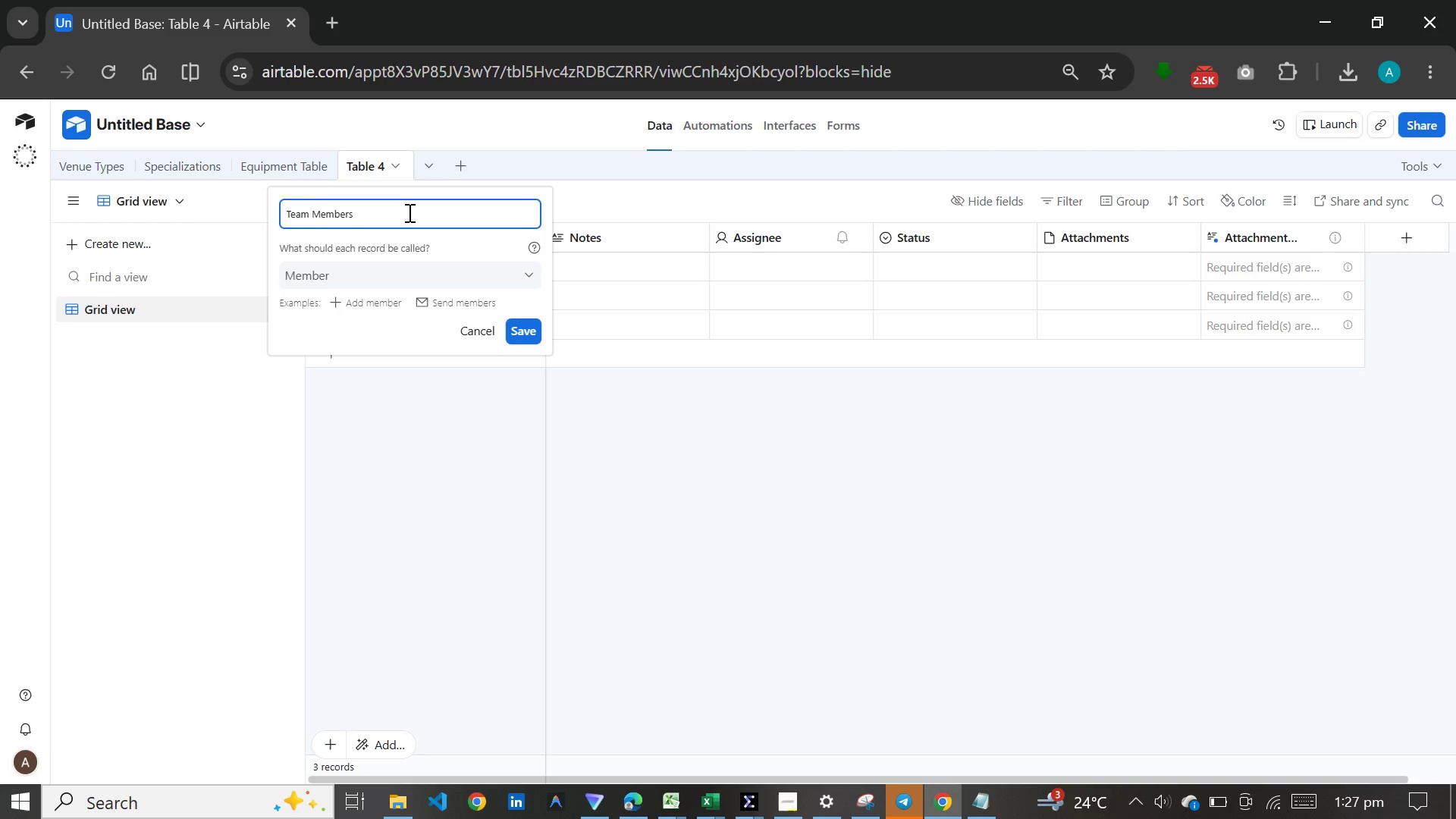 
key(Enter)
 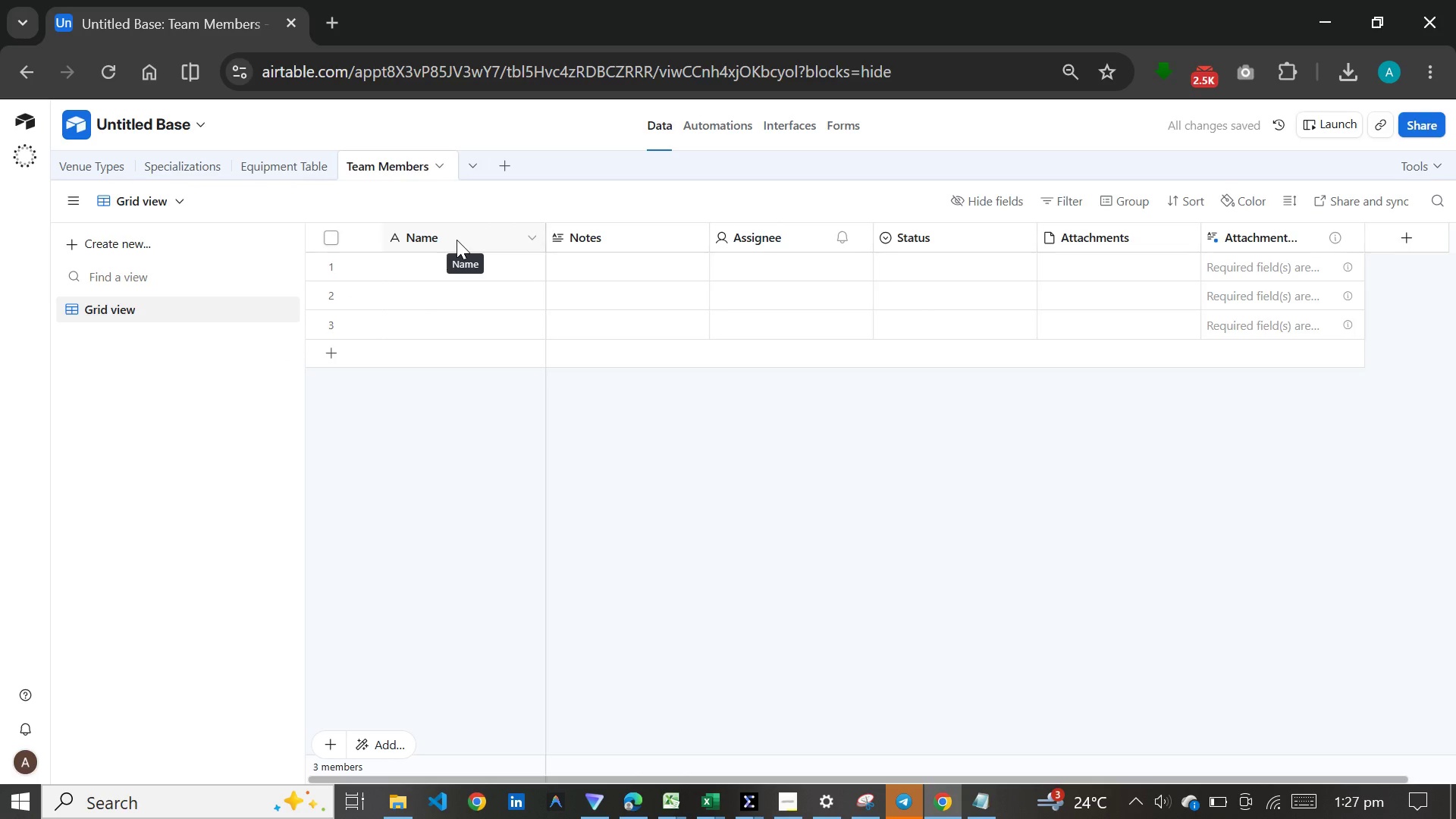 
wait(5.98)
 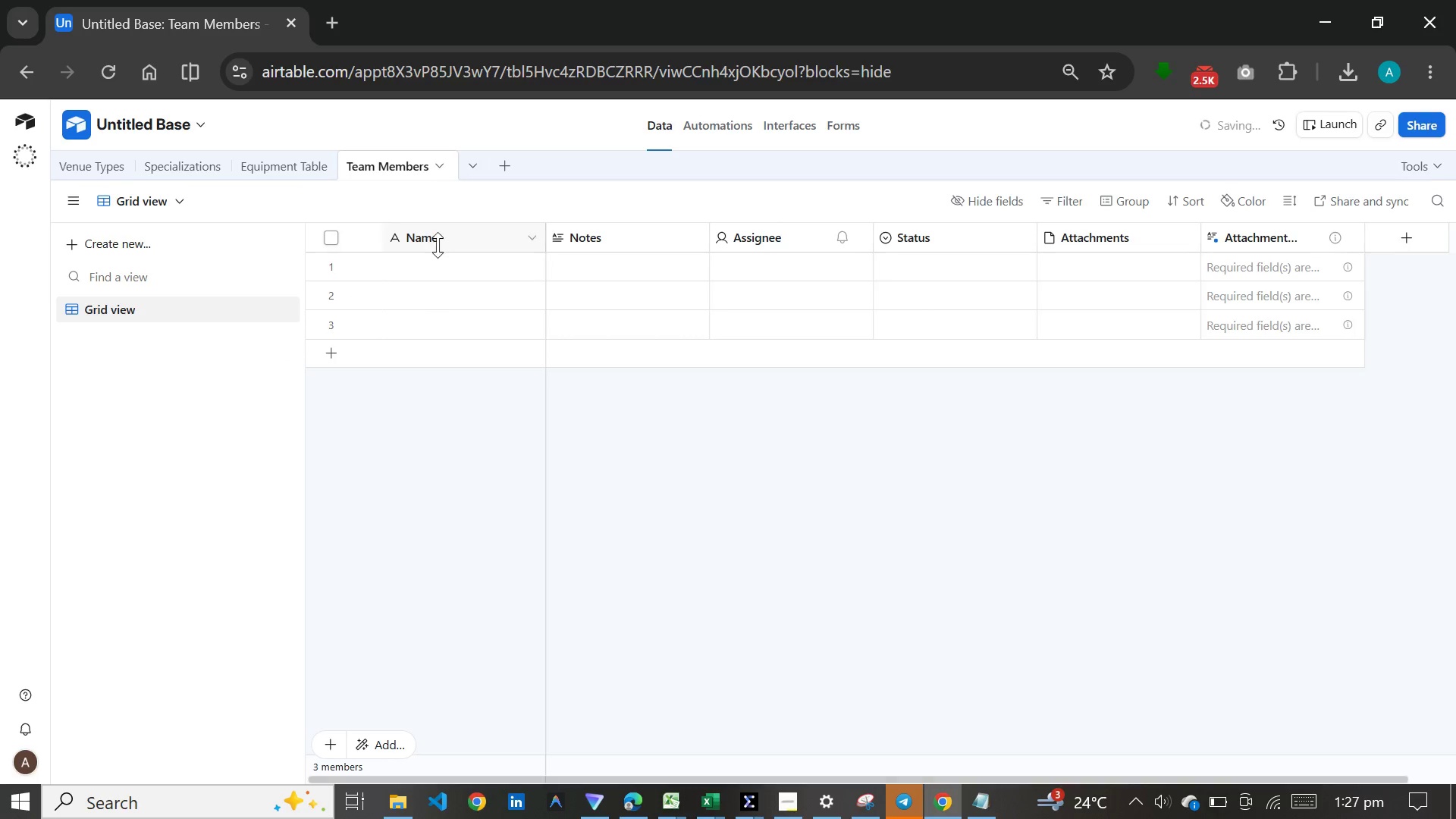 
left_click([471, 233])
 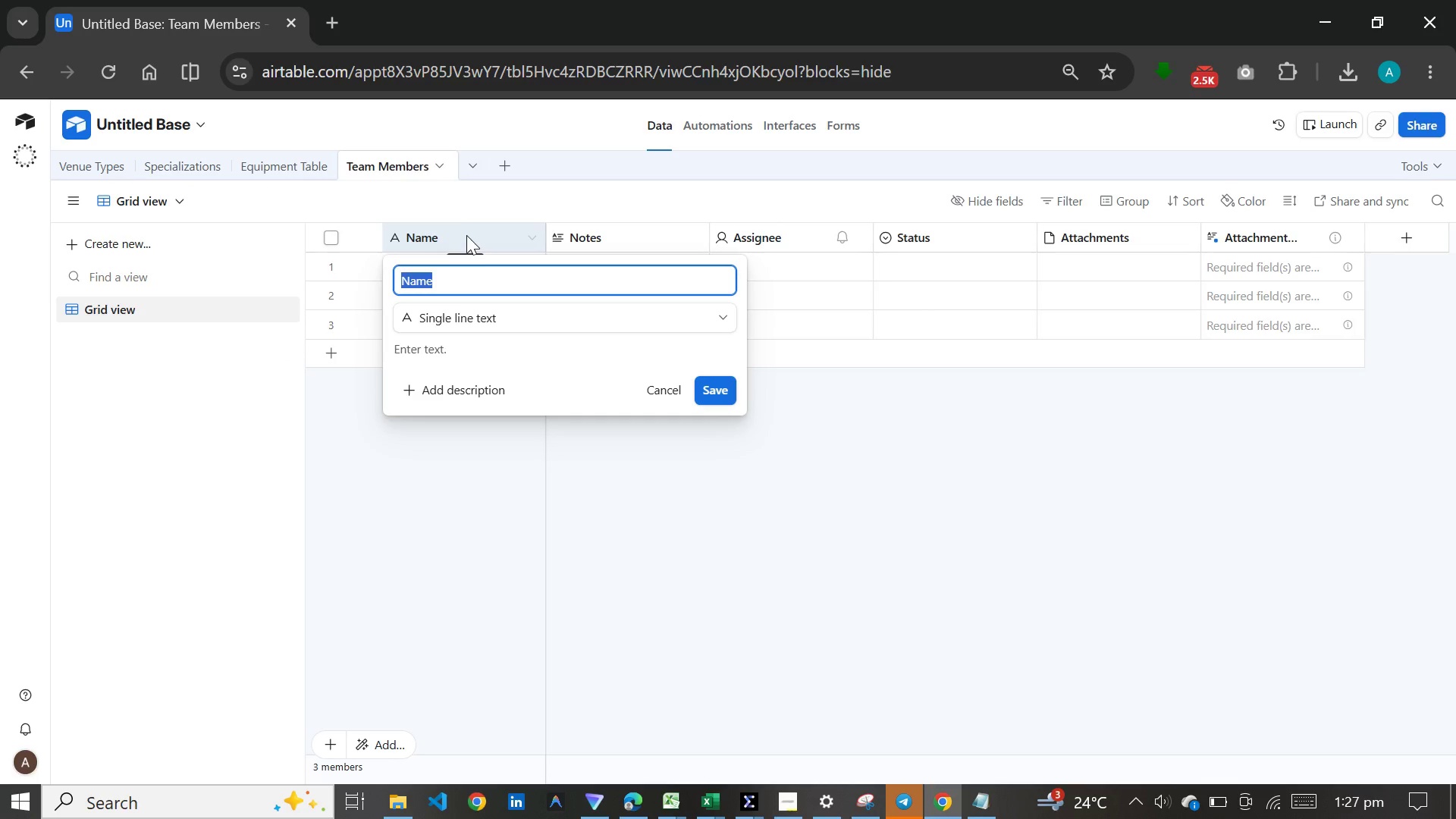 
type(Technician Name)
 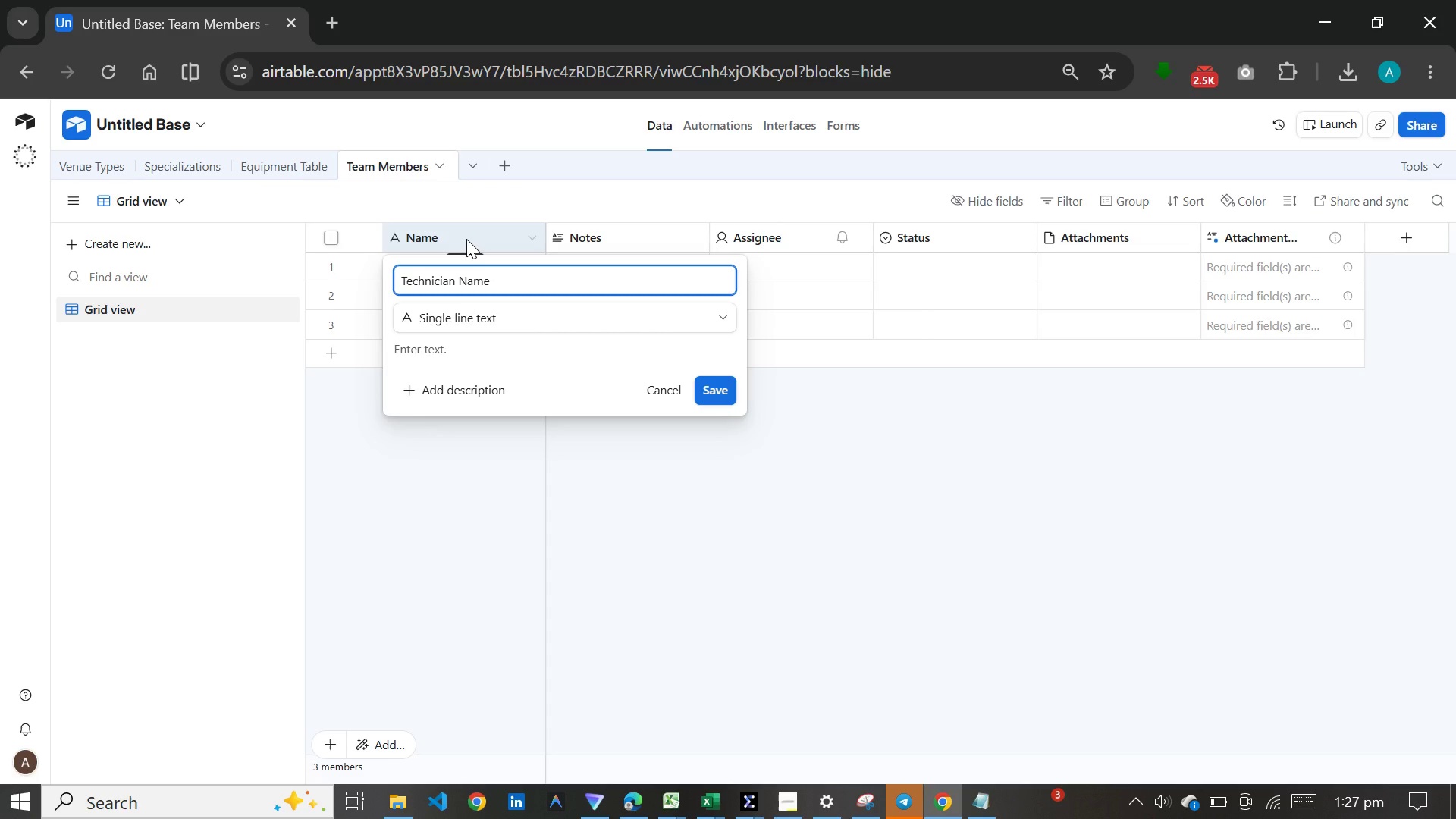 
key(Enter)
 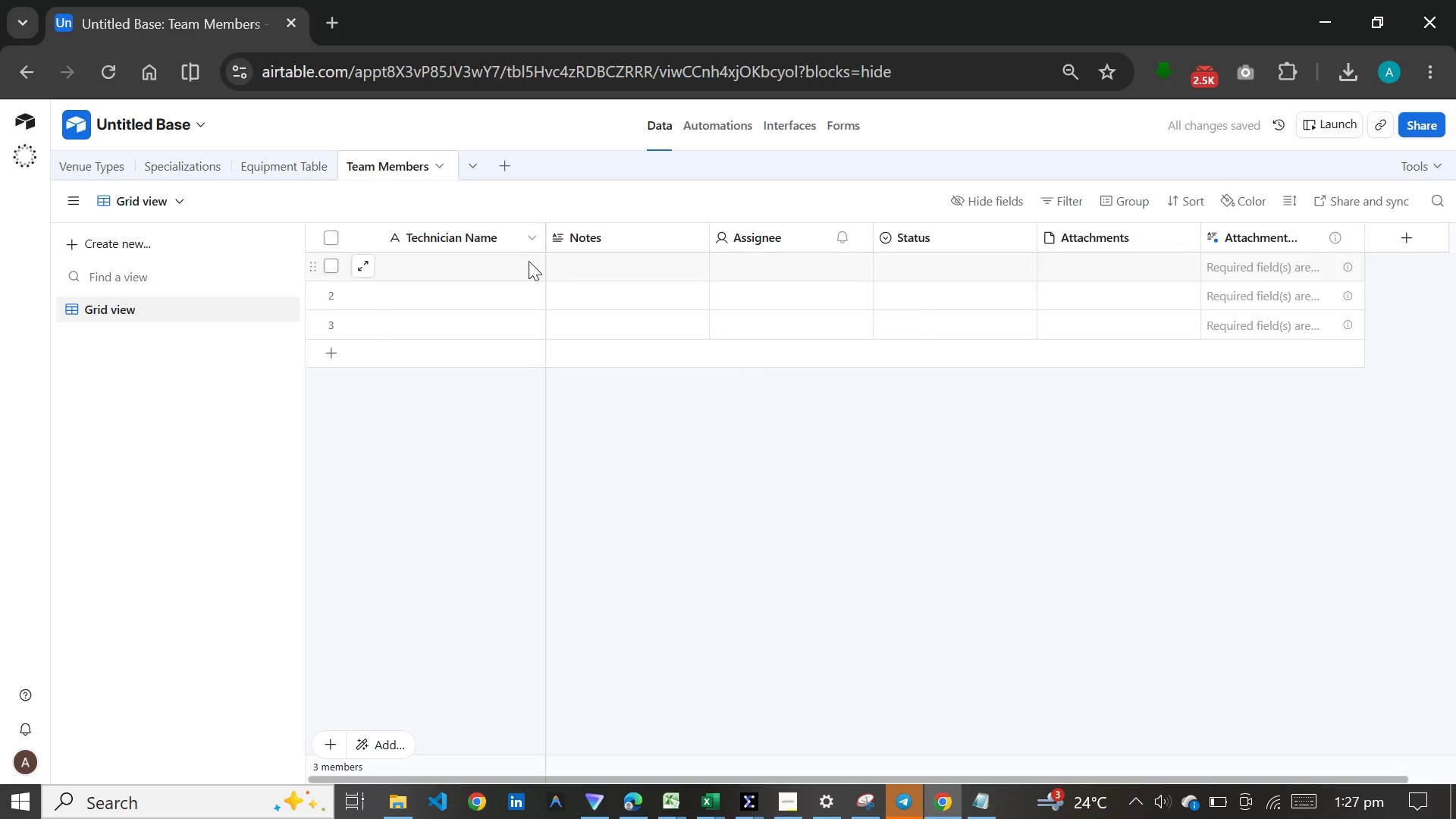 
mouse_move([592, 251])
 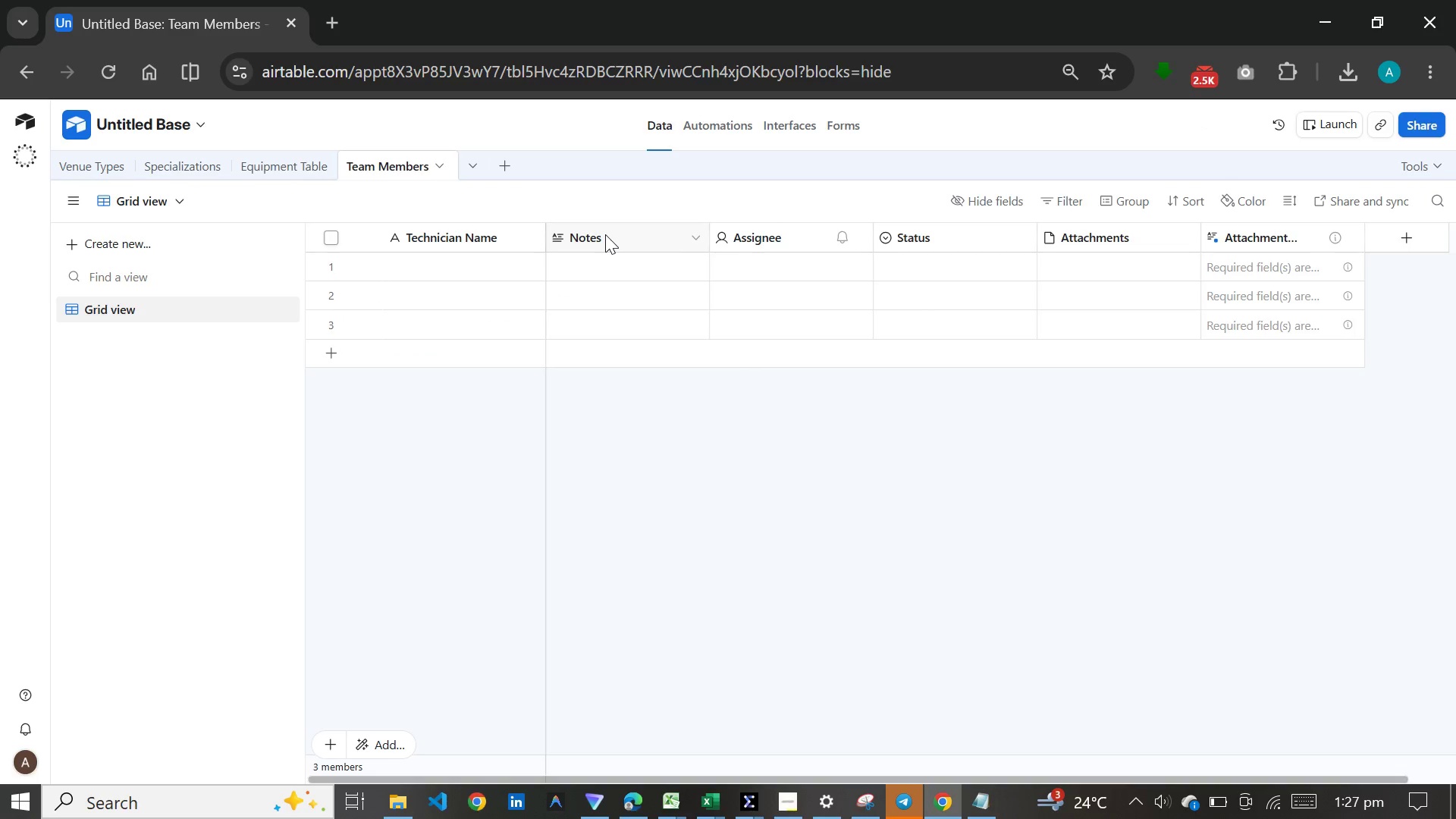 
double_click([605, 234])
 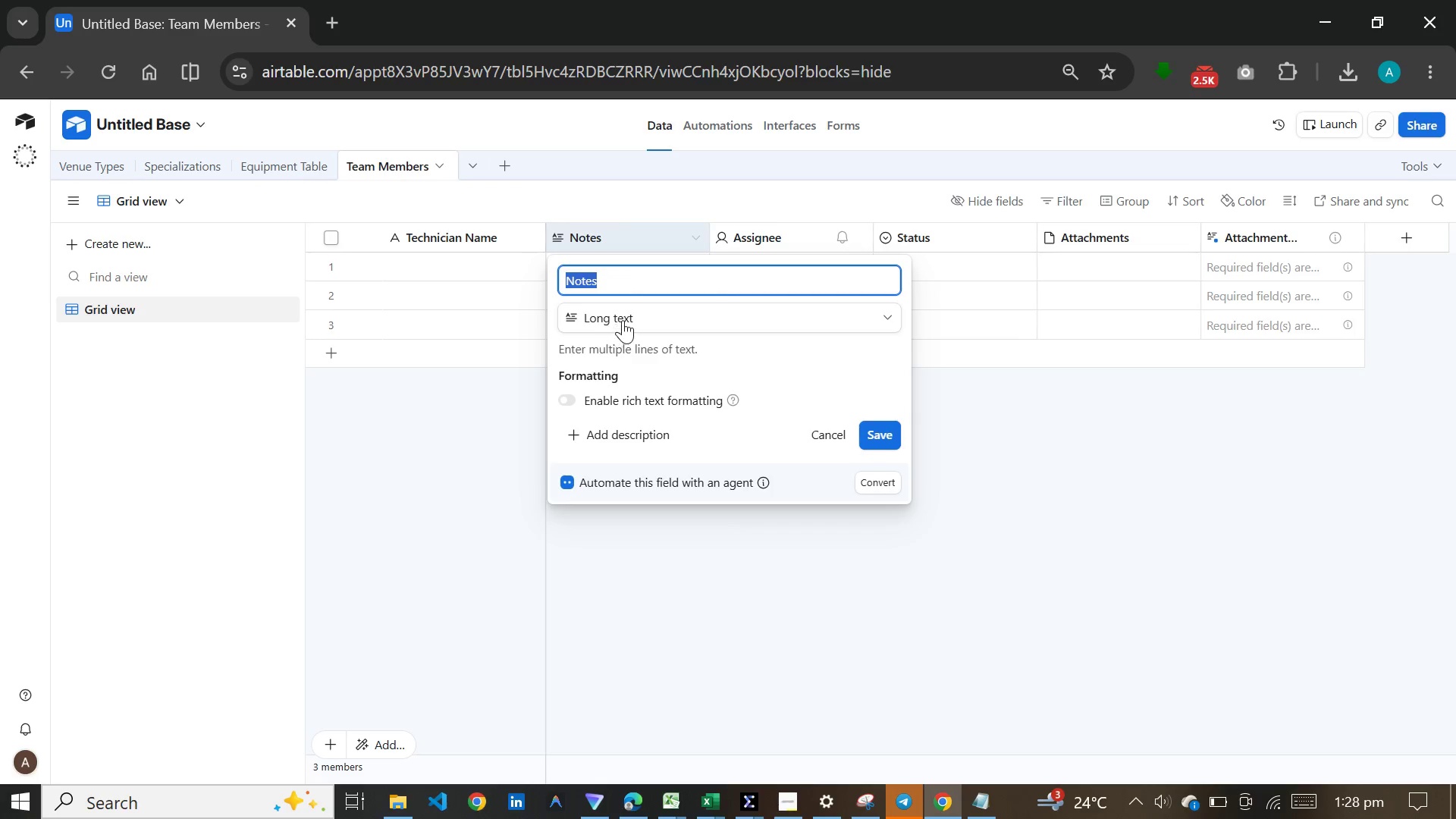 
left_click([623, 320])
 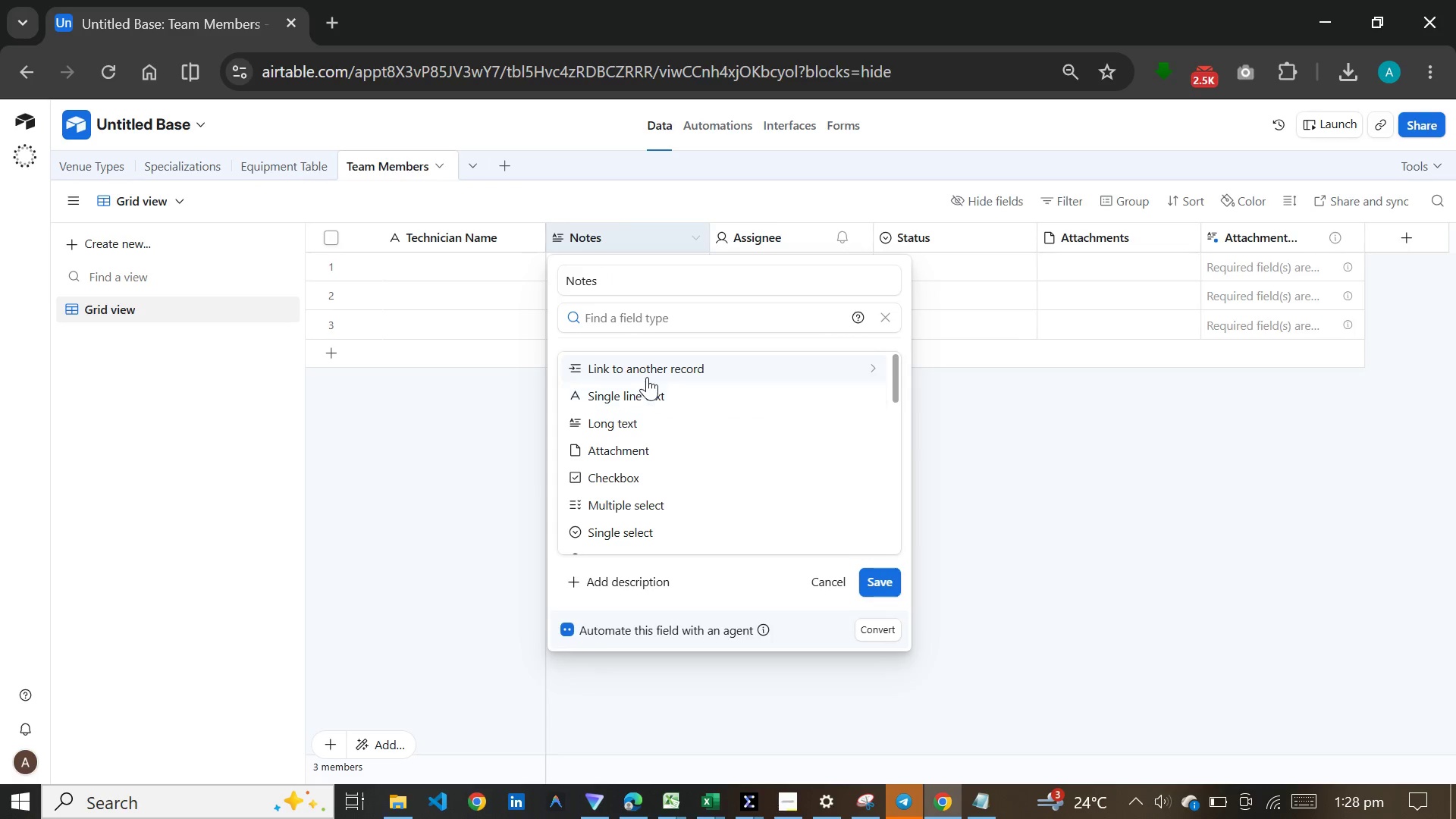 
left_click([649, 377])
 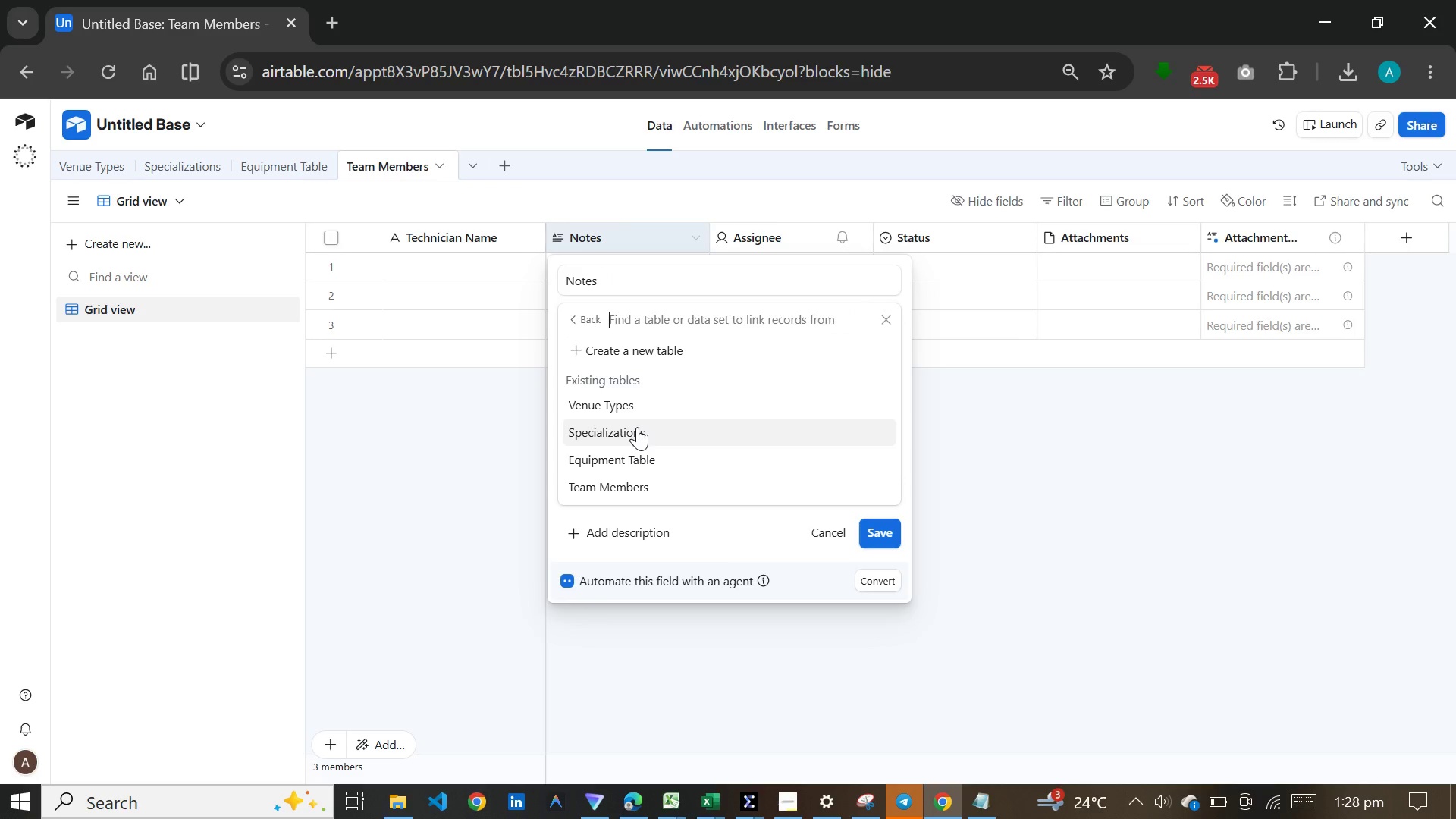 
wait(5.84)
 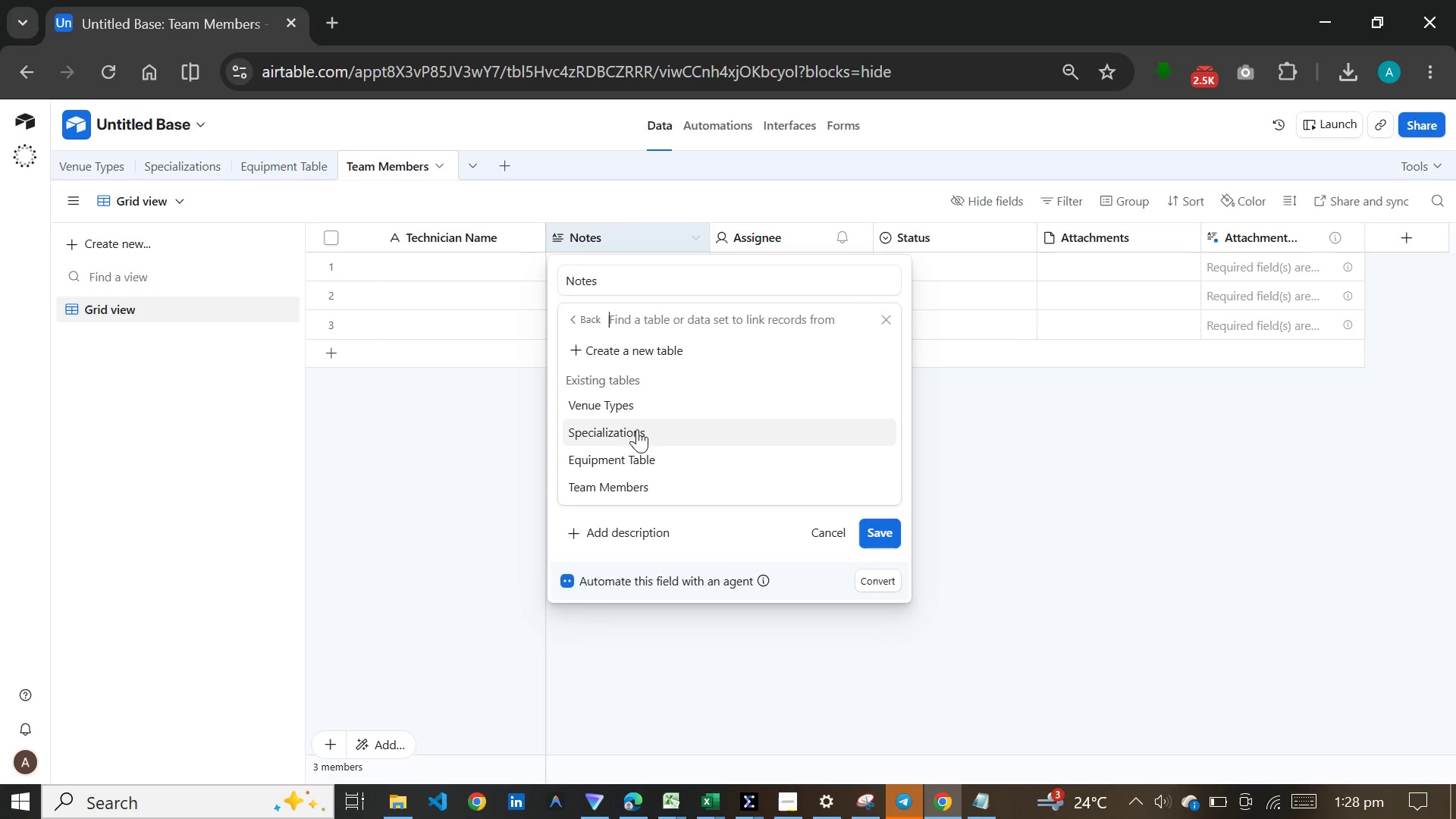 
left_click([638, 434])
 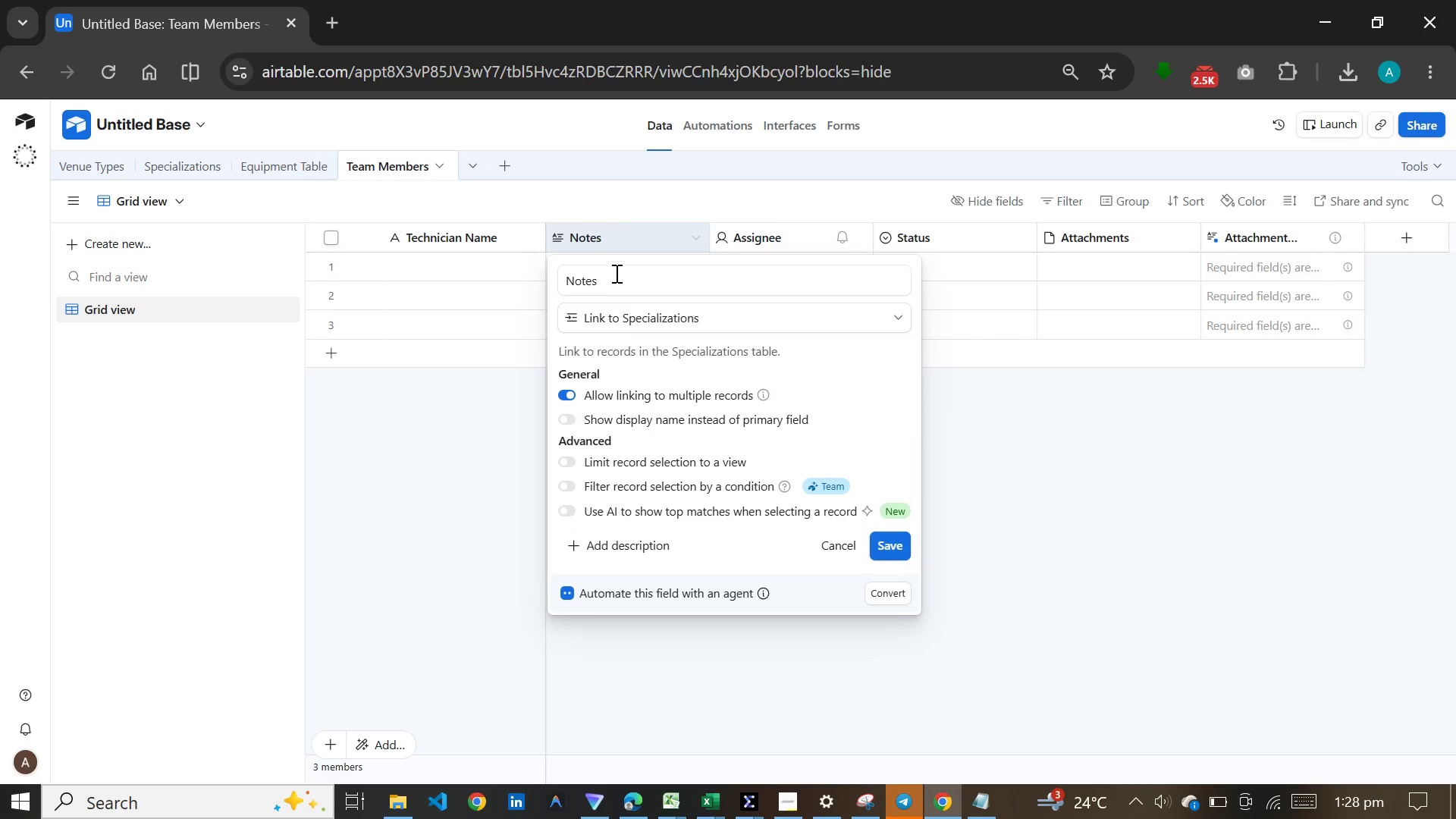 
left_click_drag(start_coordinate=[615, 273], to_coordinate=[551, 275])
 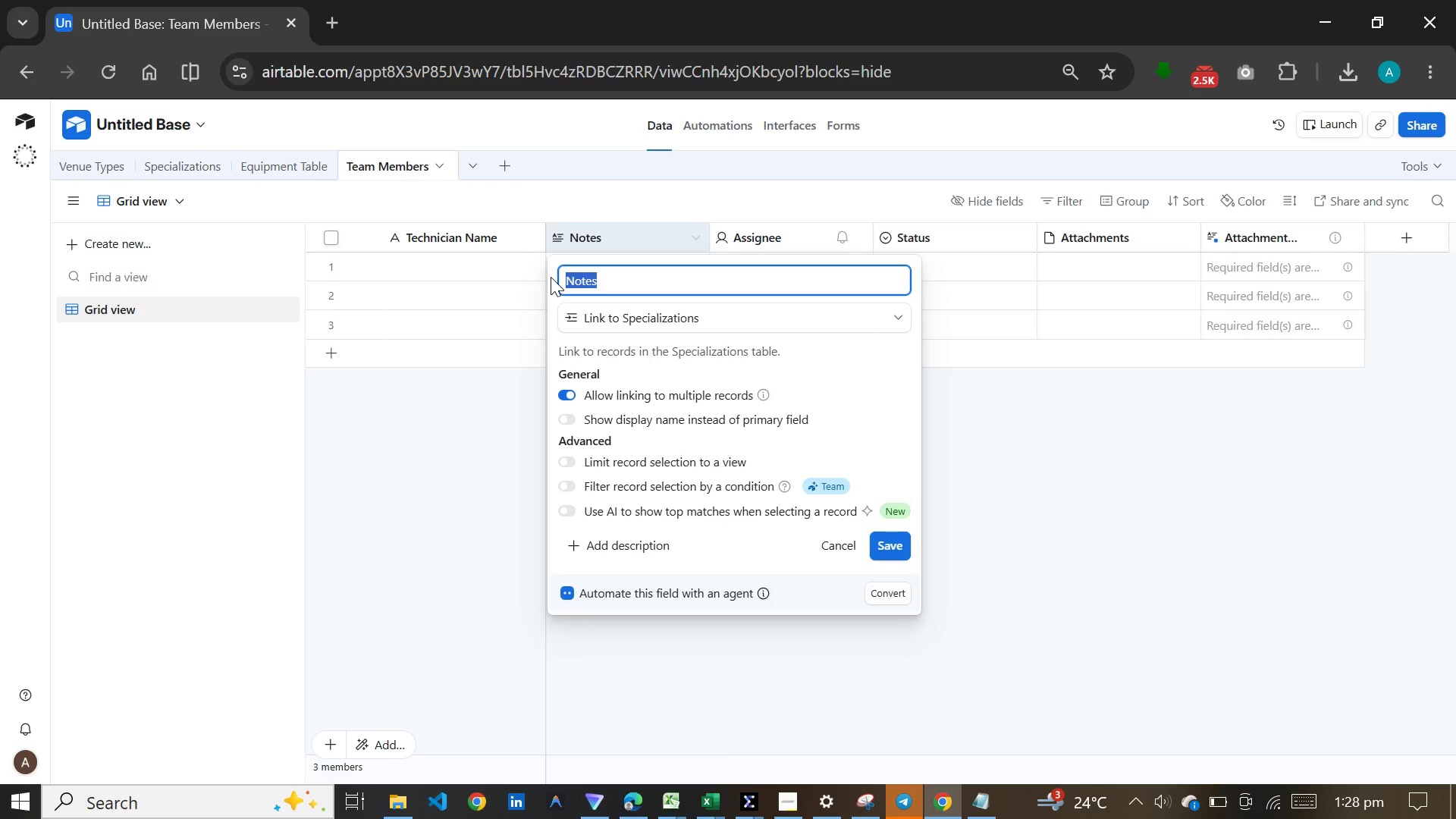 
type(Specialization)
 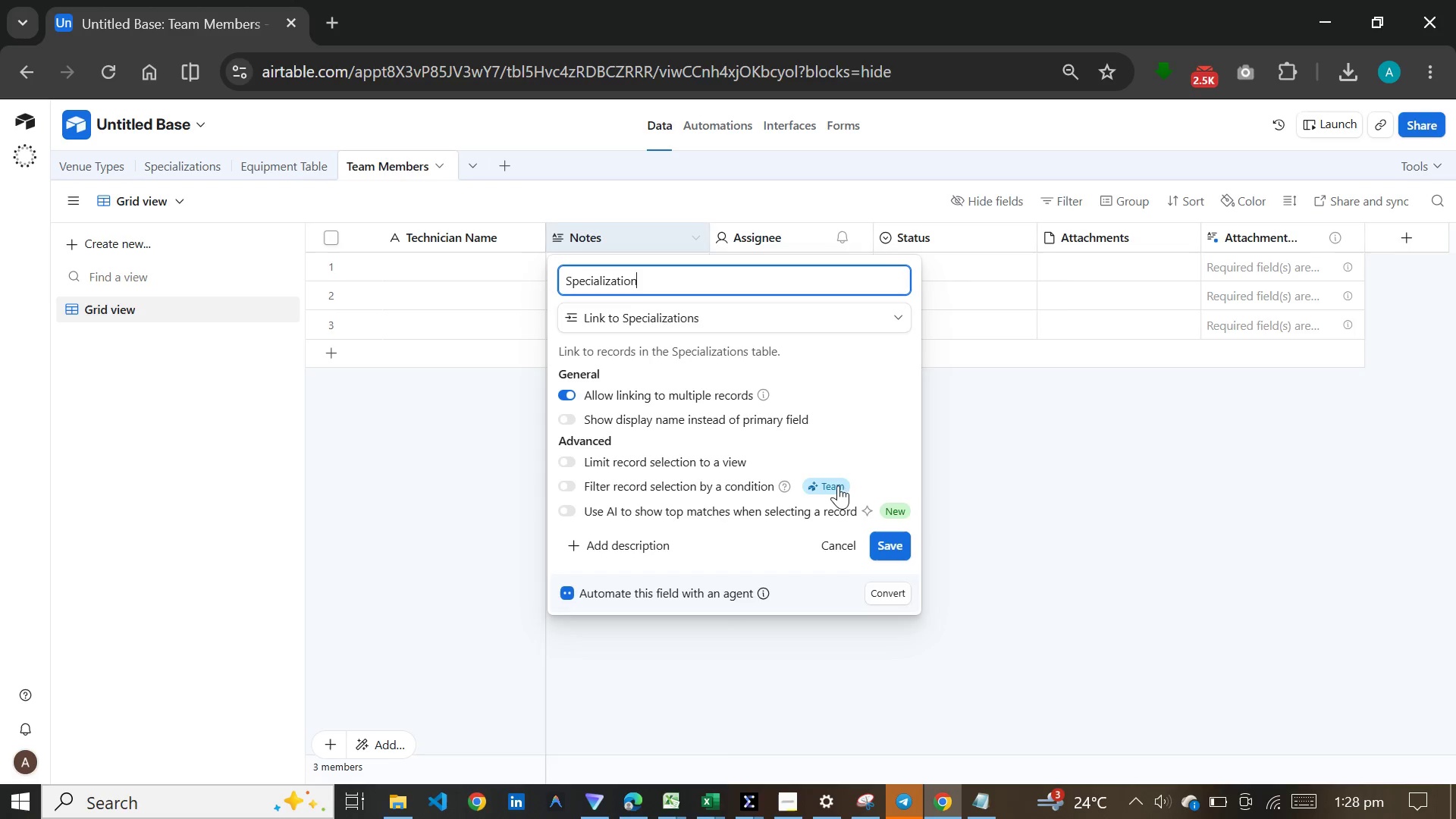 
wait(5.73)
 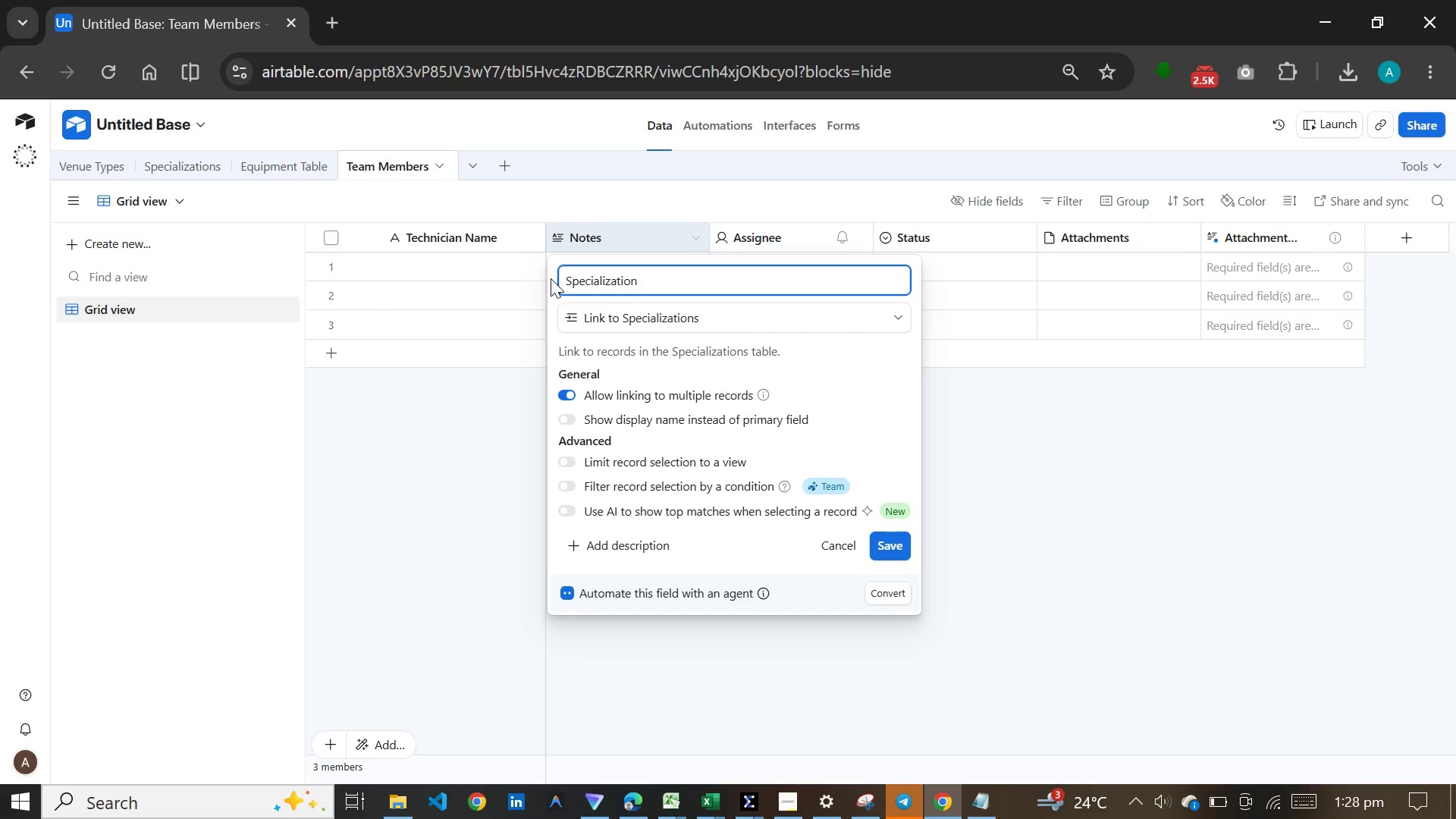 
left_click([872, 541])
 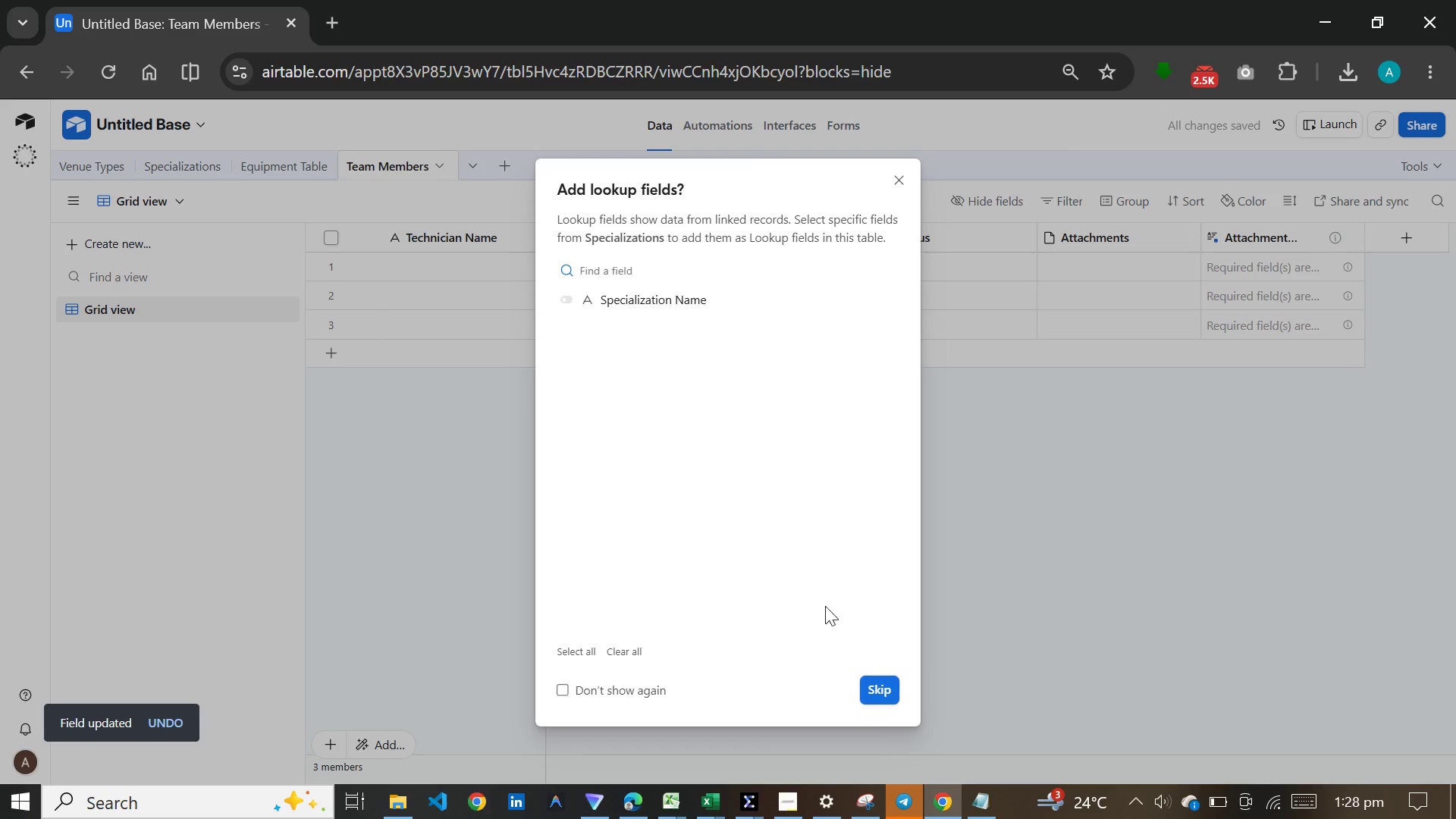 
left_click([875, 684])
 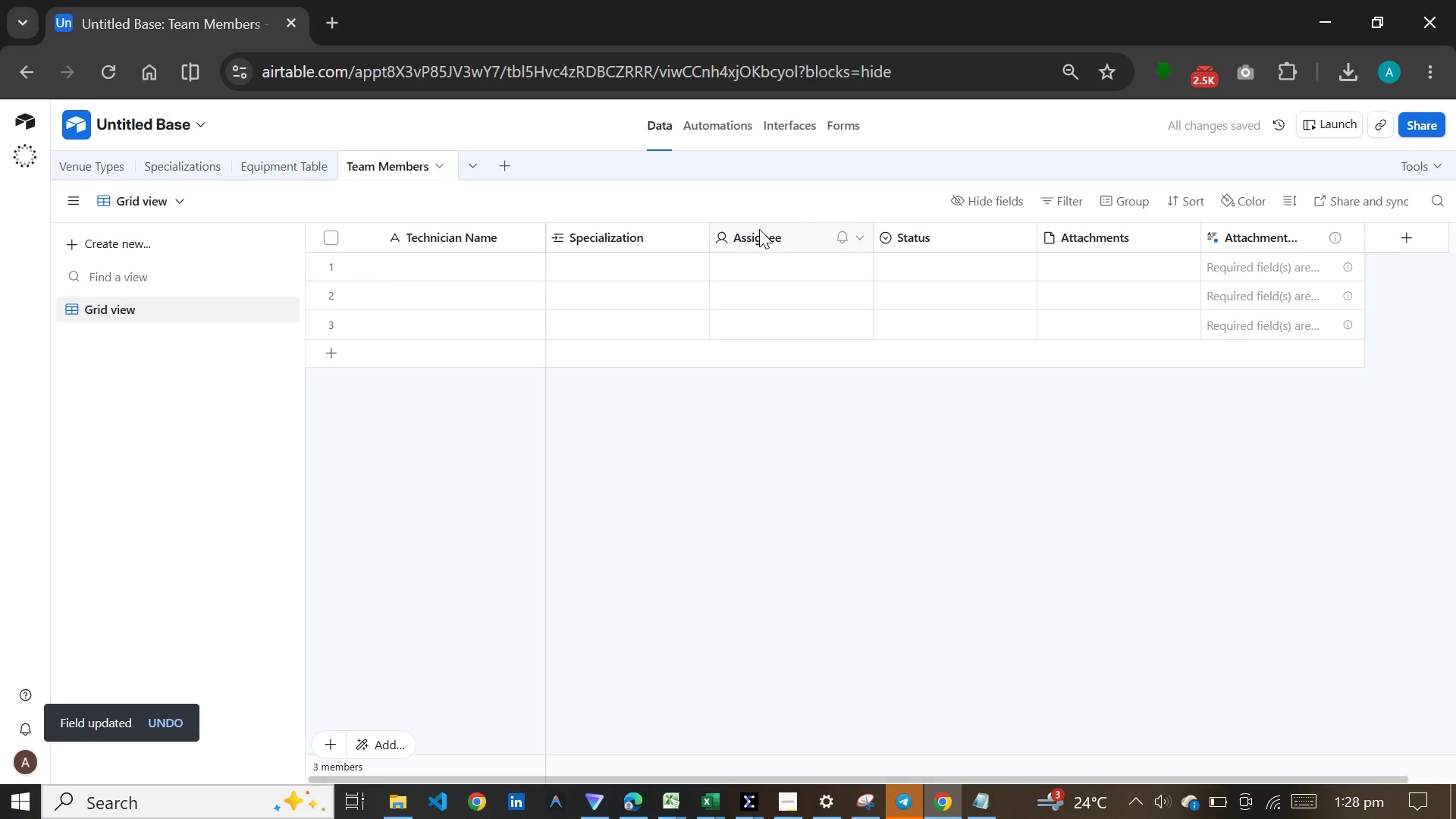 
left_click([759, 230])
 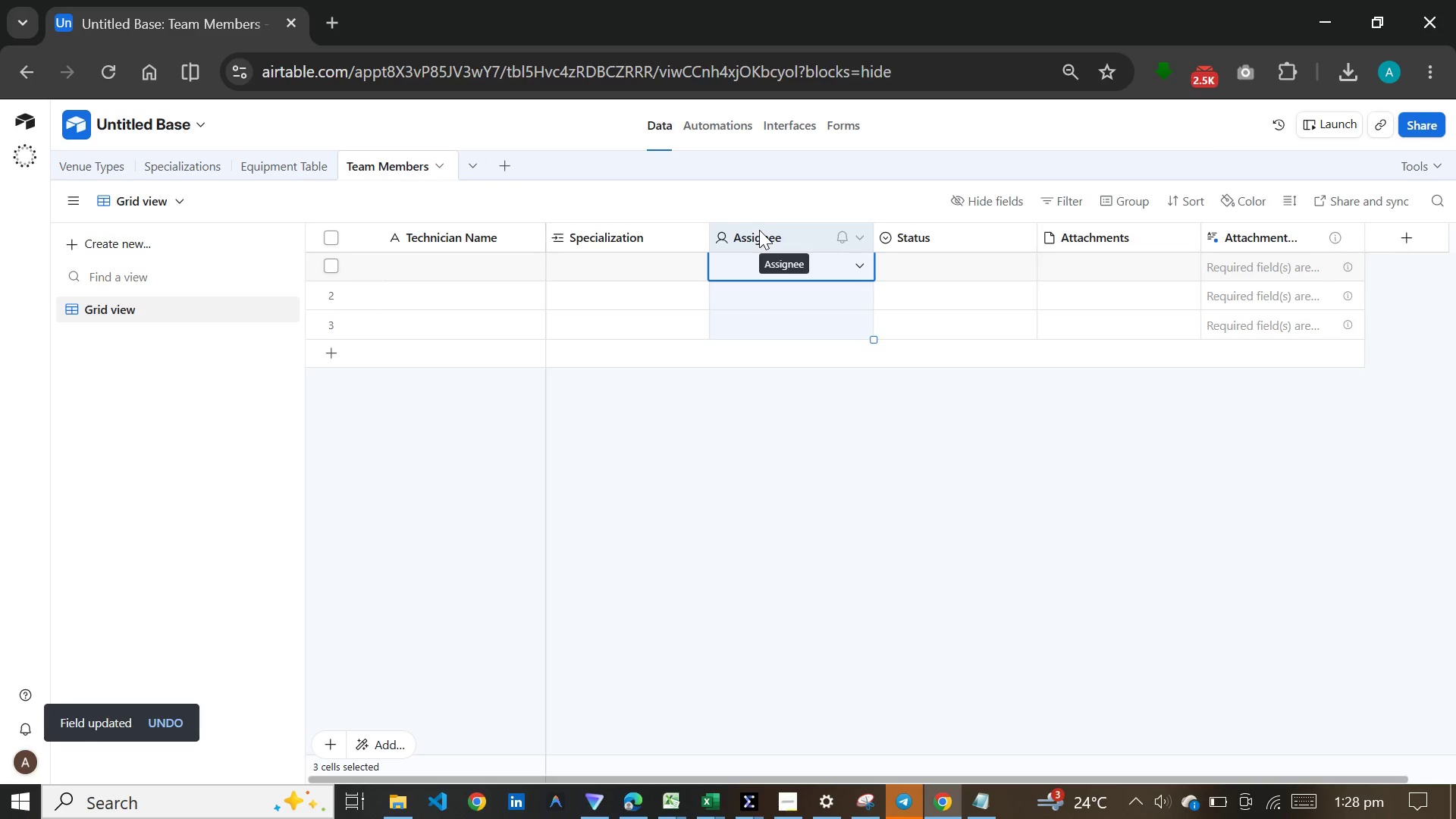 
hold_key(key=ControlLeft, duration=1.53)
left_click([937, 232])
 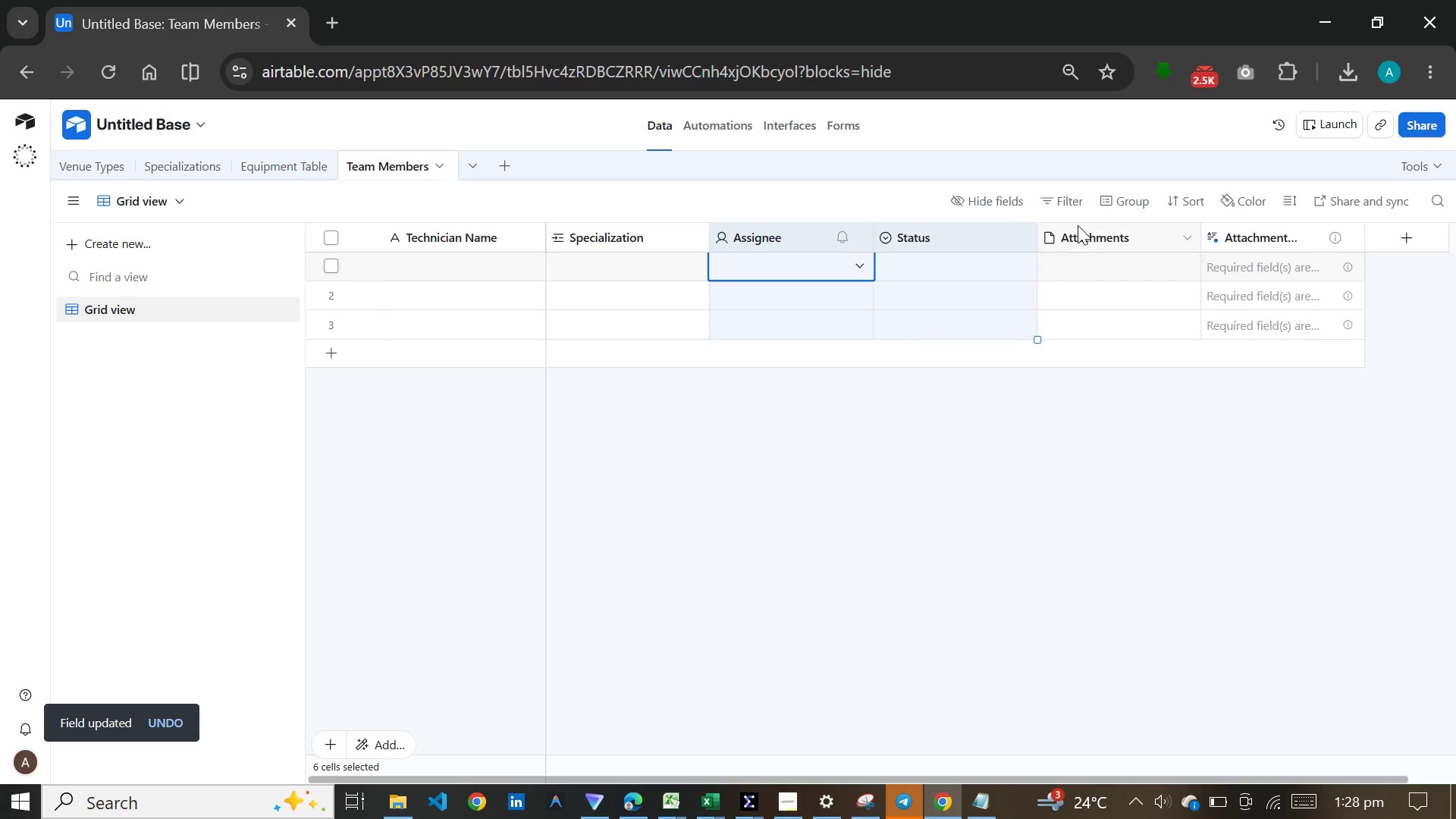 
hold_key(key=ControlLeft, duration=1.5)
left_click([1239, 233])
 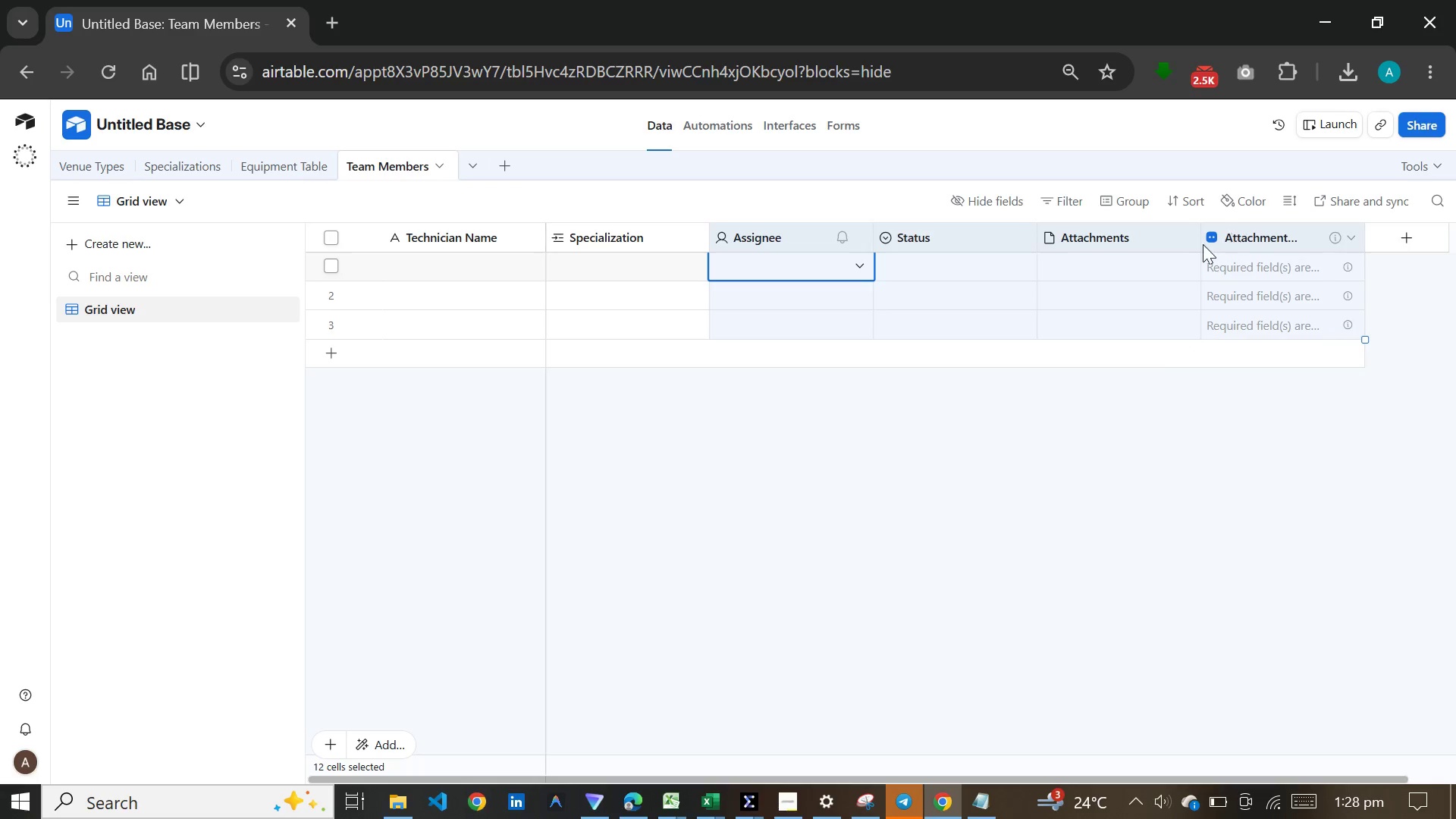 
hold_key(key=ControlLeft, duration=1.28)
right_click([1149, 238])
 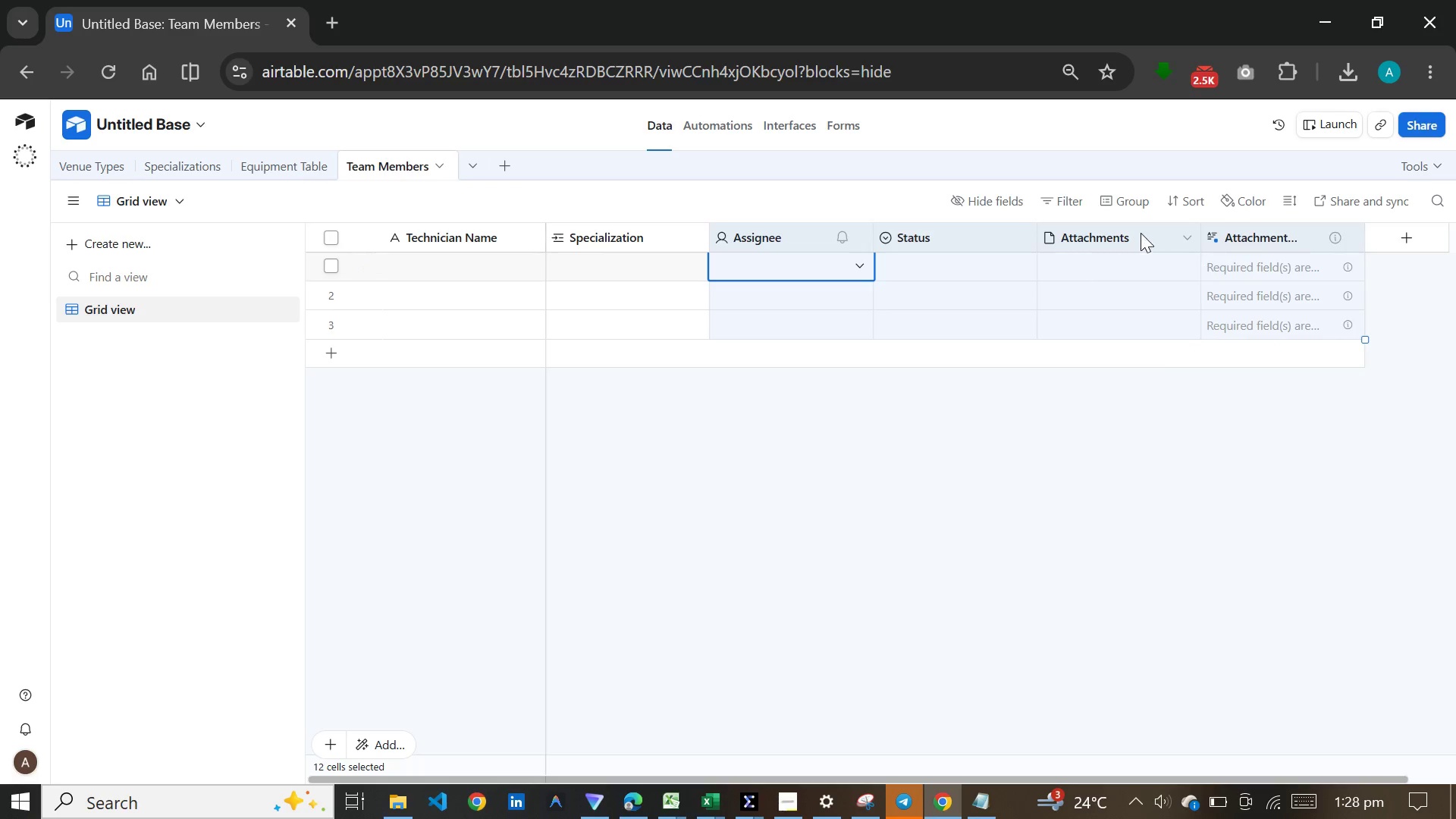 
right_click([1141, 233])
 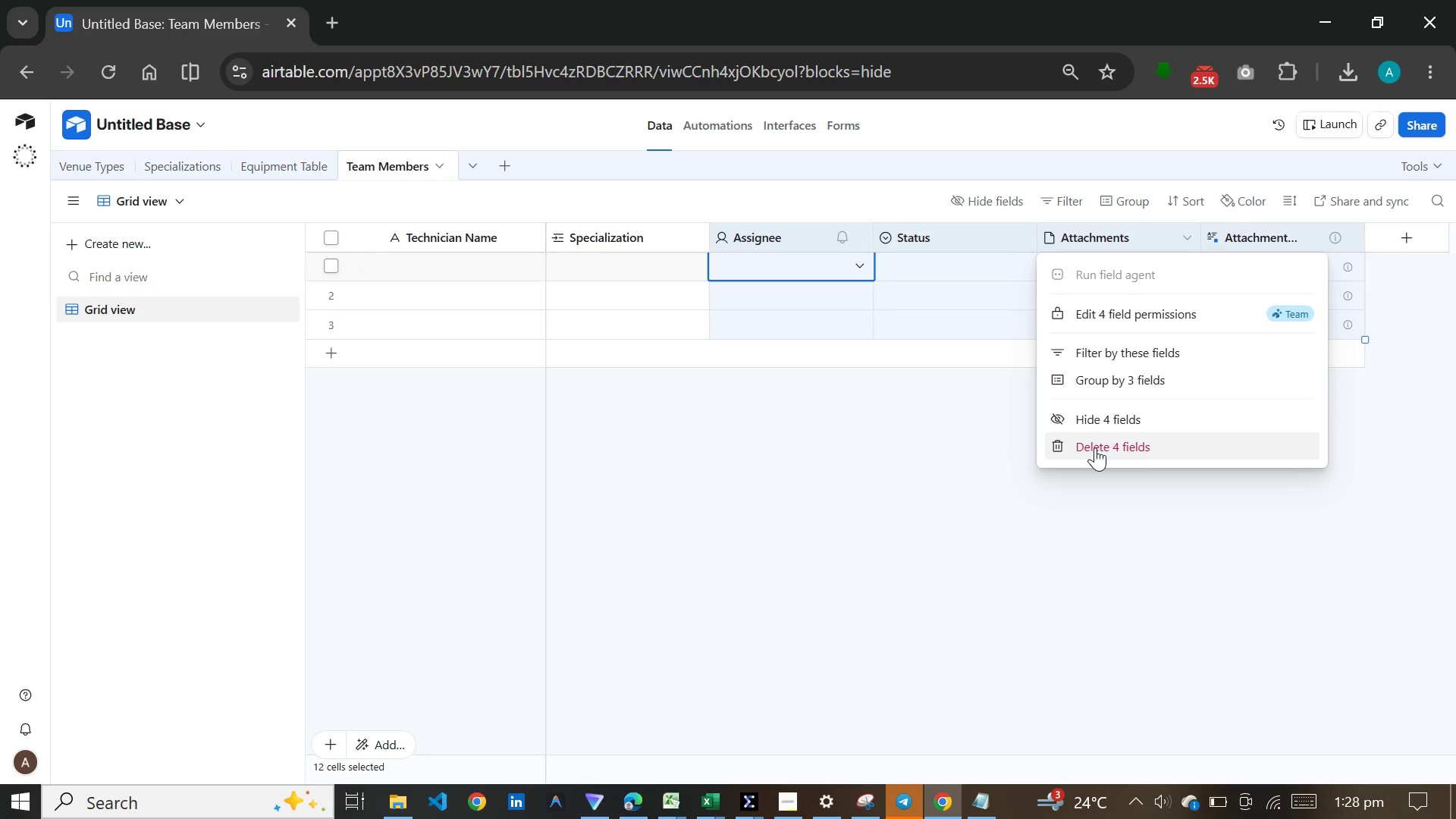 
left_click([1095, 447])
 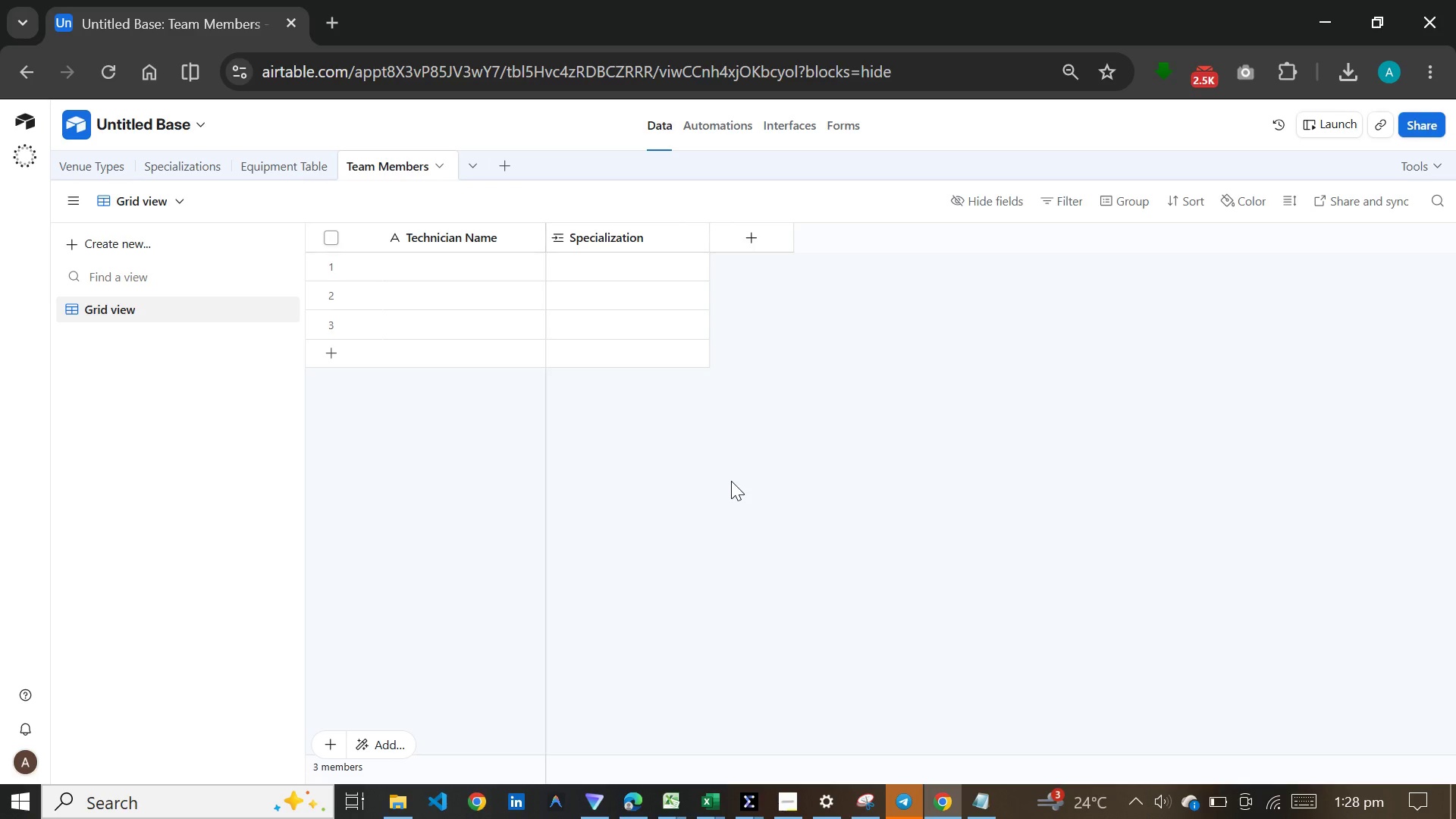 
wait(21.92)
 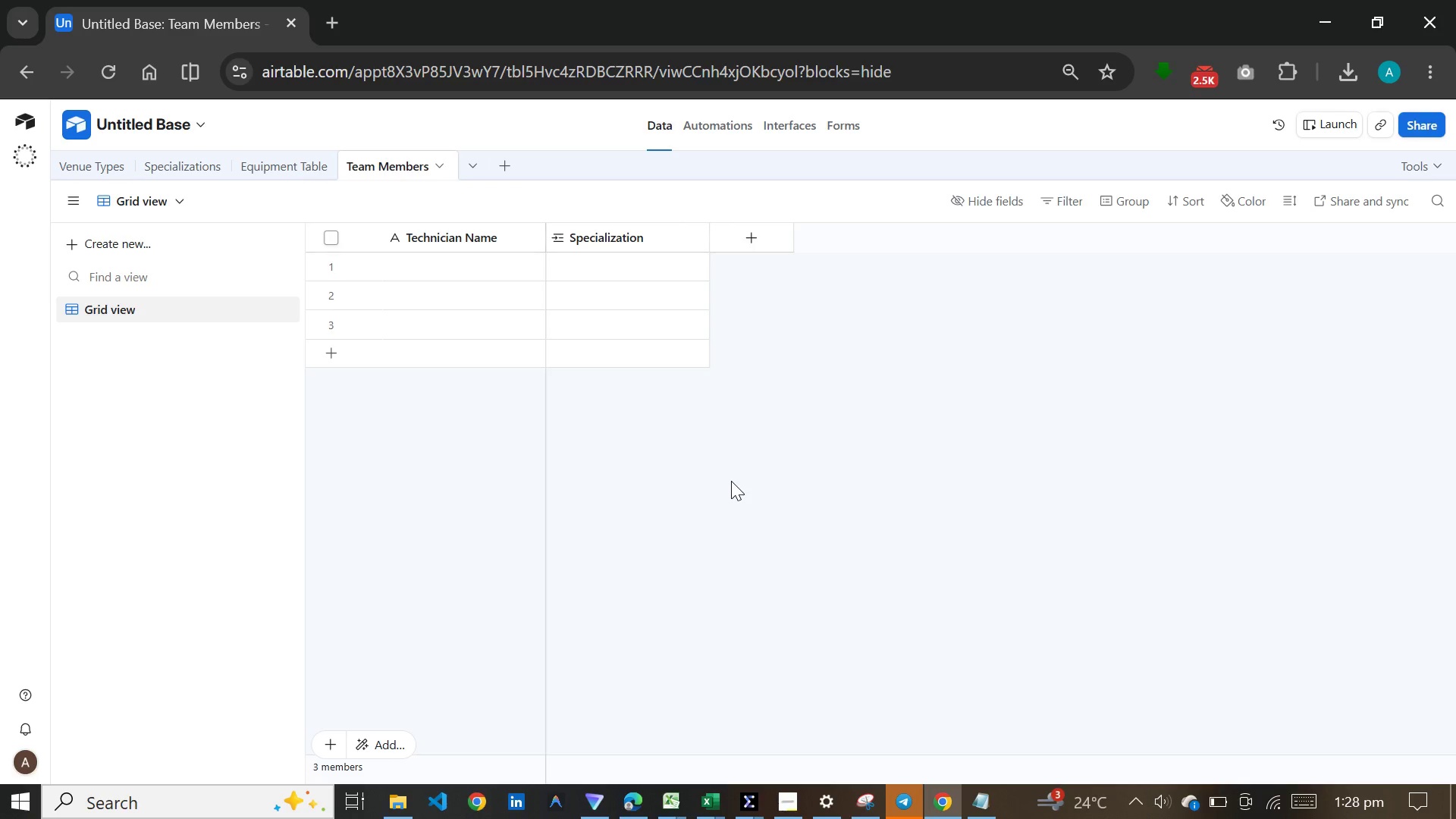 
left_click([497, 161])
 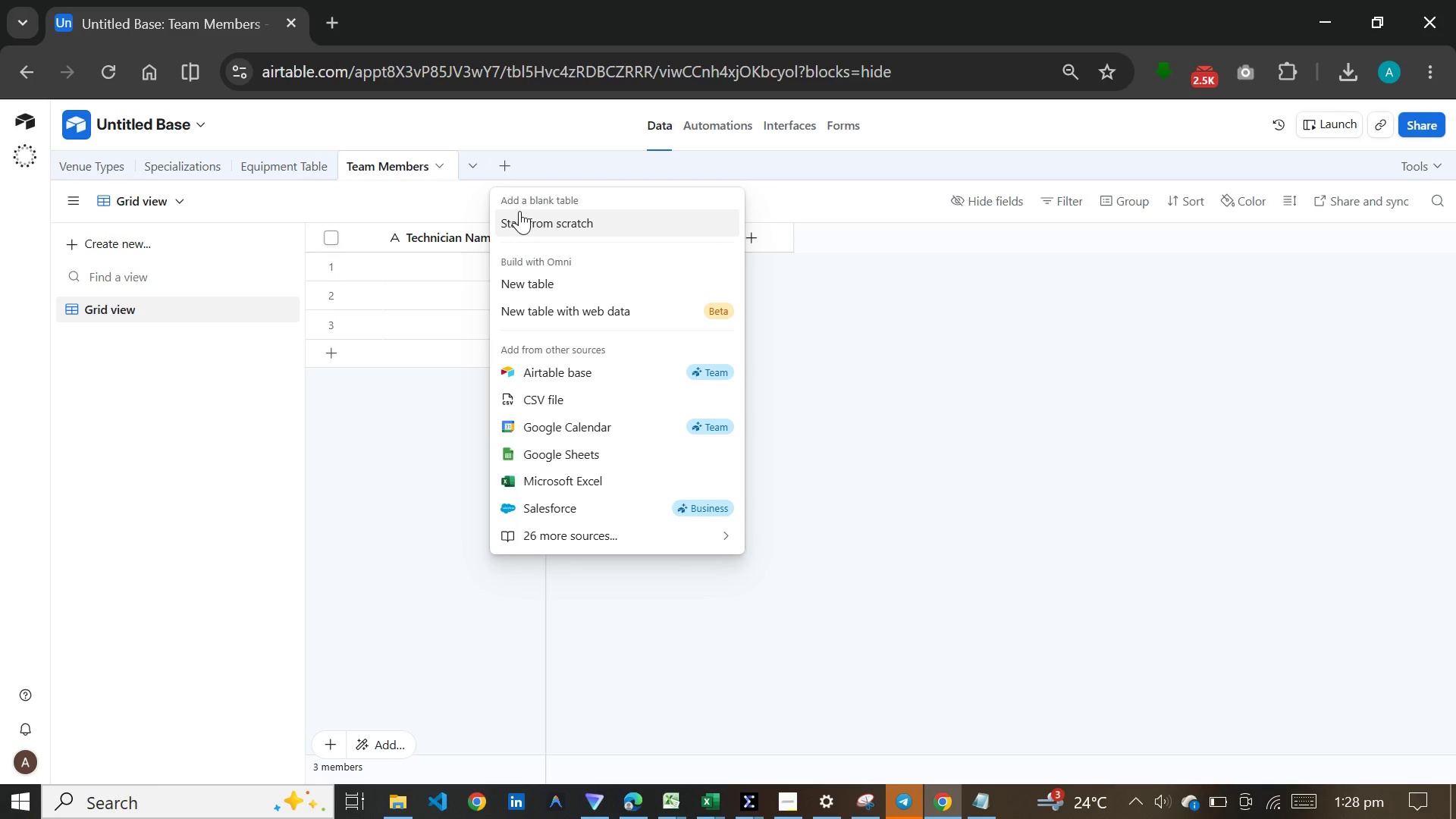 
left_click([519, 214])
 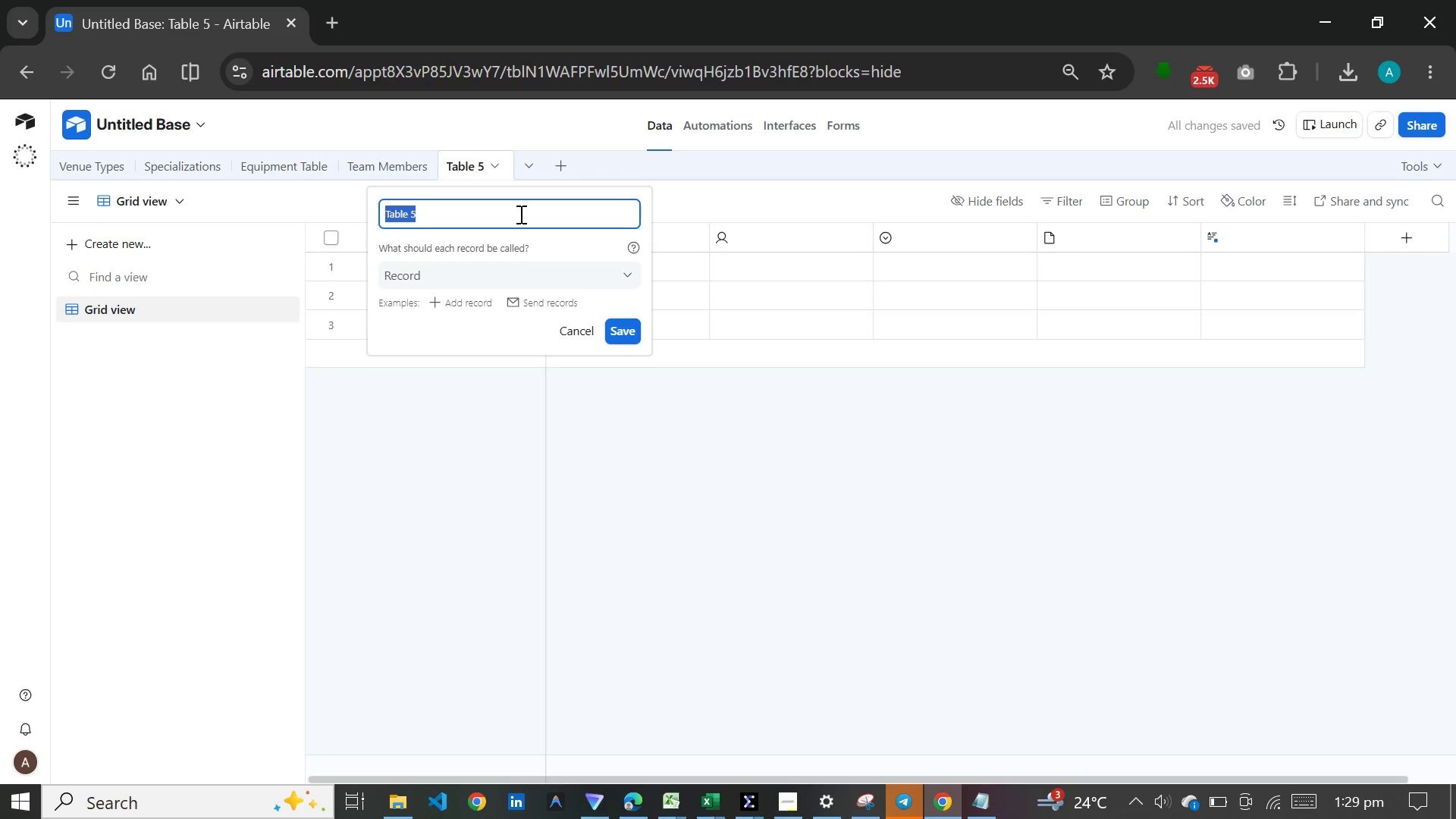 
type(Events)
 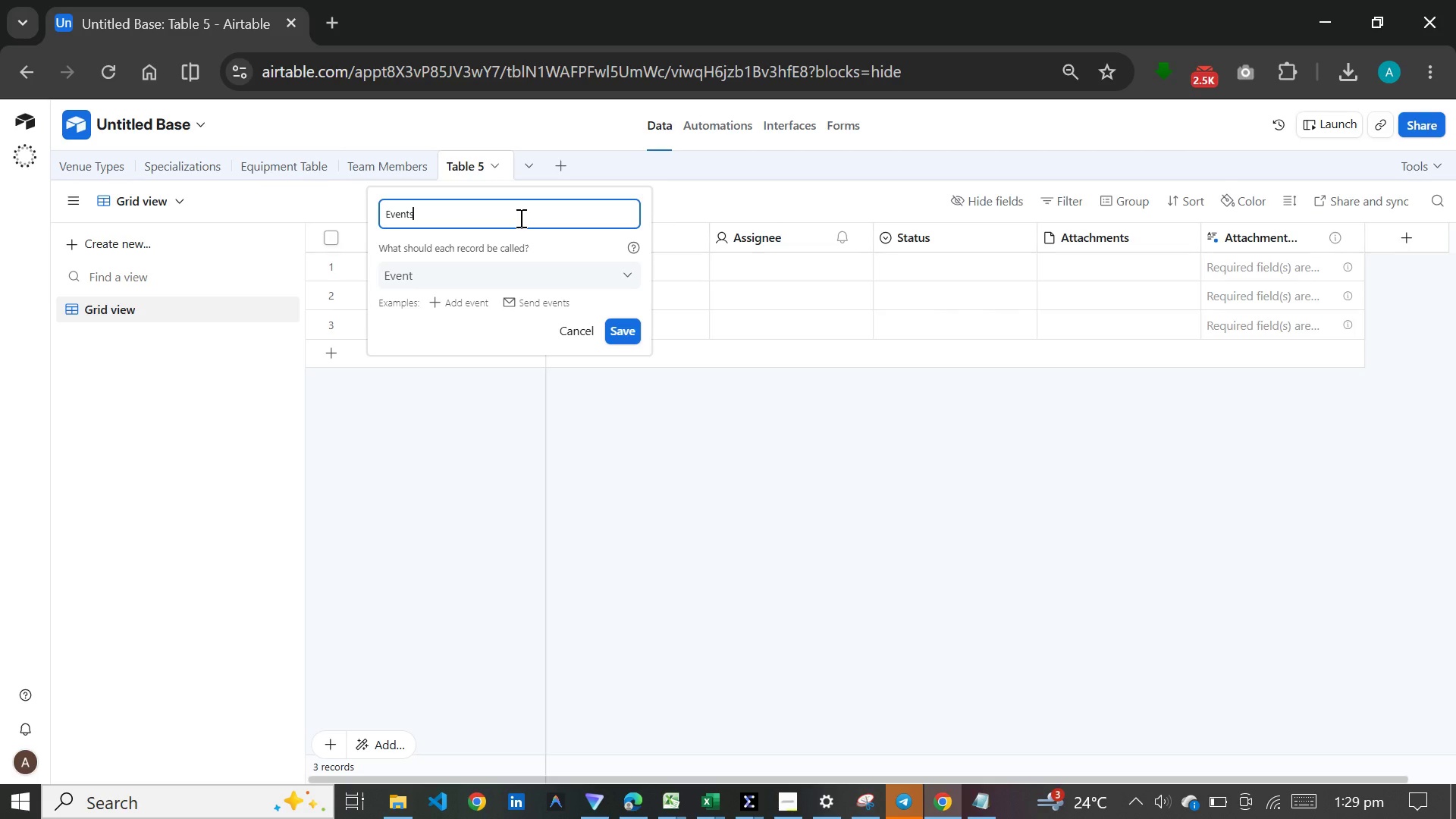 
key(Enter)
 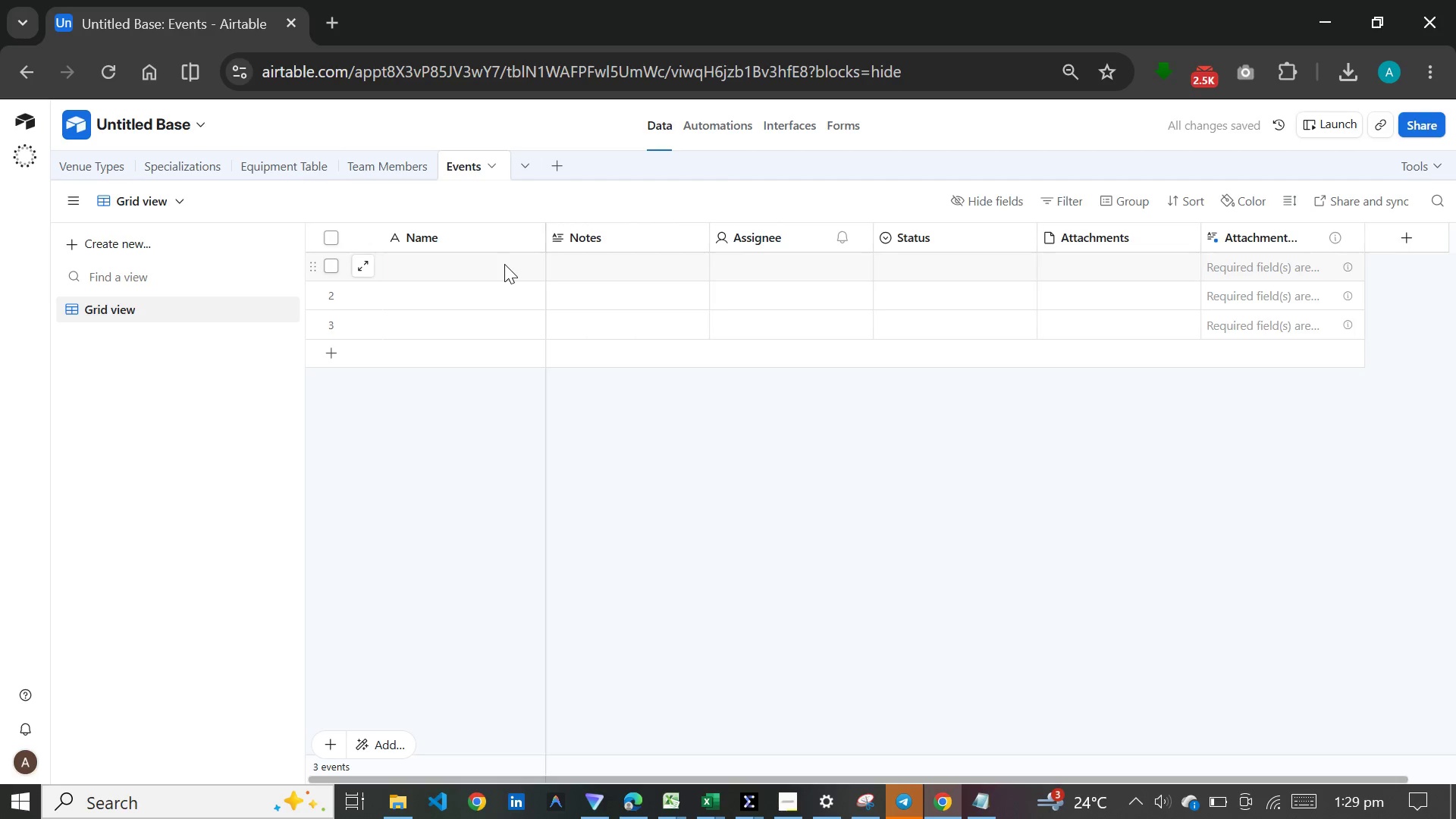 
wait(5.73)
 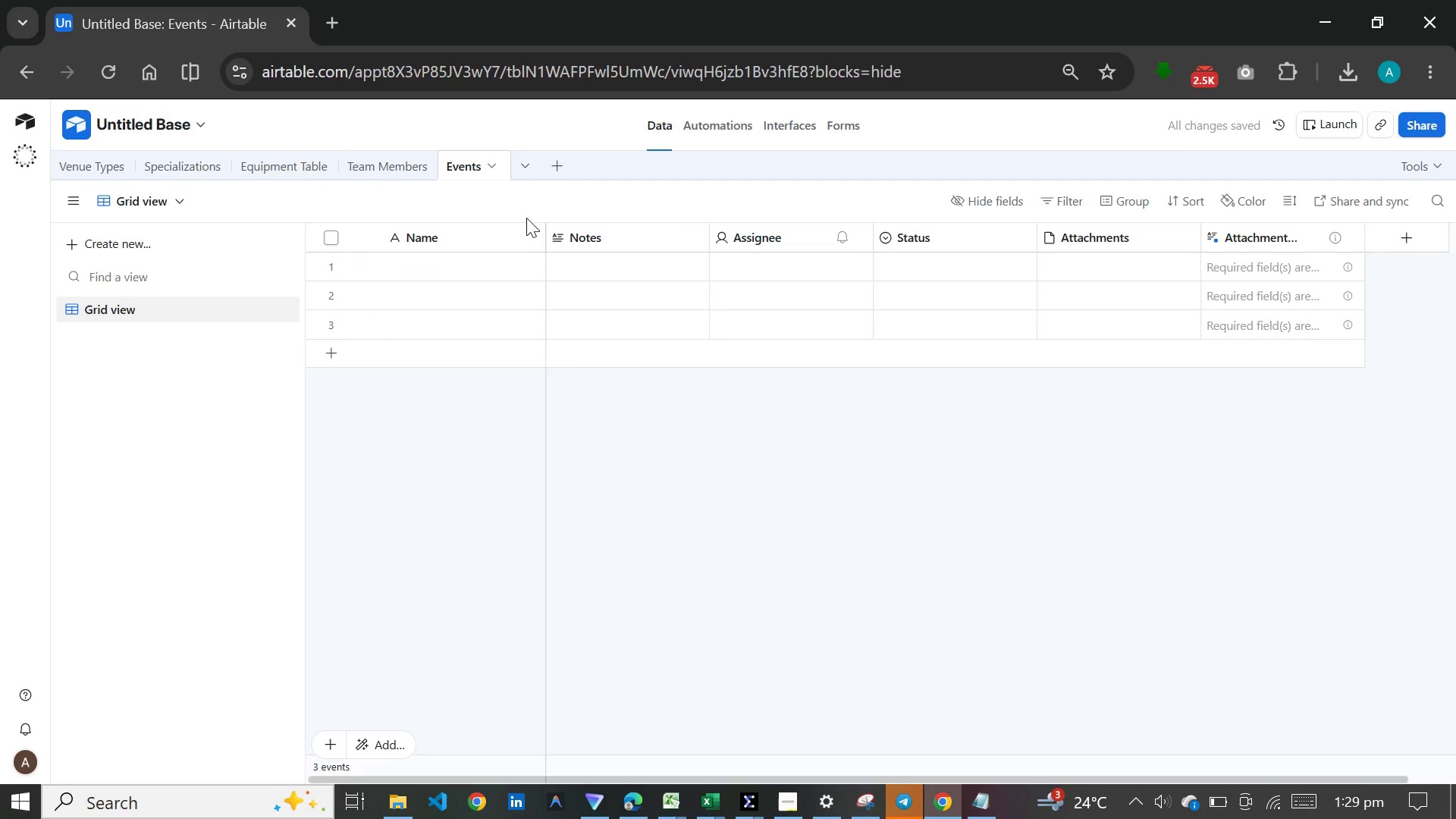 
double_click([500, 234])
 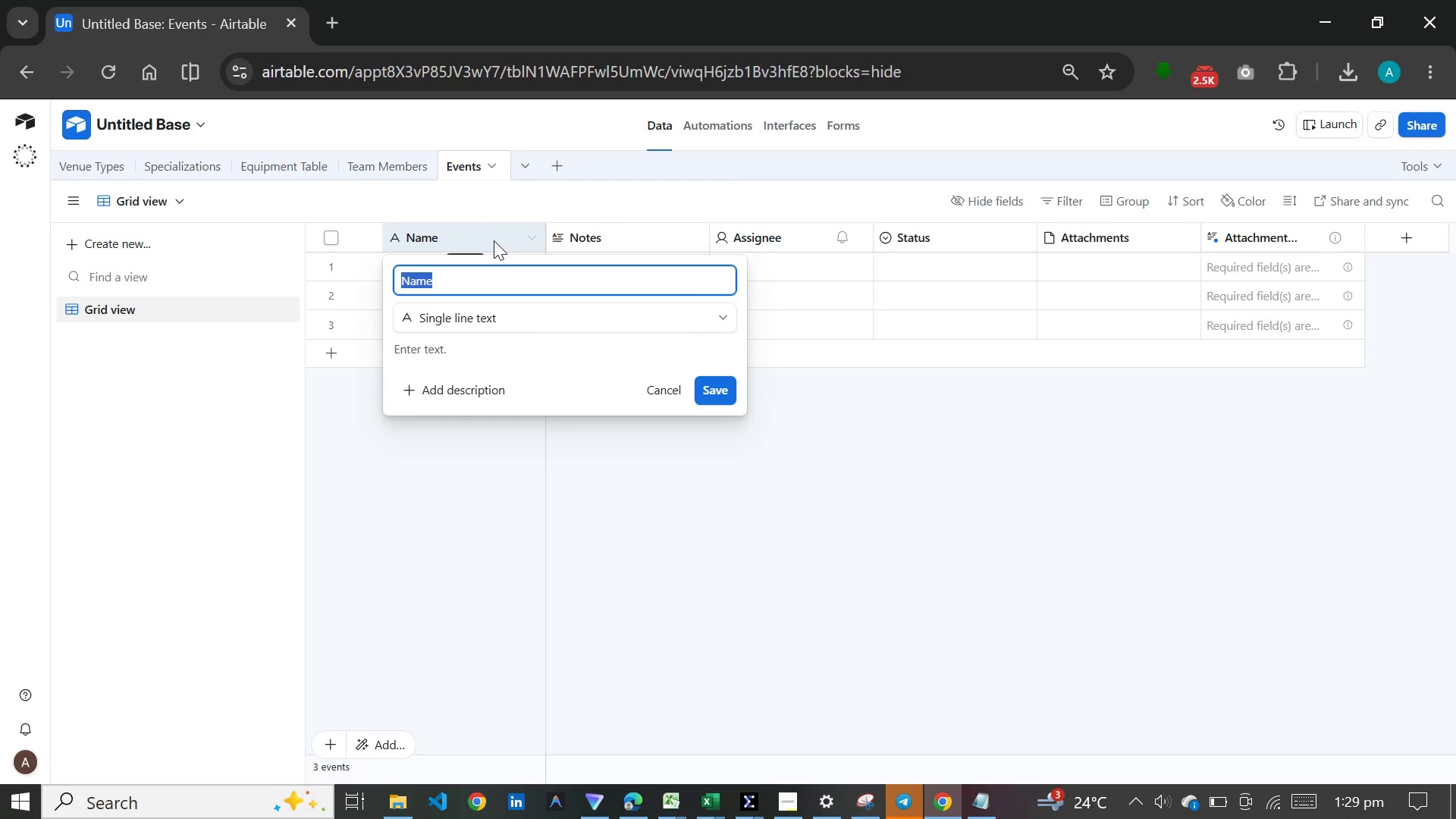 
type(Event Nma)
key(Backspace)
key(Backspace)
type(ame)
 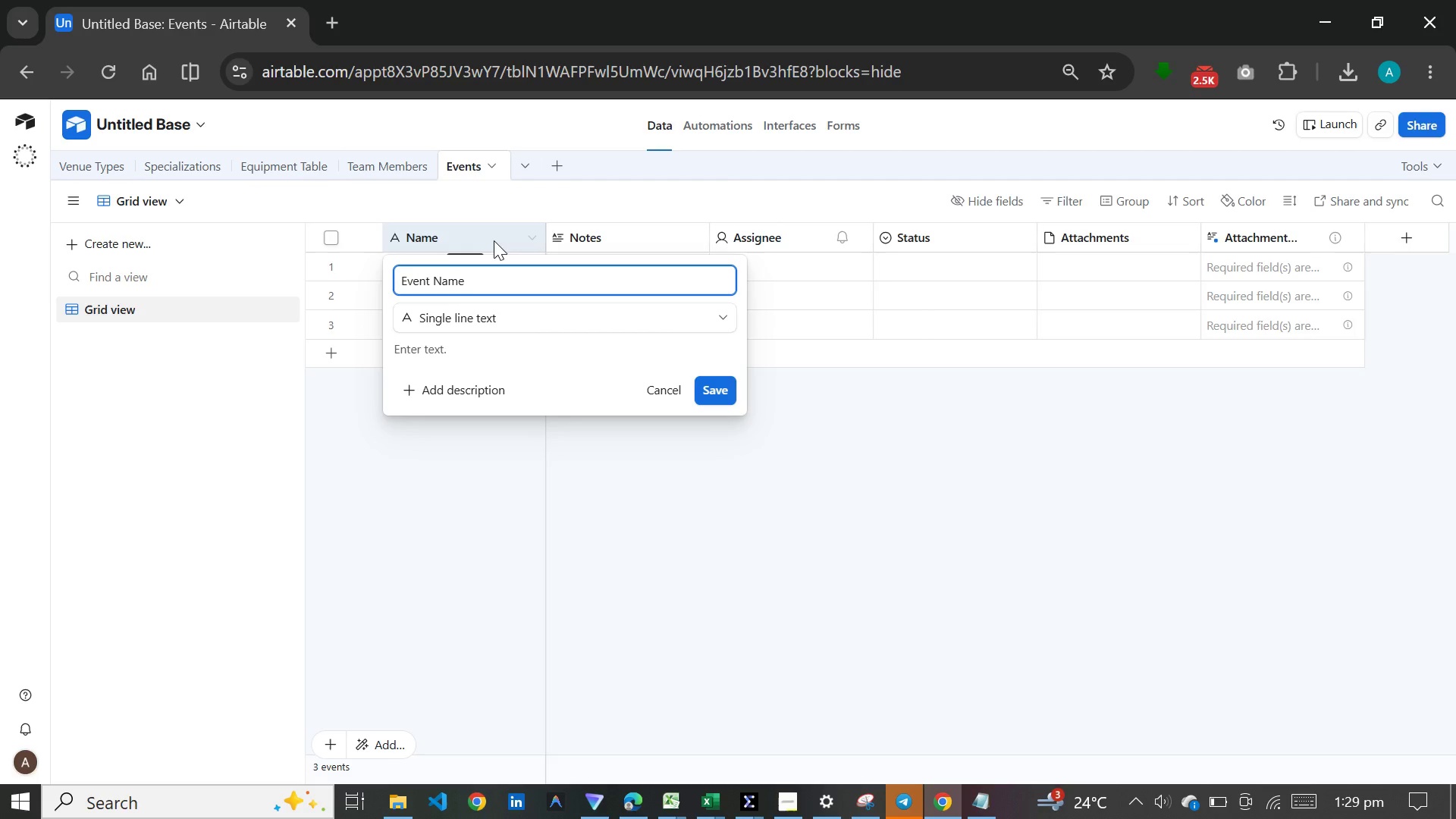 
key(Enter)
 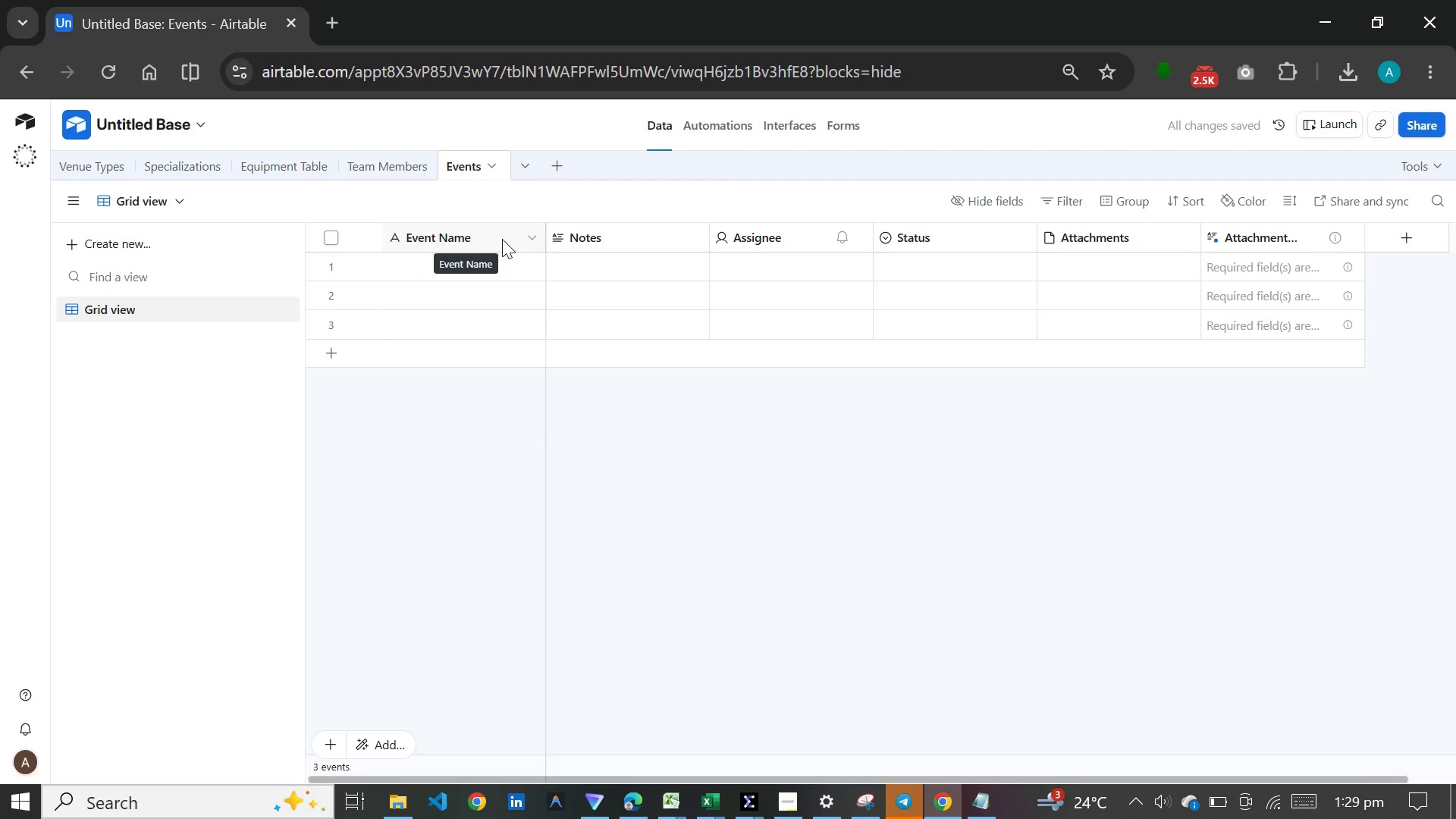 
double_click([624, 233])
 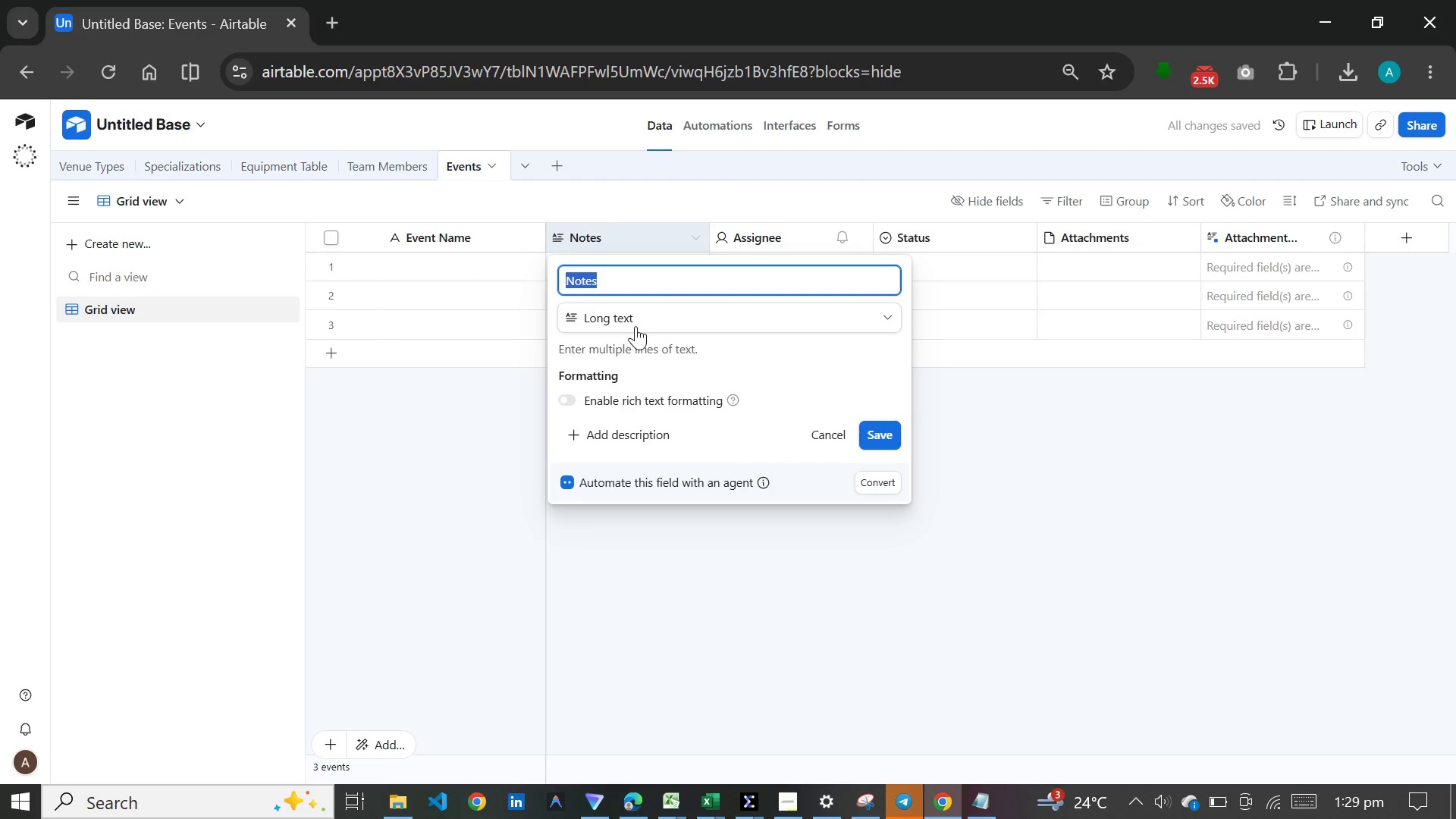 
left_click([637, 322])
 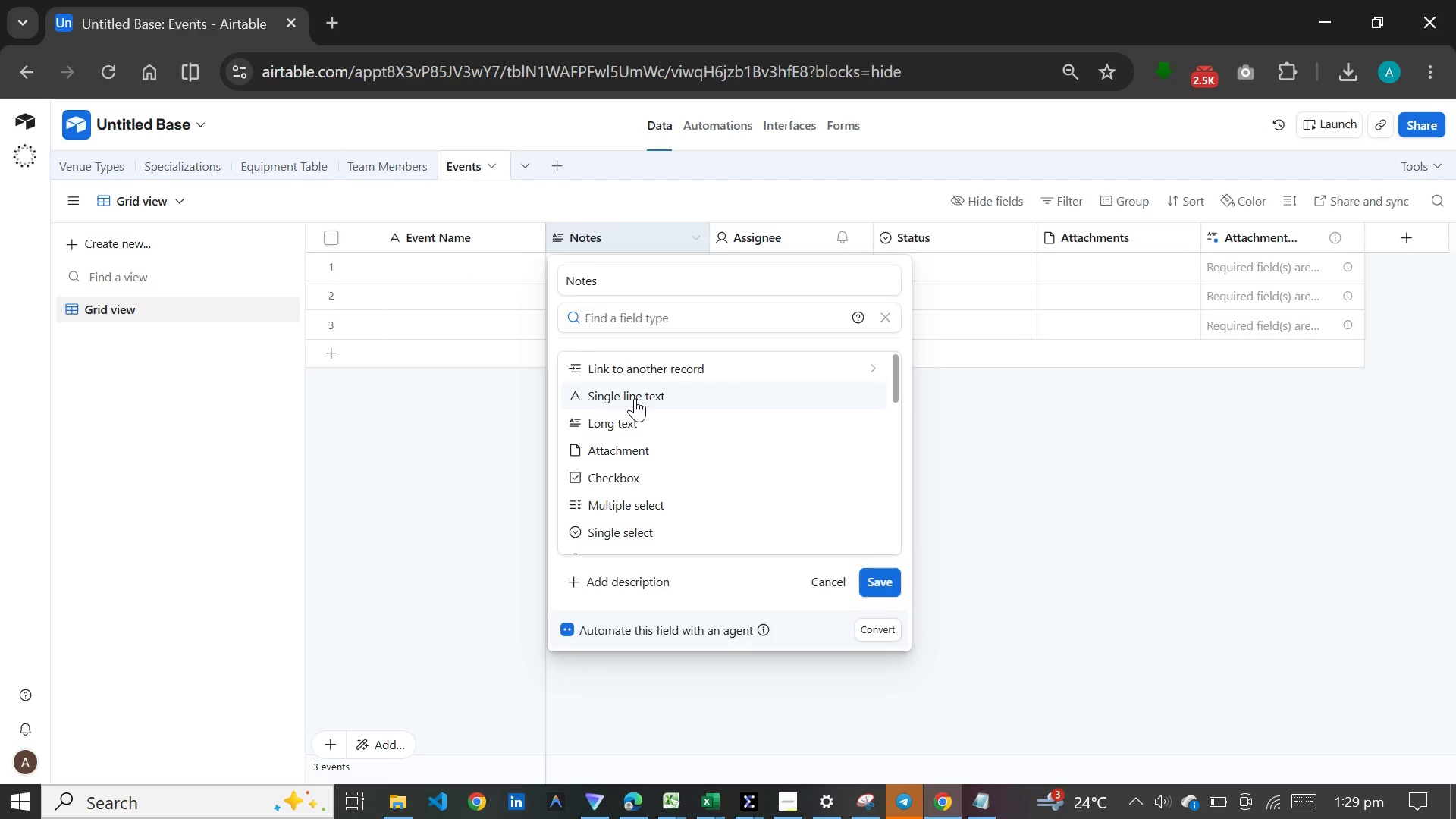 
left_click([635, 398])
 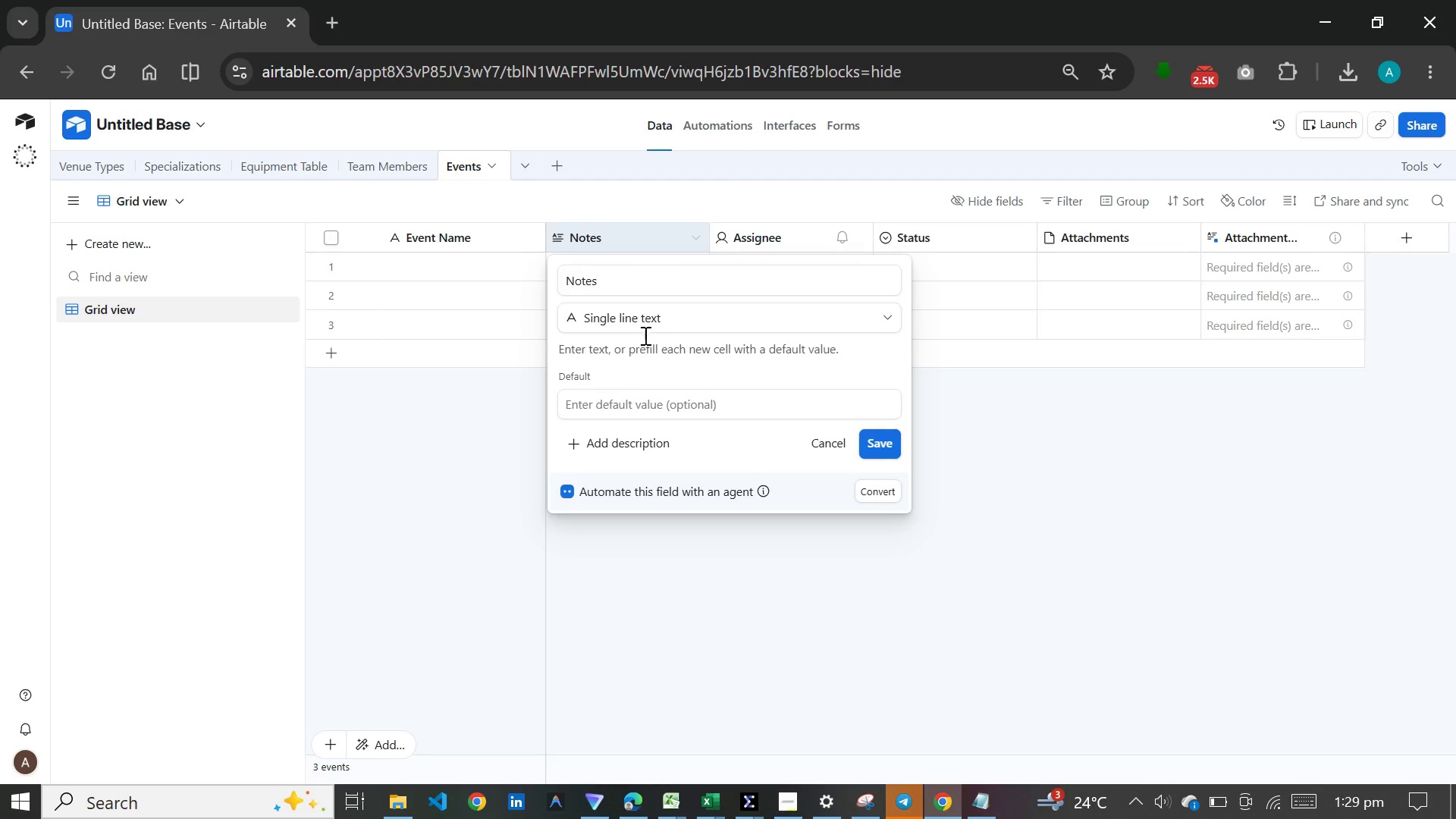 
left_click_drag(start_coordinate=[634, 274], to_coordinate=[549, 280])
 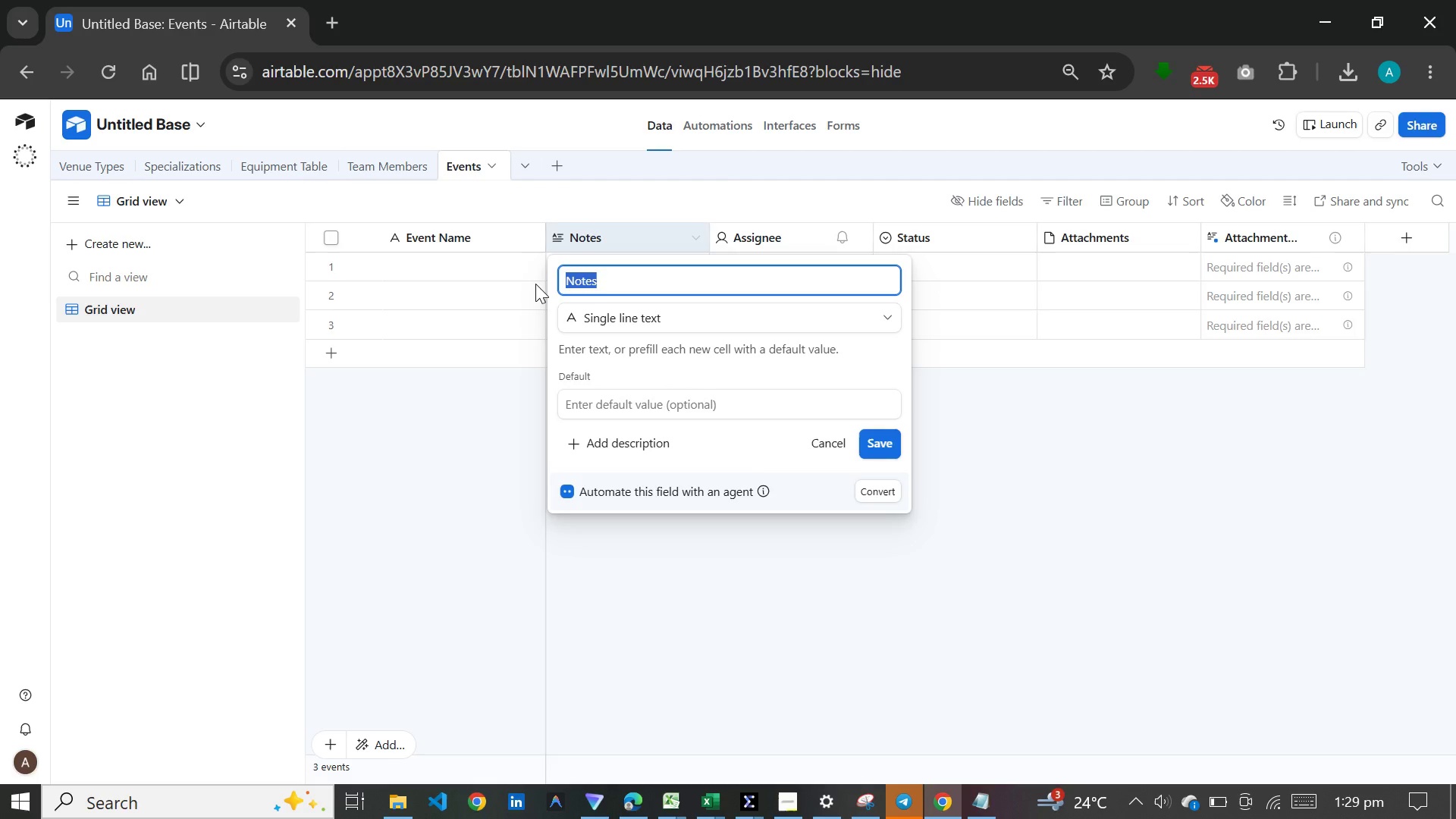 
type(Event ID)
 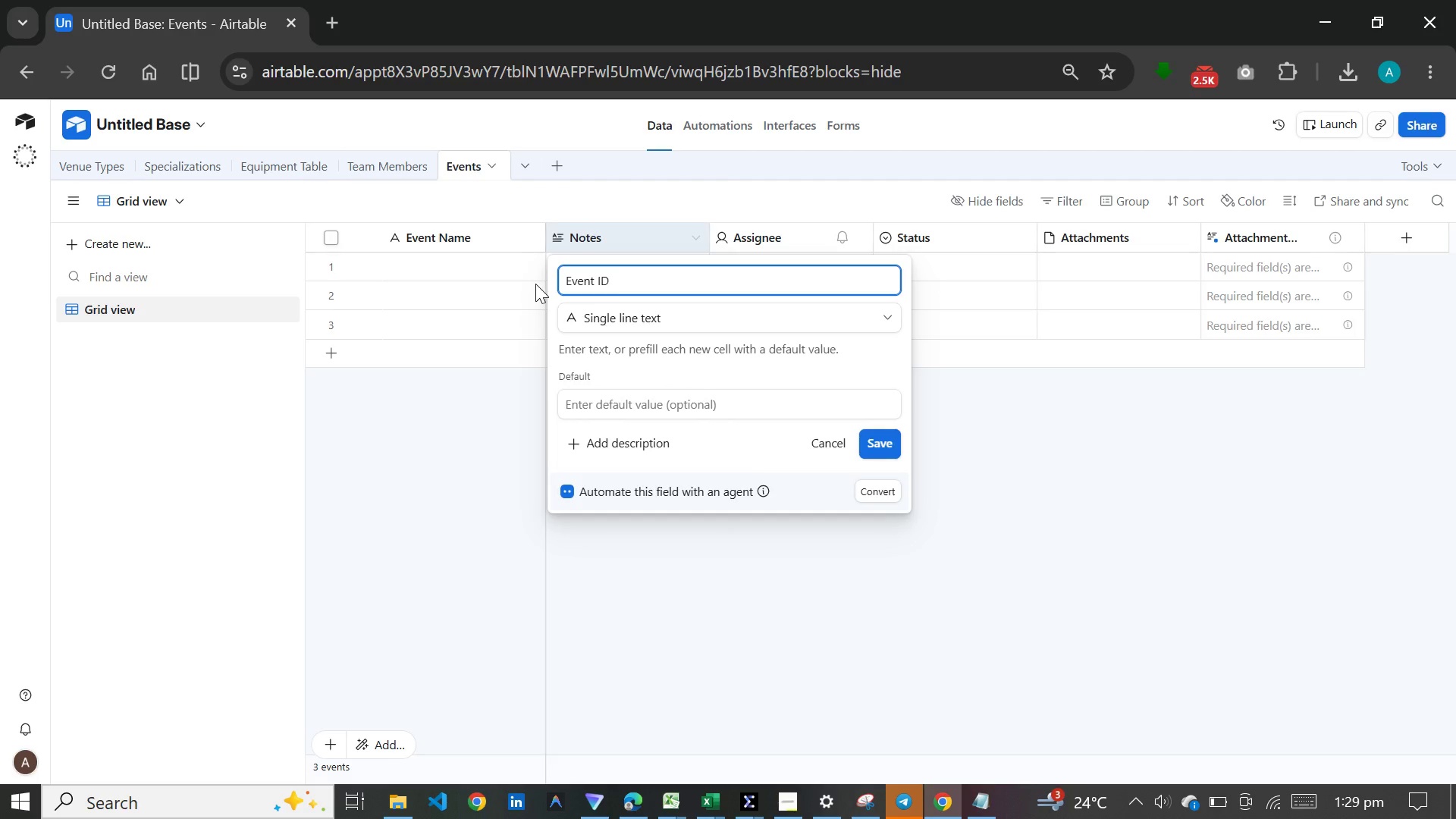 
key(Enter)
 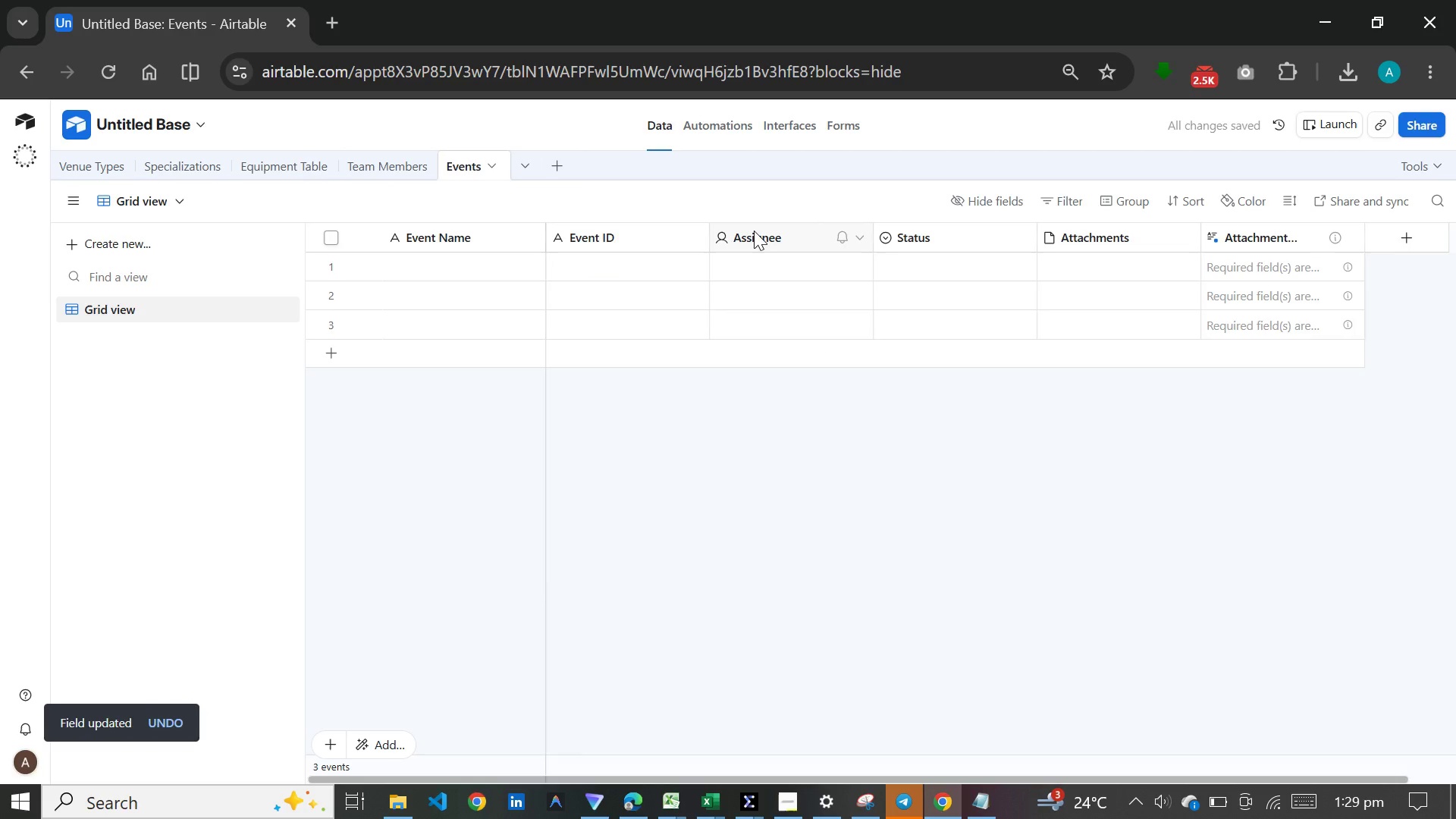 
double_click([754, 231])
 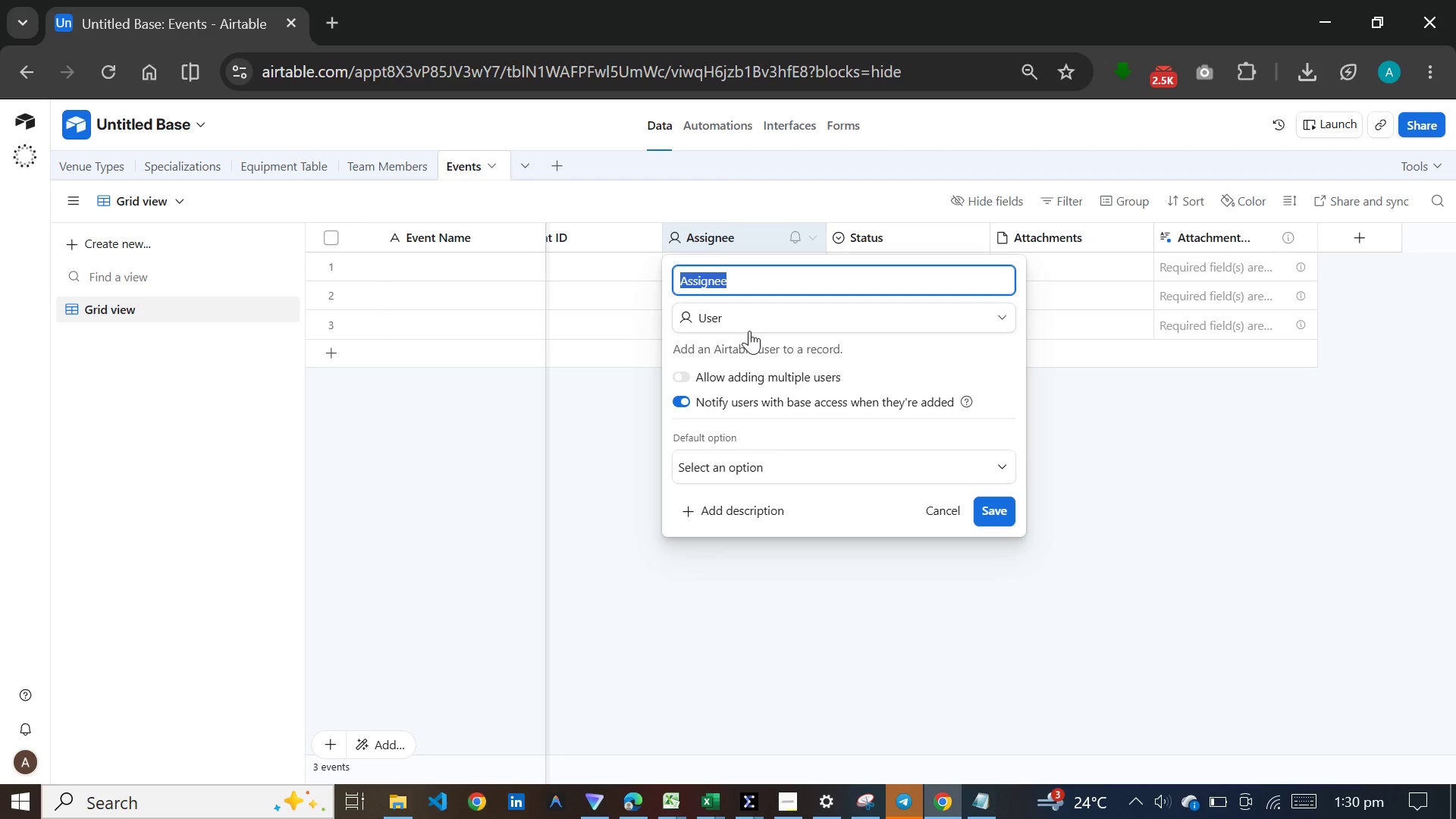 
wait(53.28)
 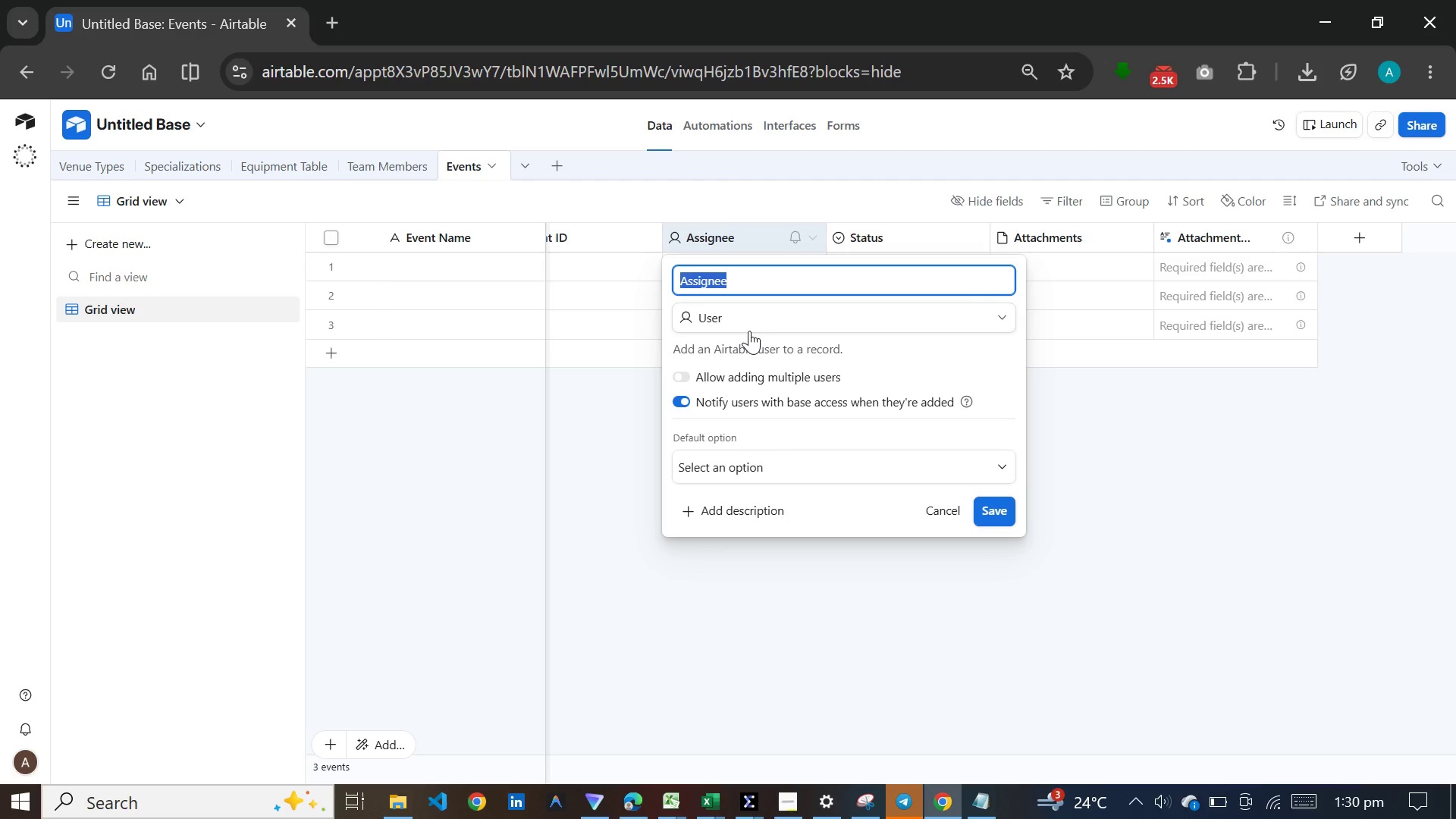 
left_click([814, 812])
 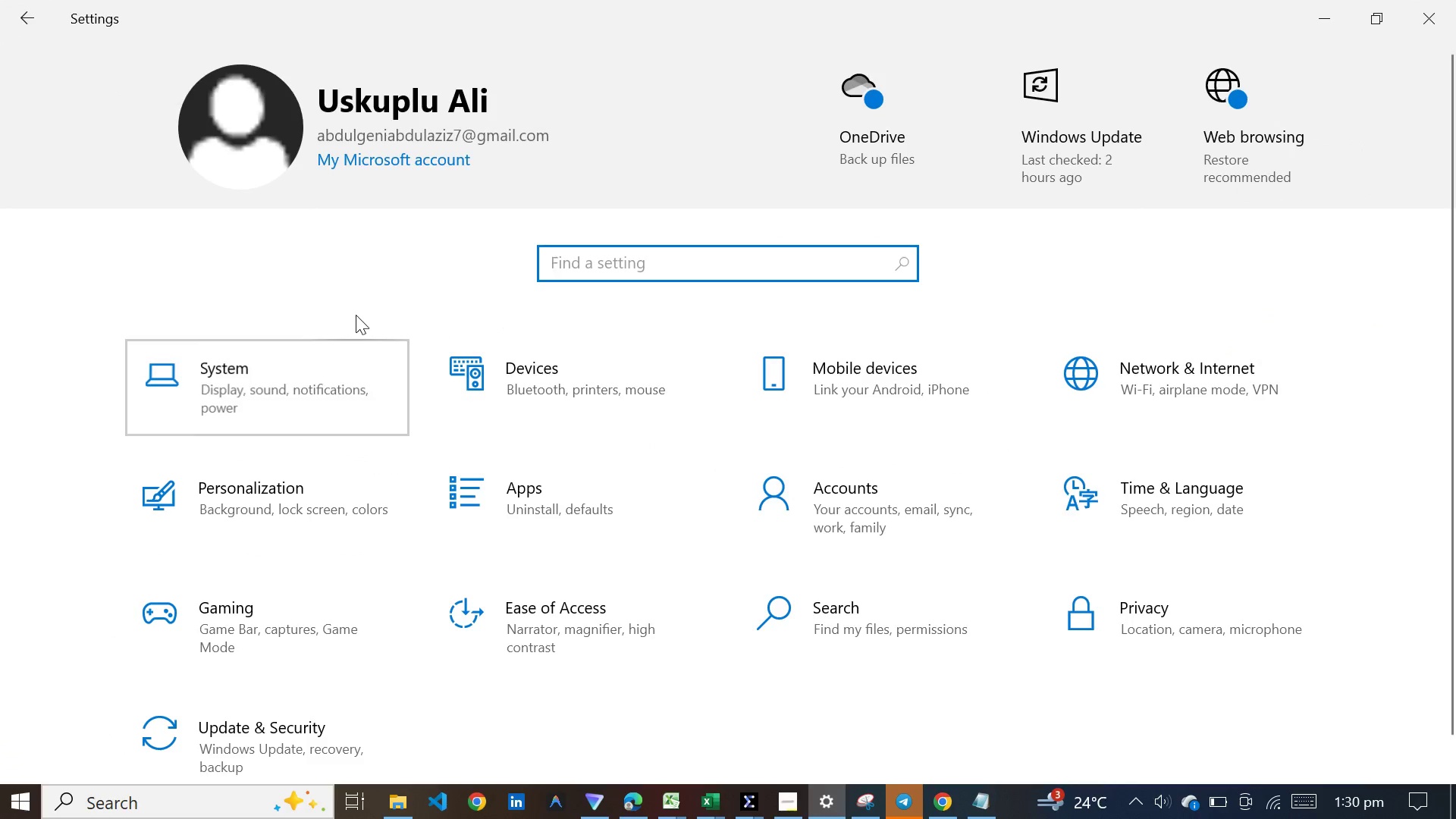 
wait(5.33)
 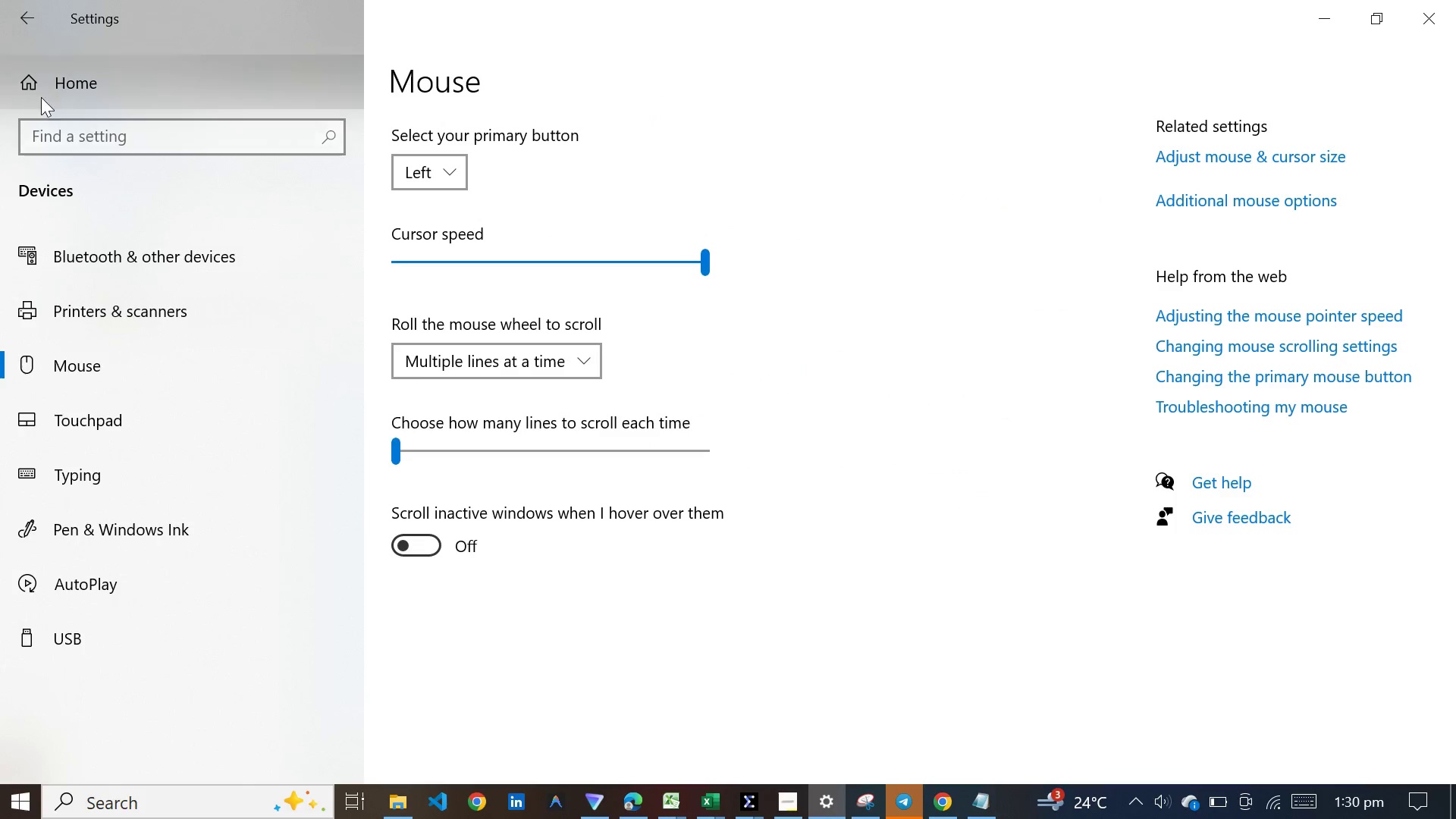 
left_click_drag(start_coordinate=[447, 209], to_coordinate=[372, 214])
 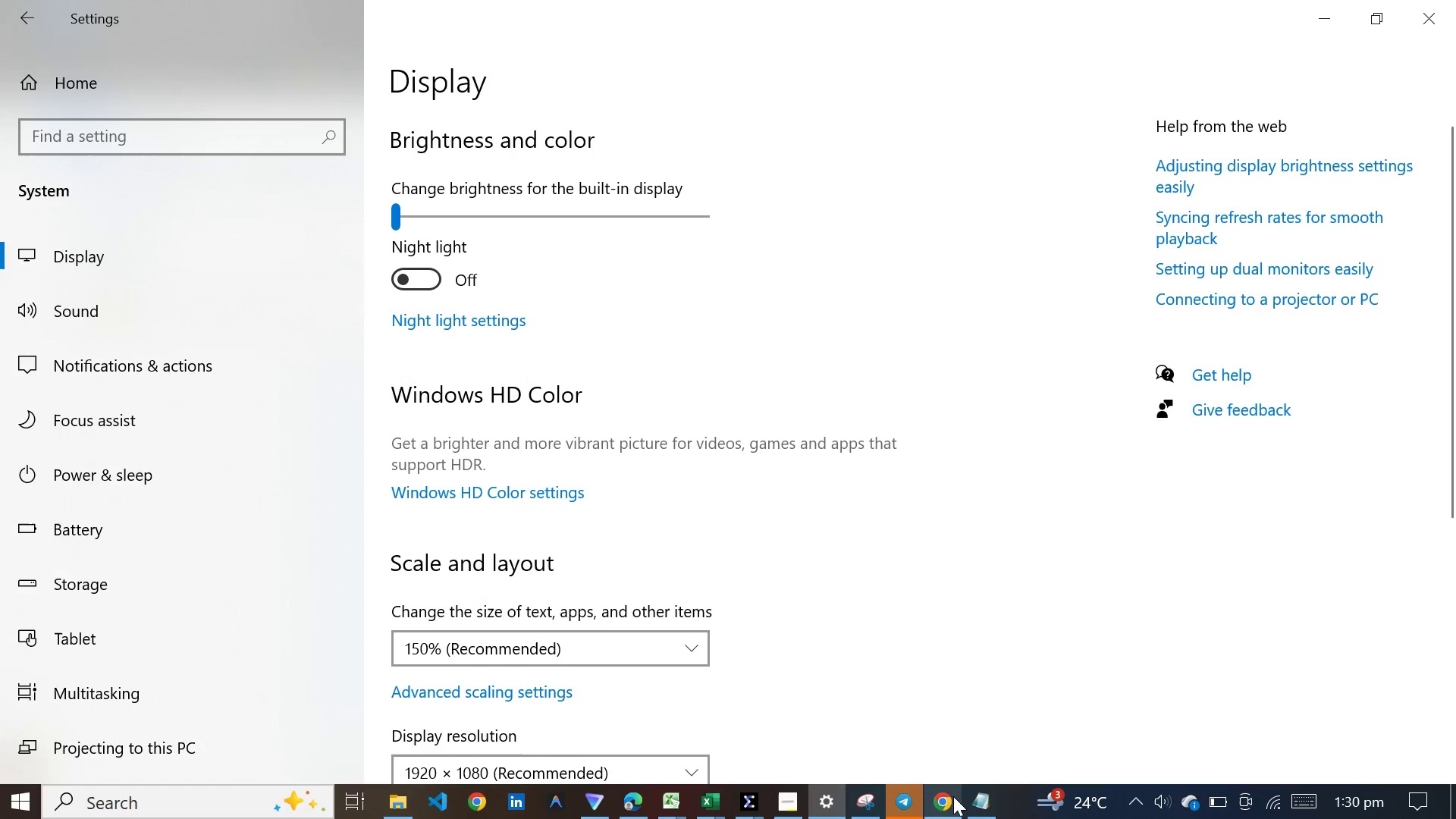 
left_click([949, 816])
 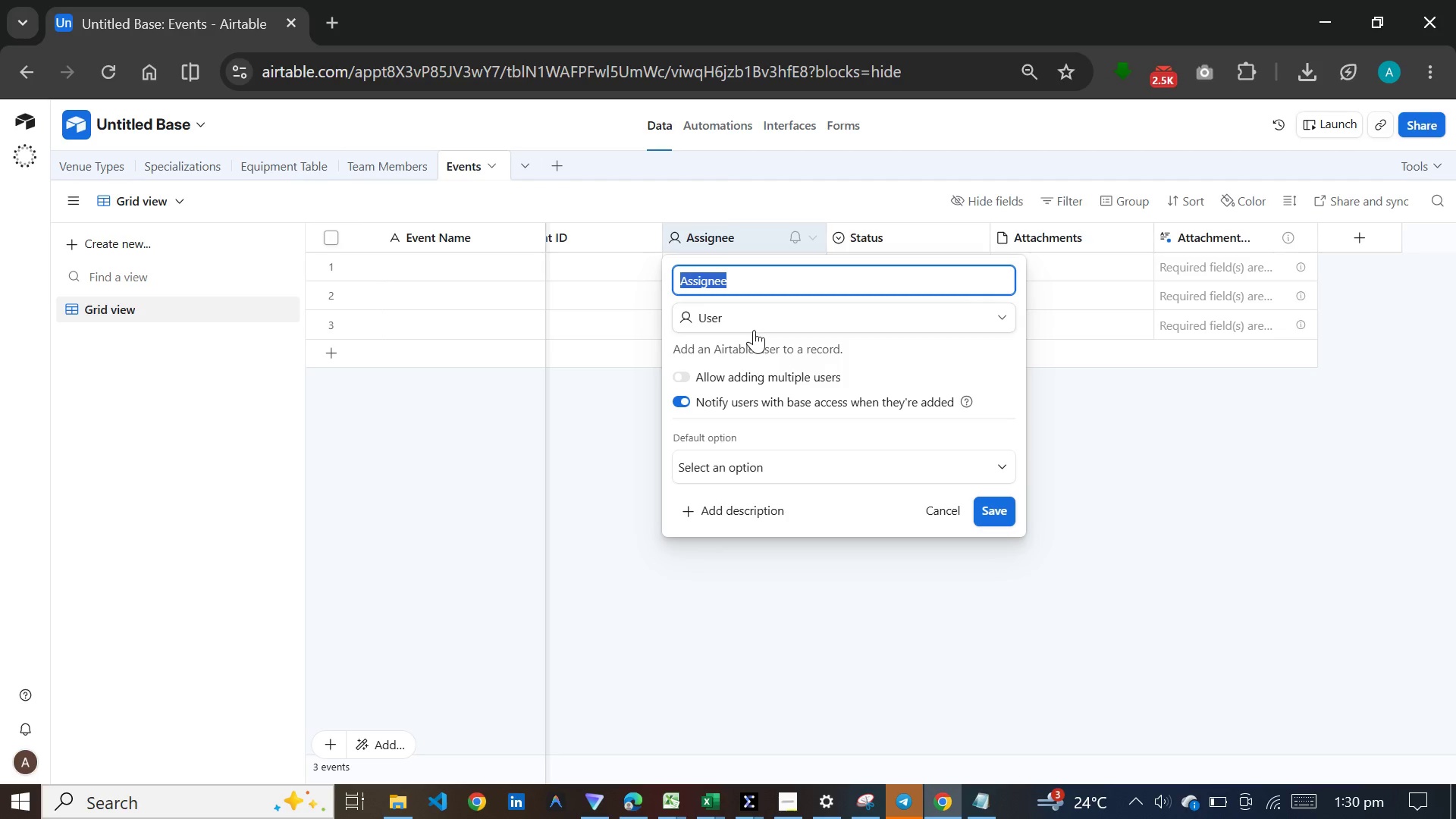 
wait(11.28)
 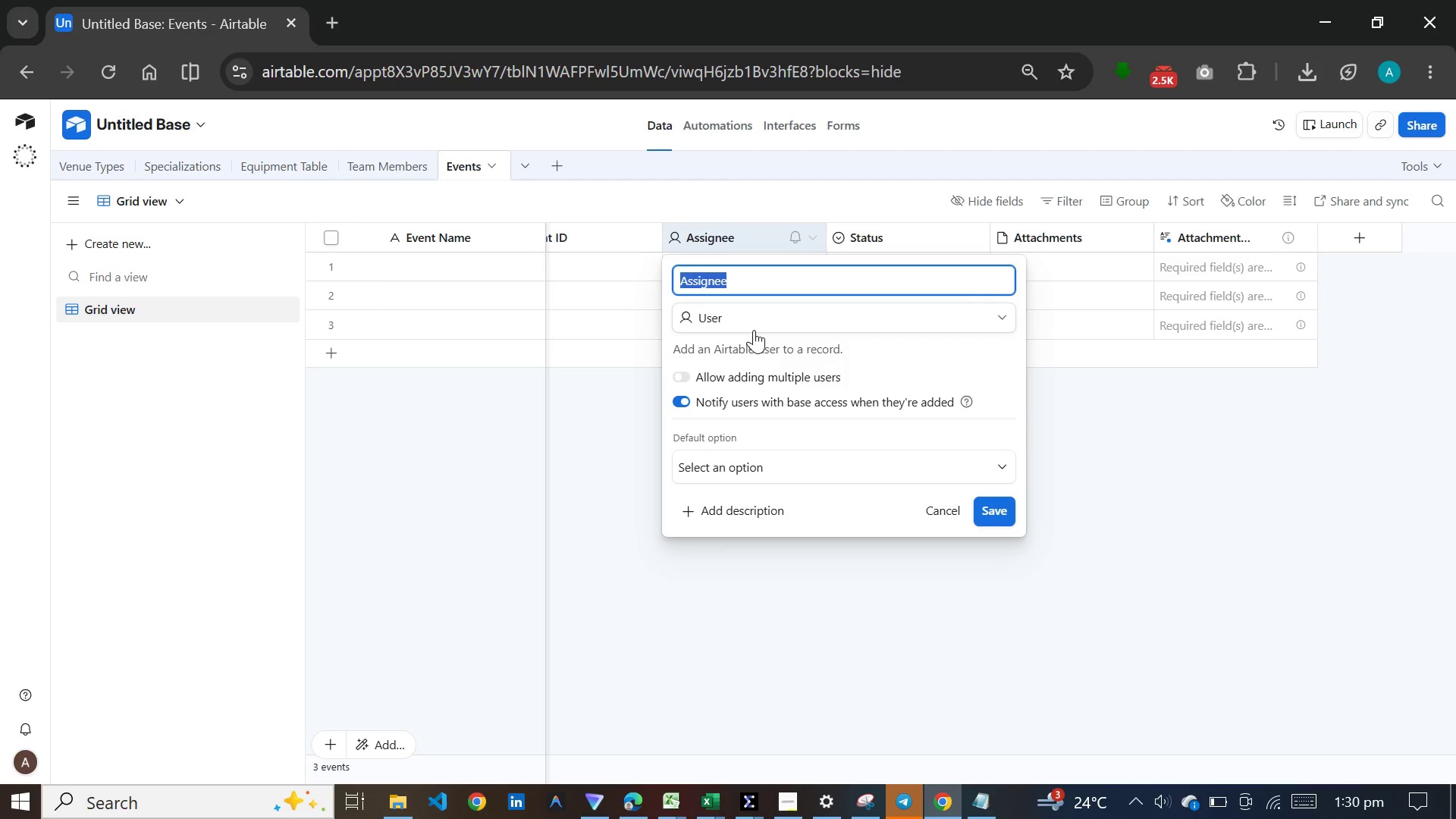 
type(Event Date)
 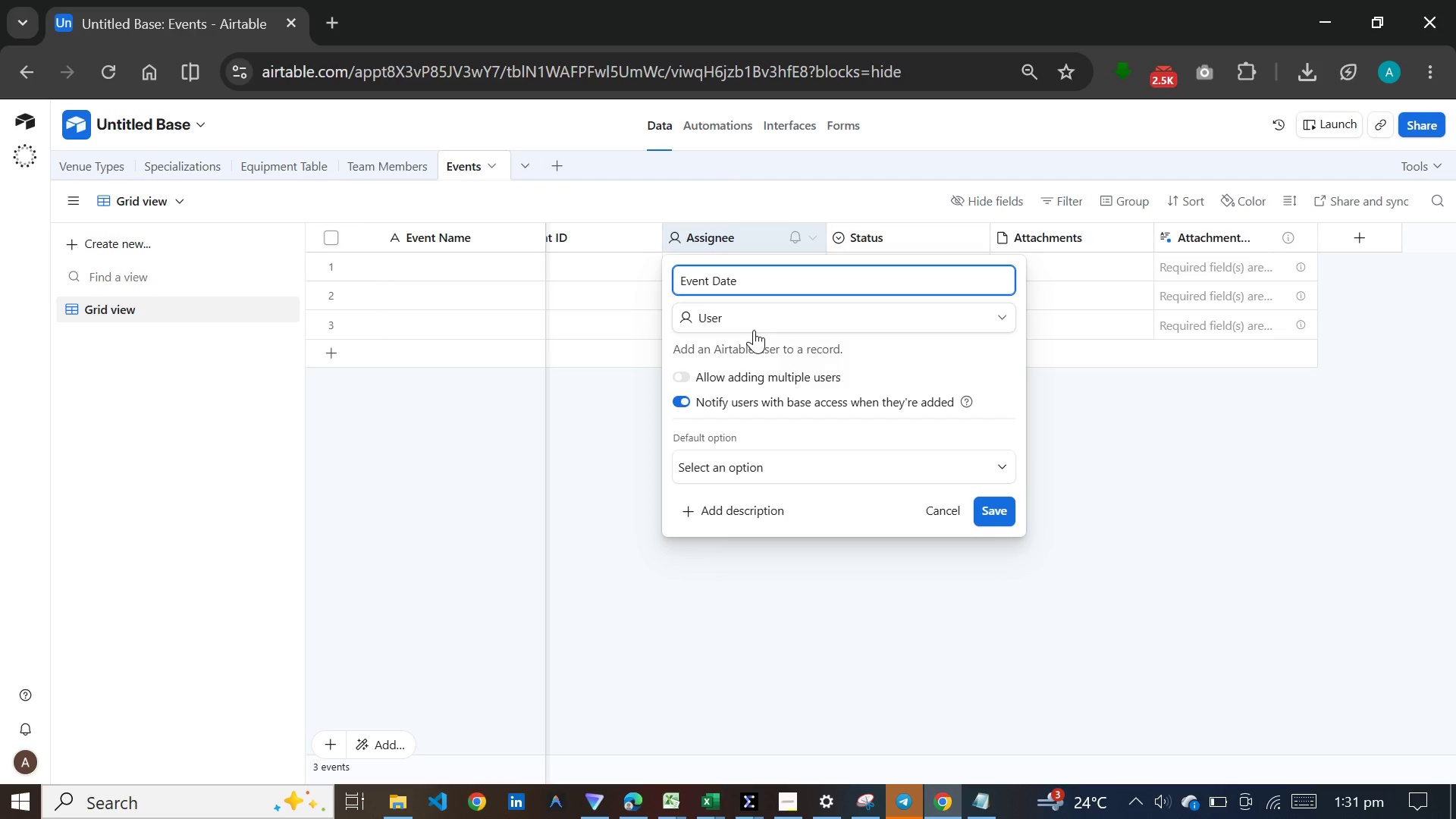 
left_click([752, 323])
 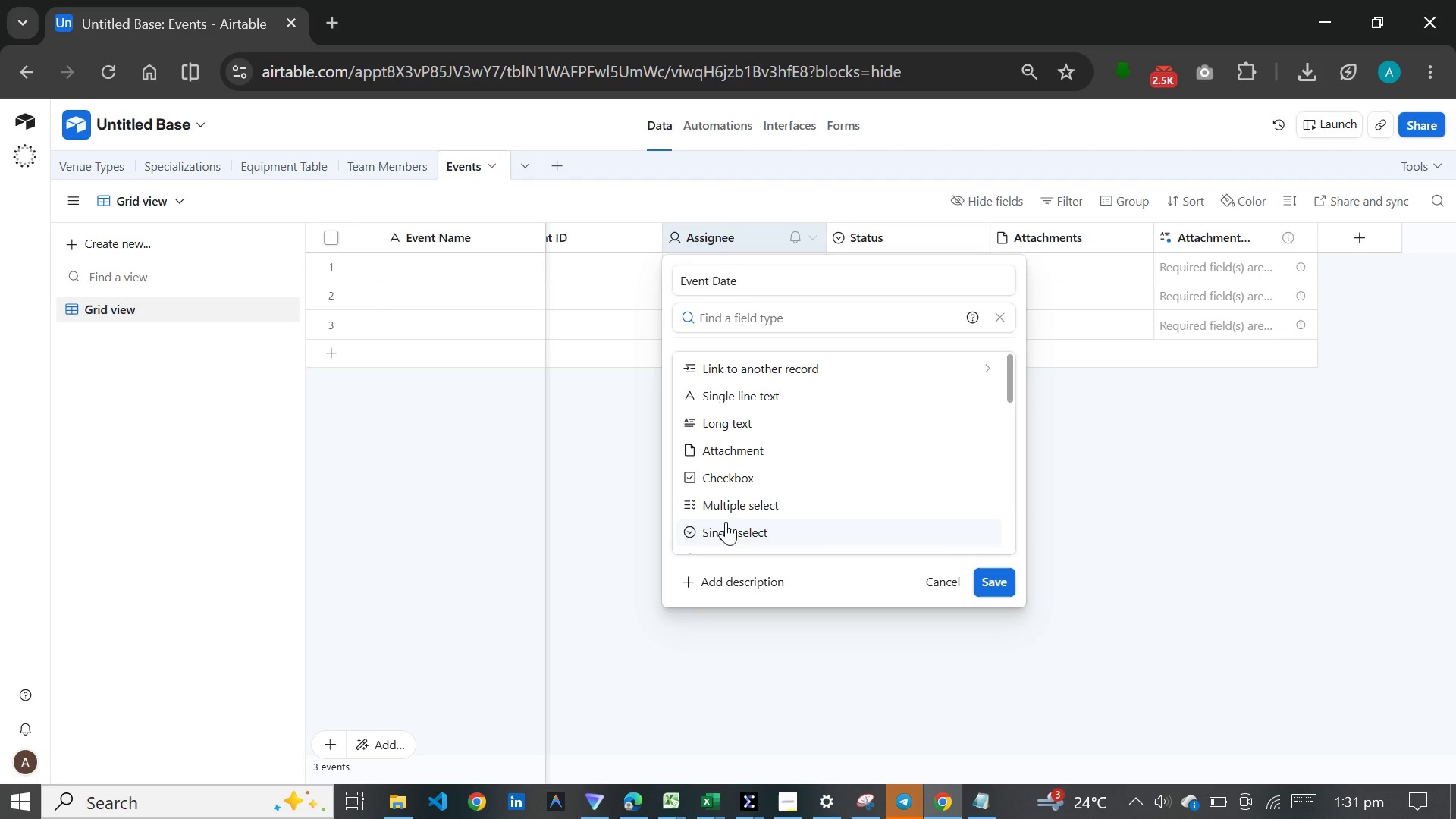 
scroll: coordinate [726, 522], scroll_direction: down, amount: 2.0
 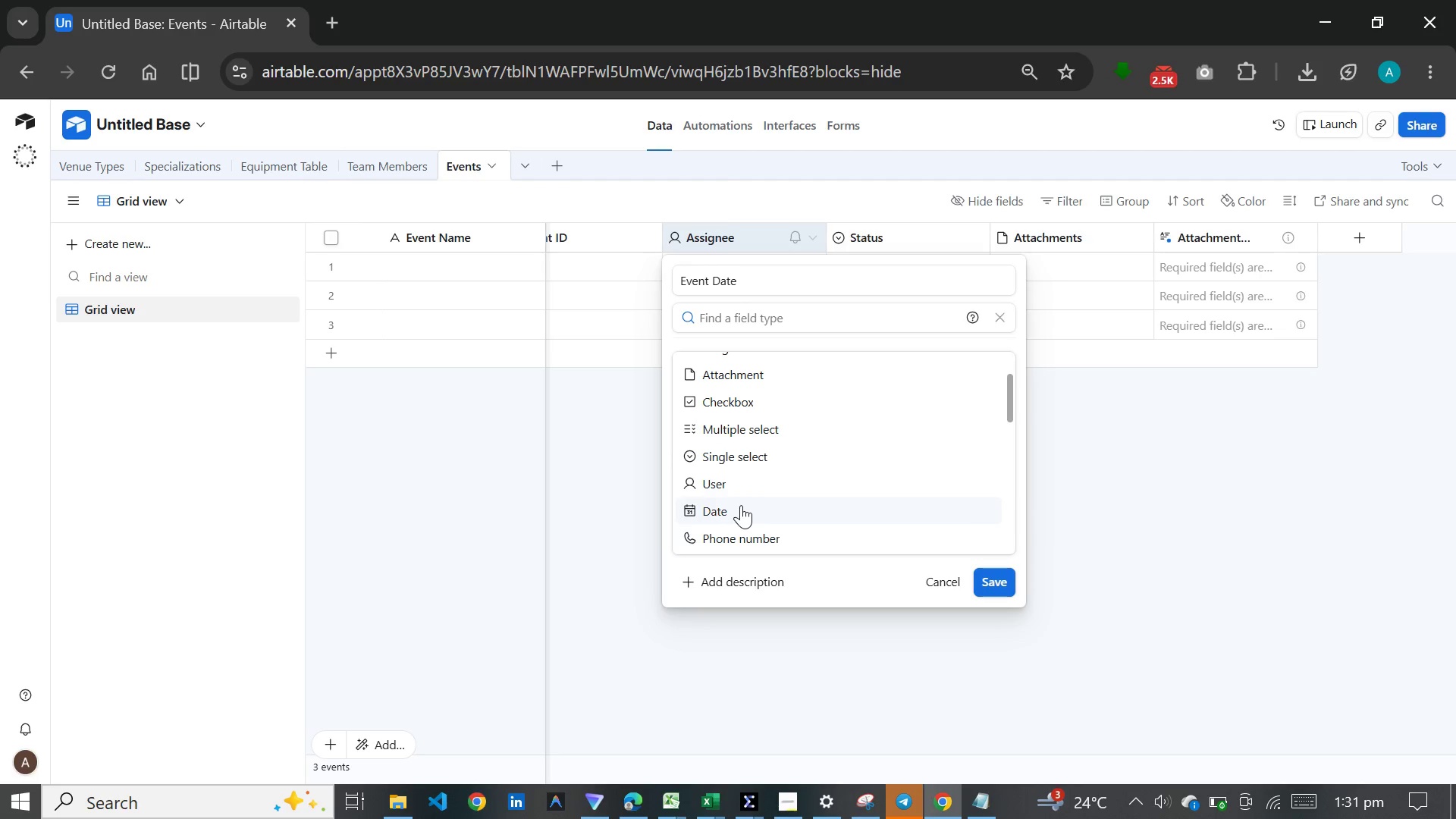 
key(D)
 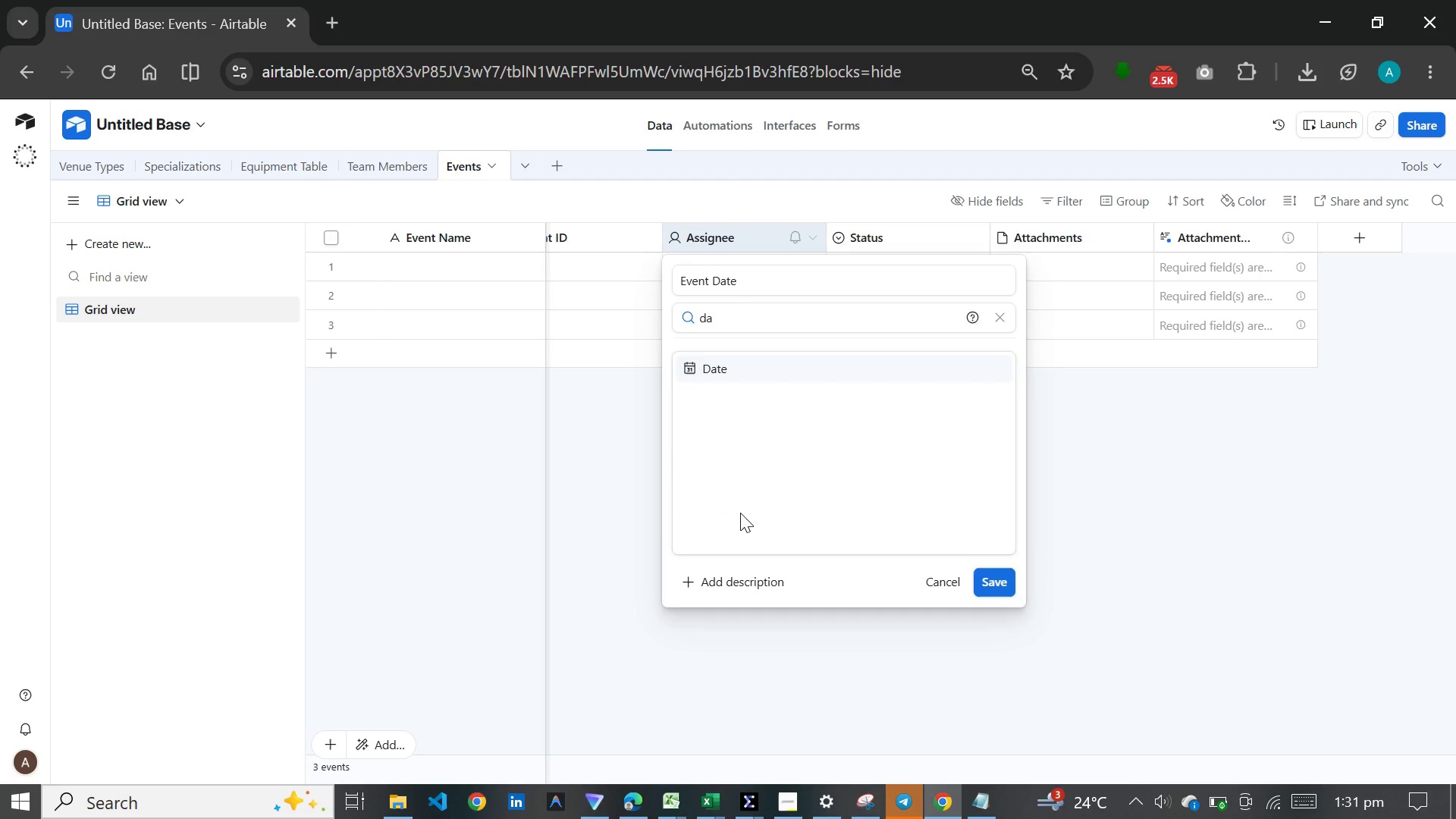 
key(Enter)
 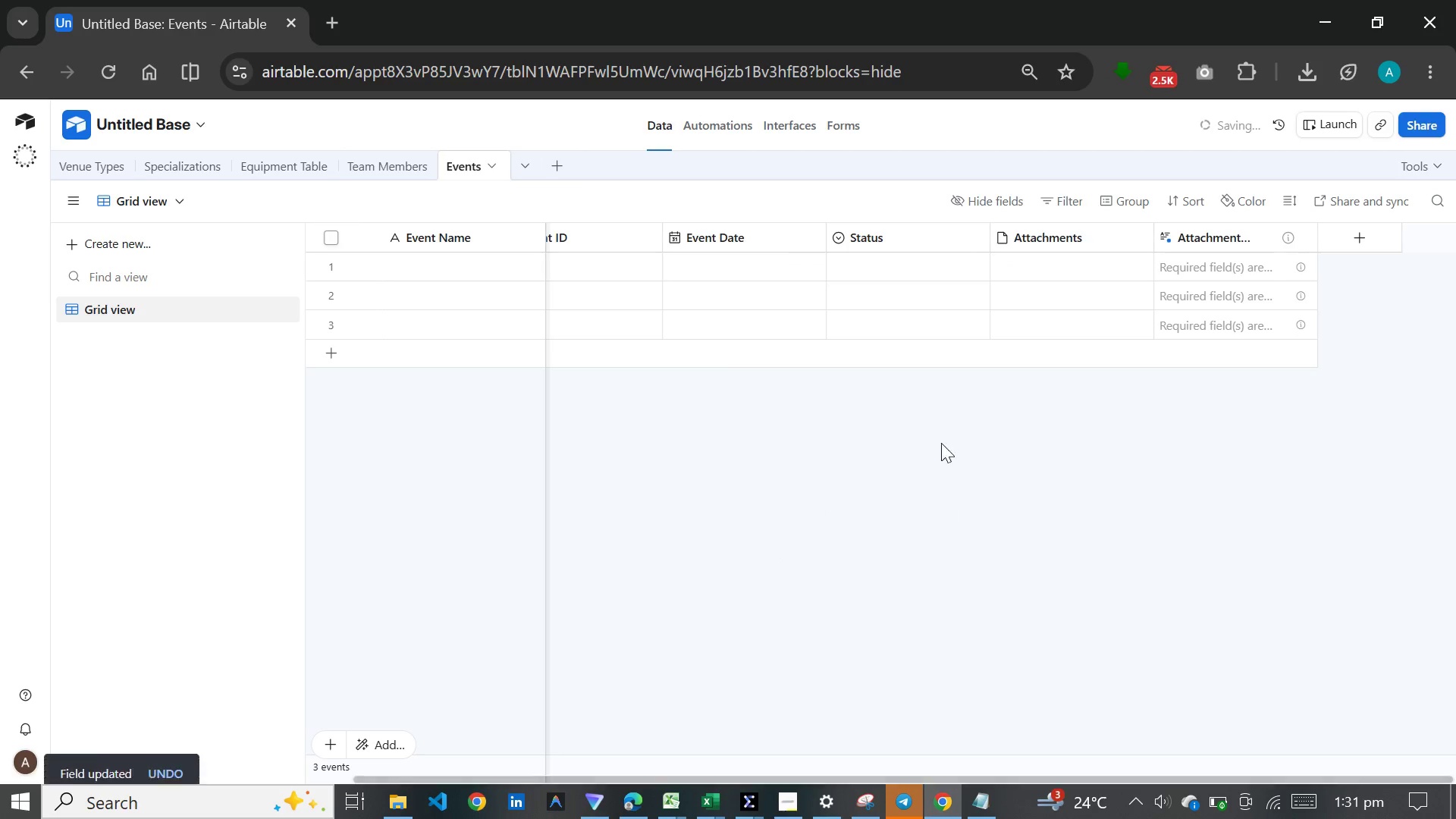 
wait(5.86)
 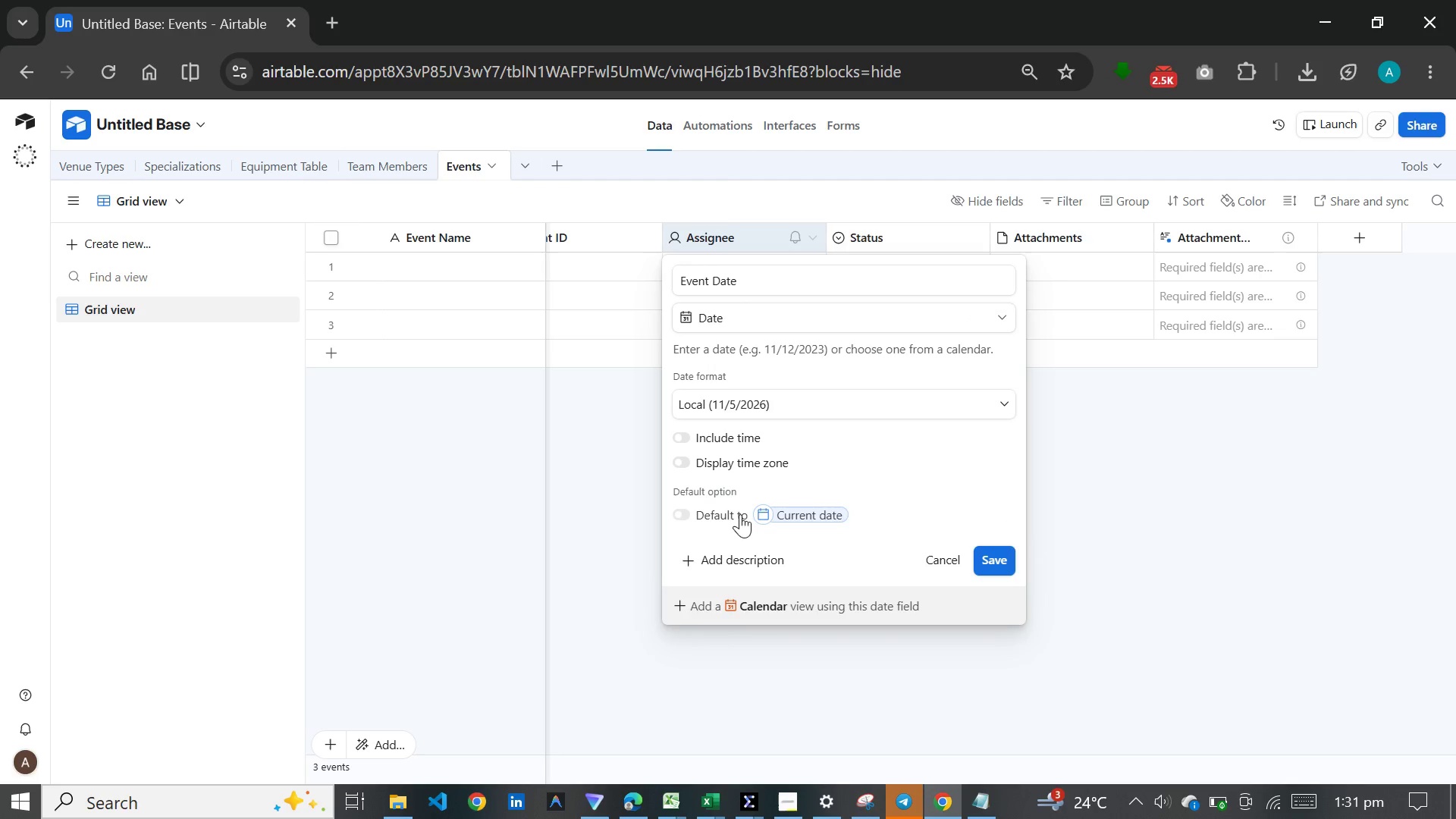 
double_click([894, 236])
 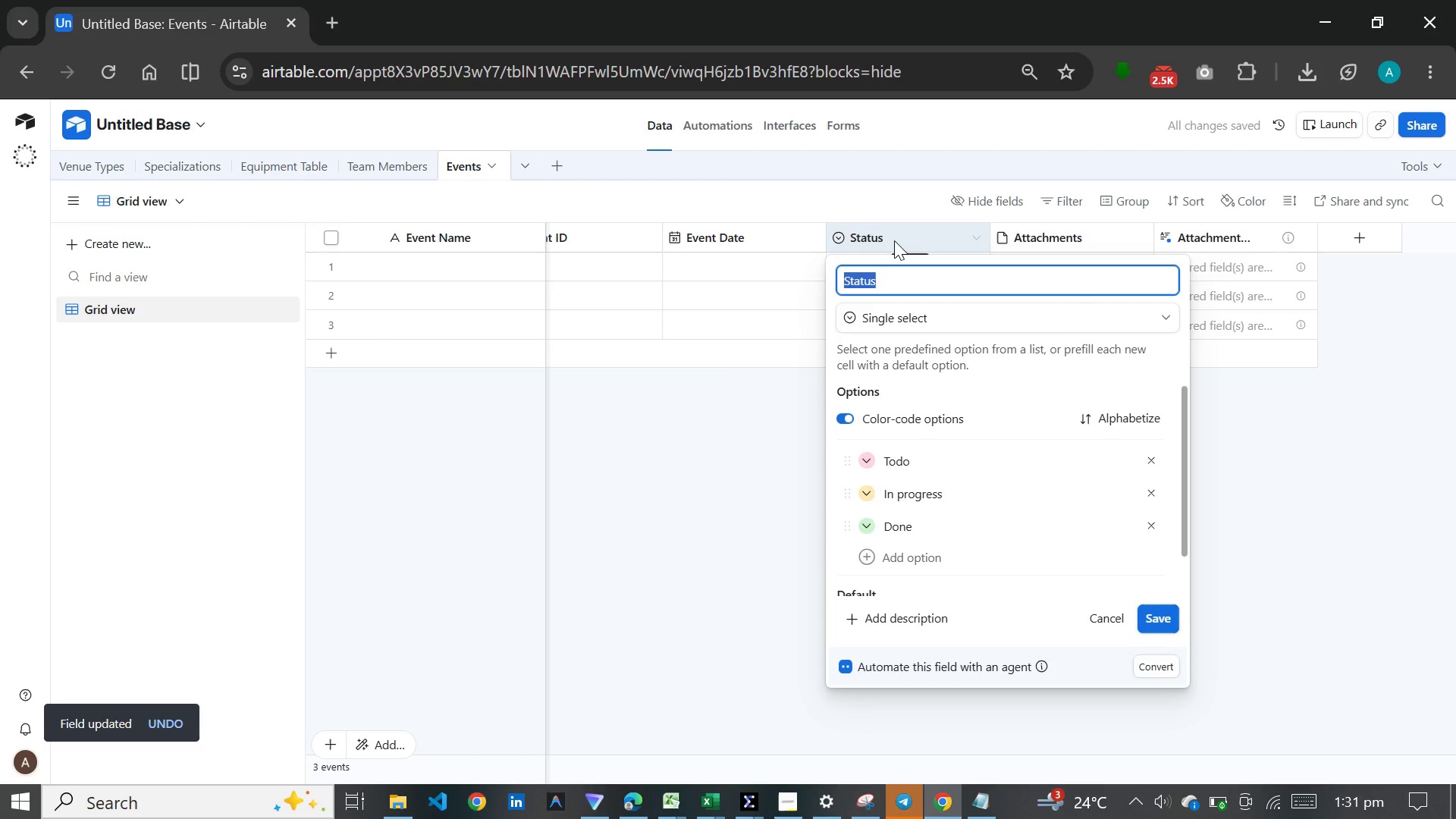 
type(Venue Tya)
key(Backspace)
type(pe)
 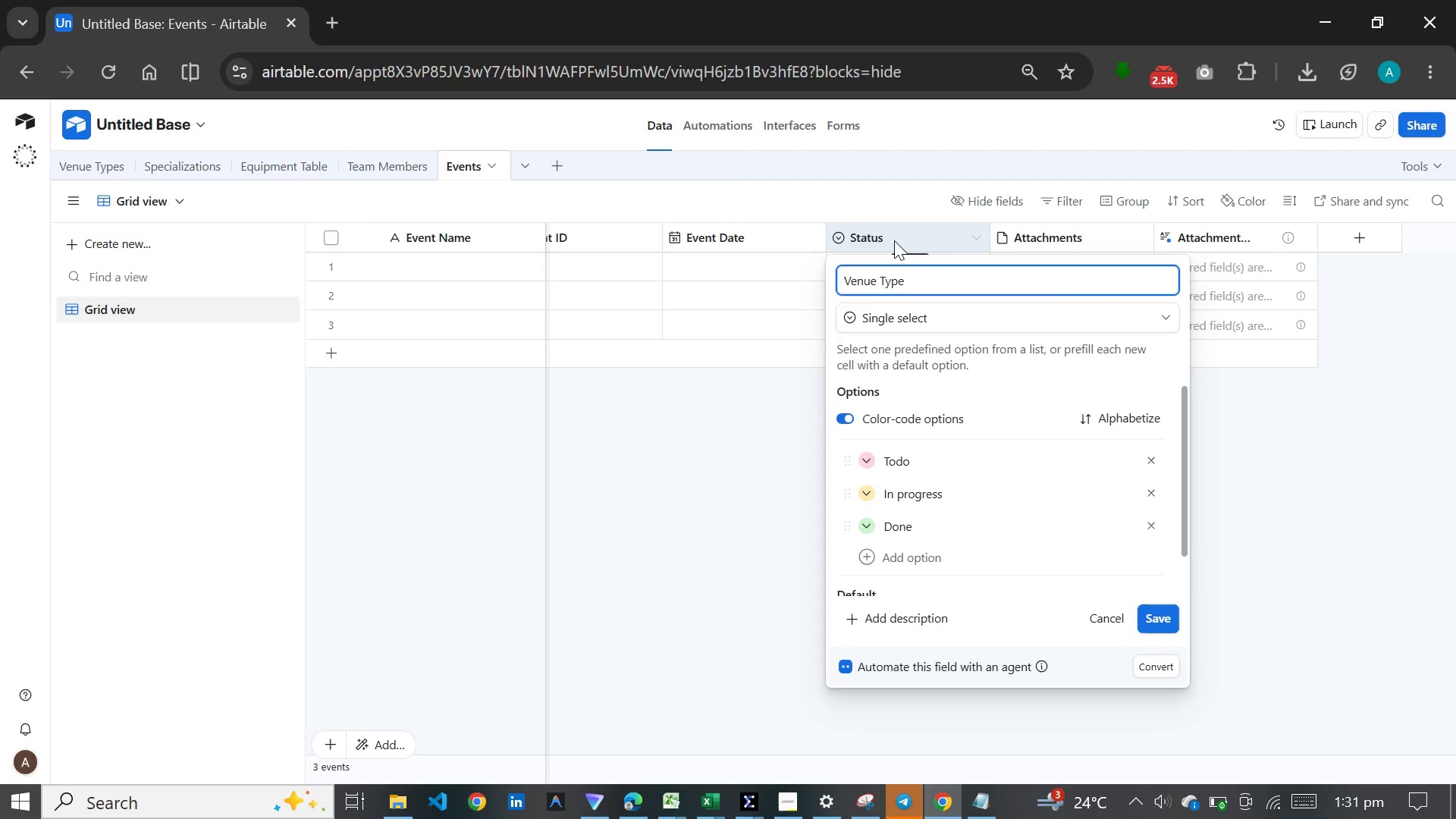 
left_click([923, 318])
 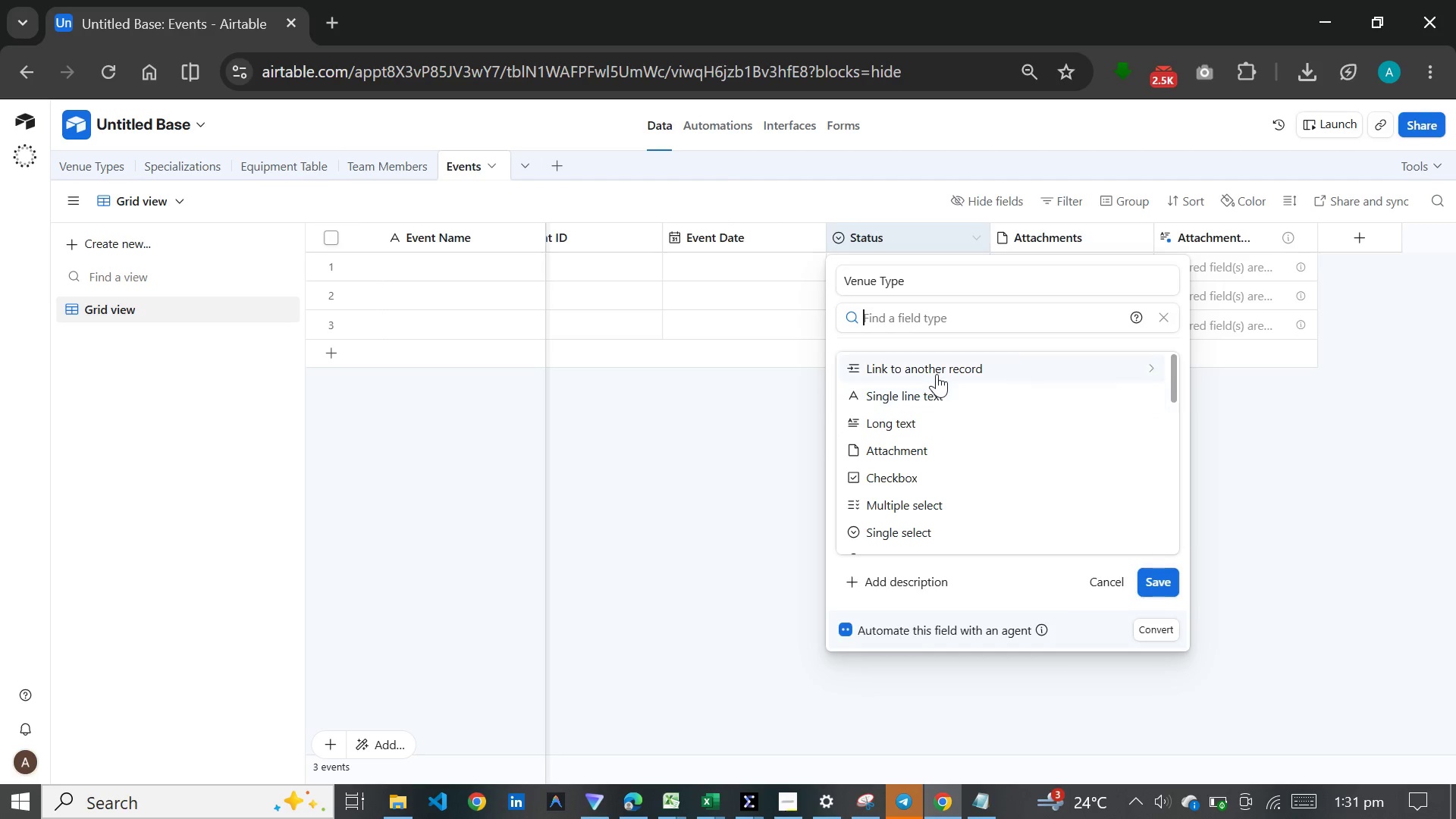 
left_click([937, 370])
 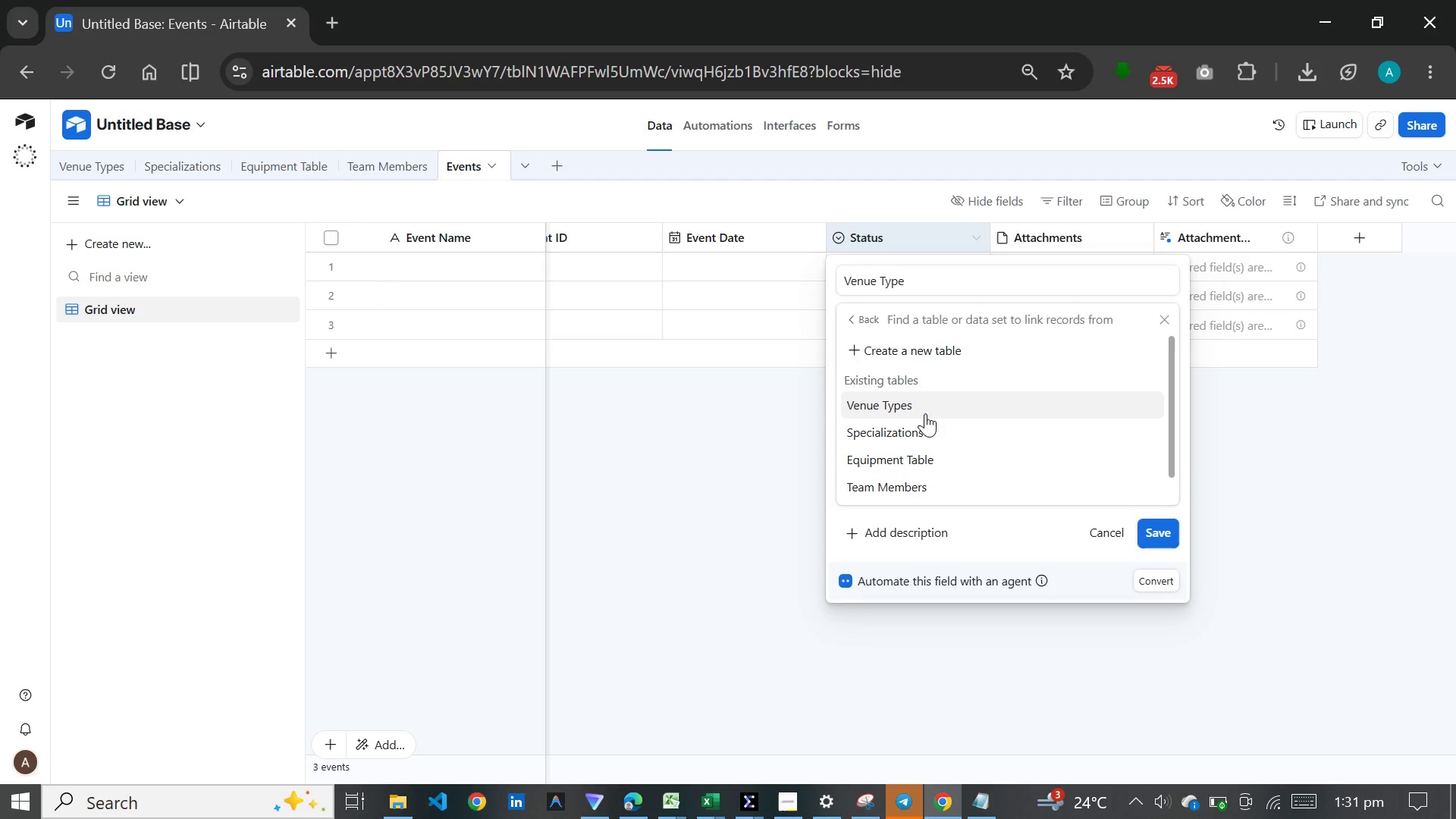 
left_click([925, 413])
 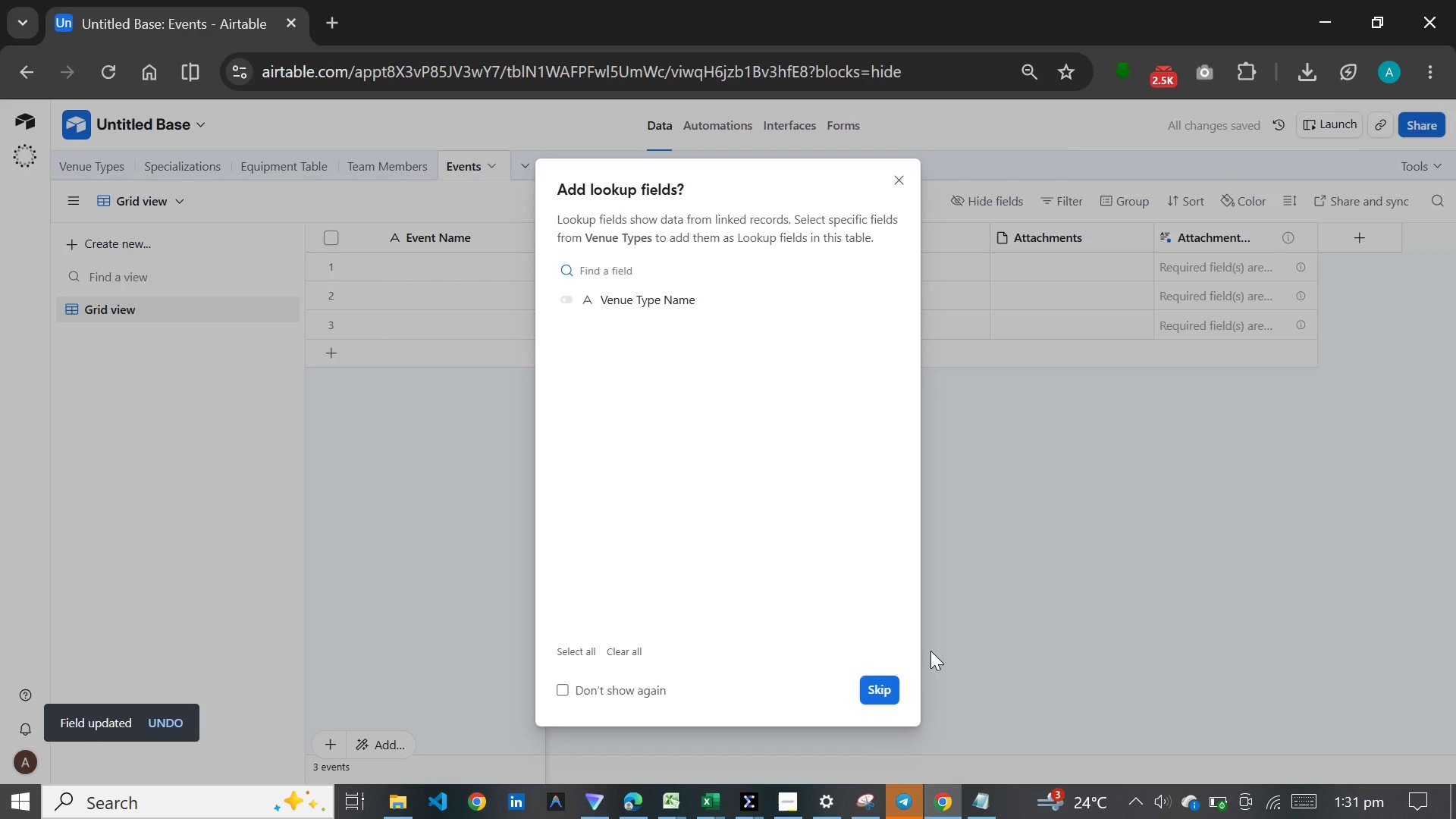 
left_click([882, 694])
 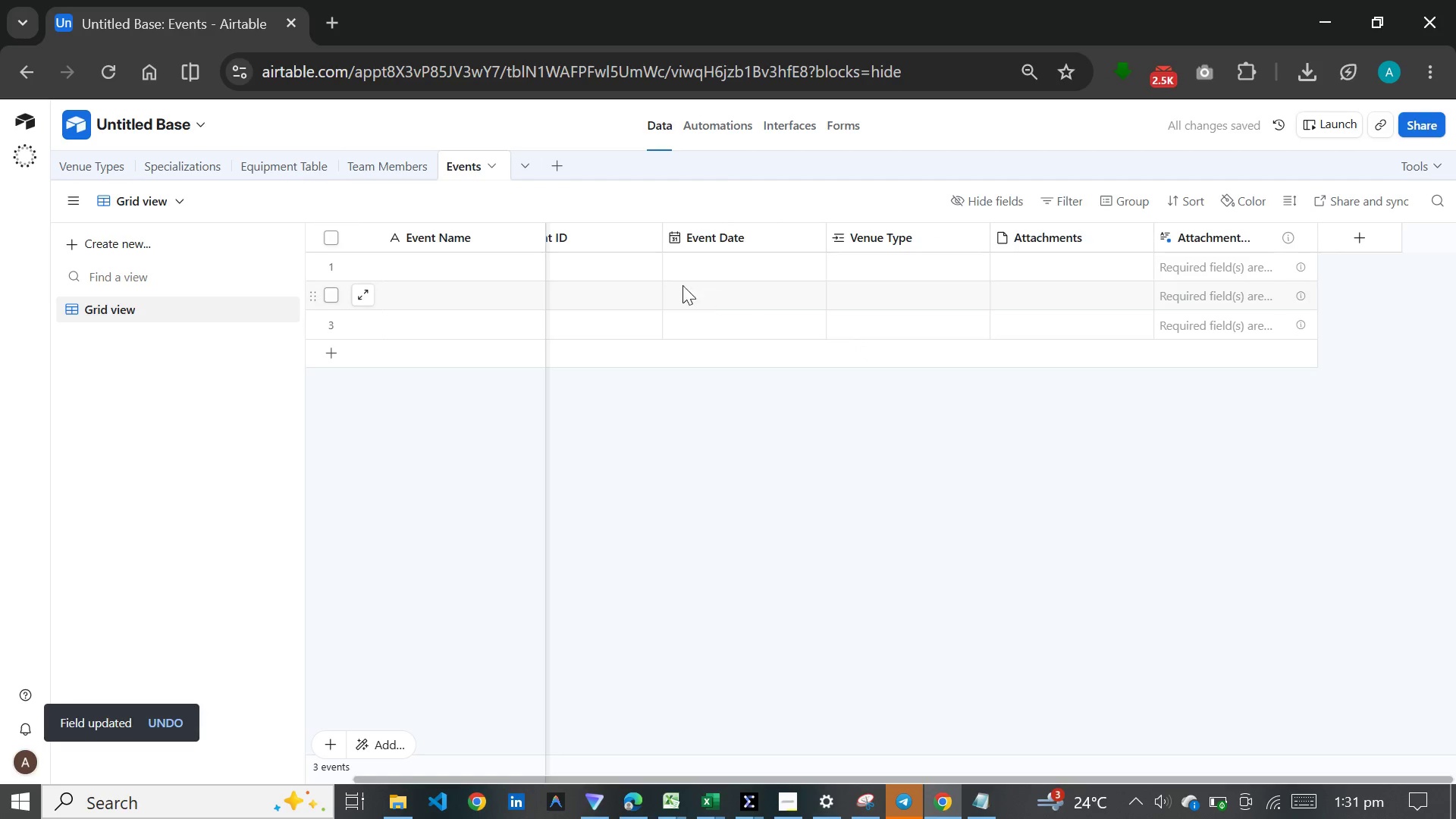 
left_click([629, 283])
 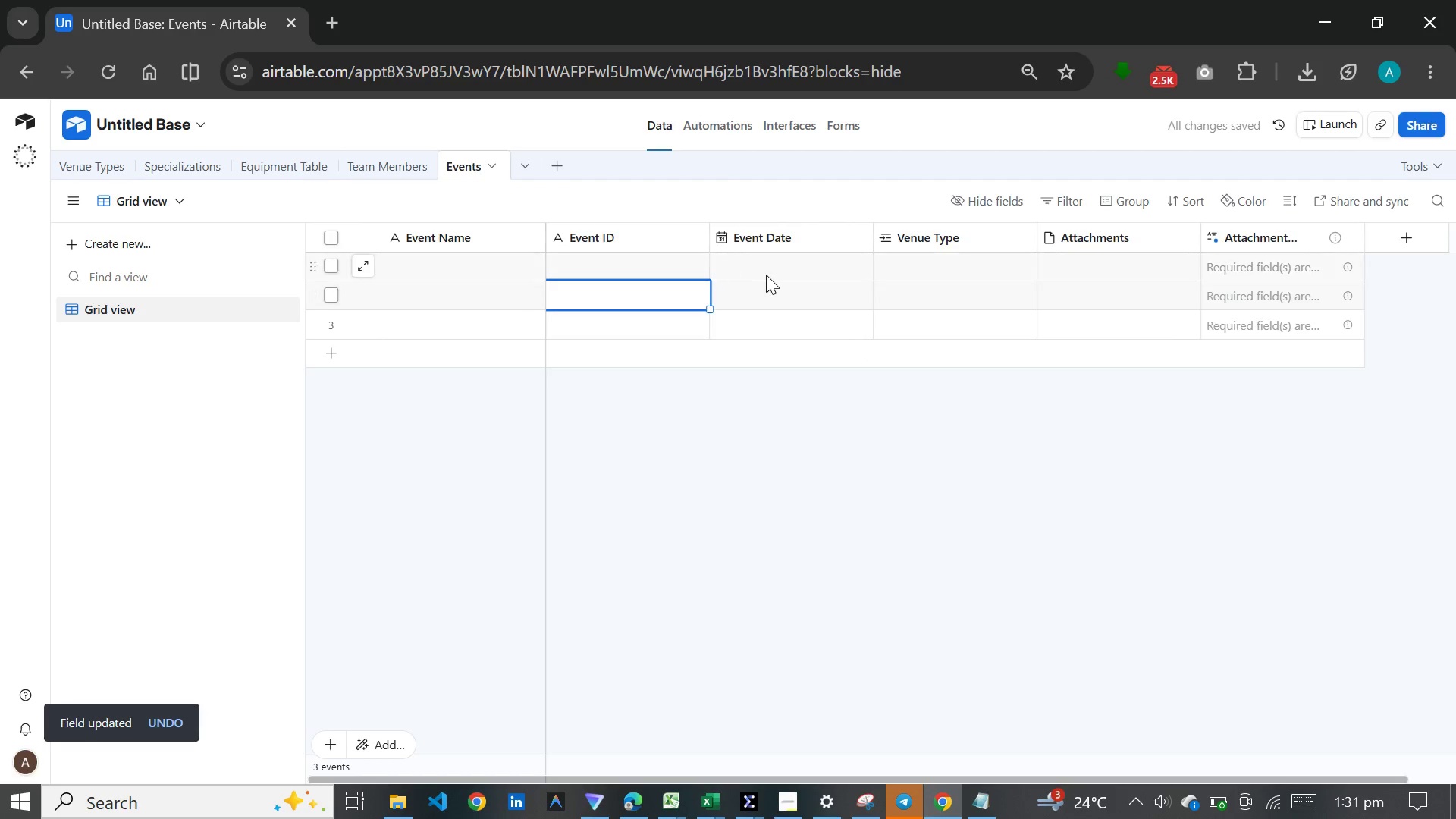 
left_click([766, 275])
 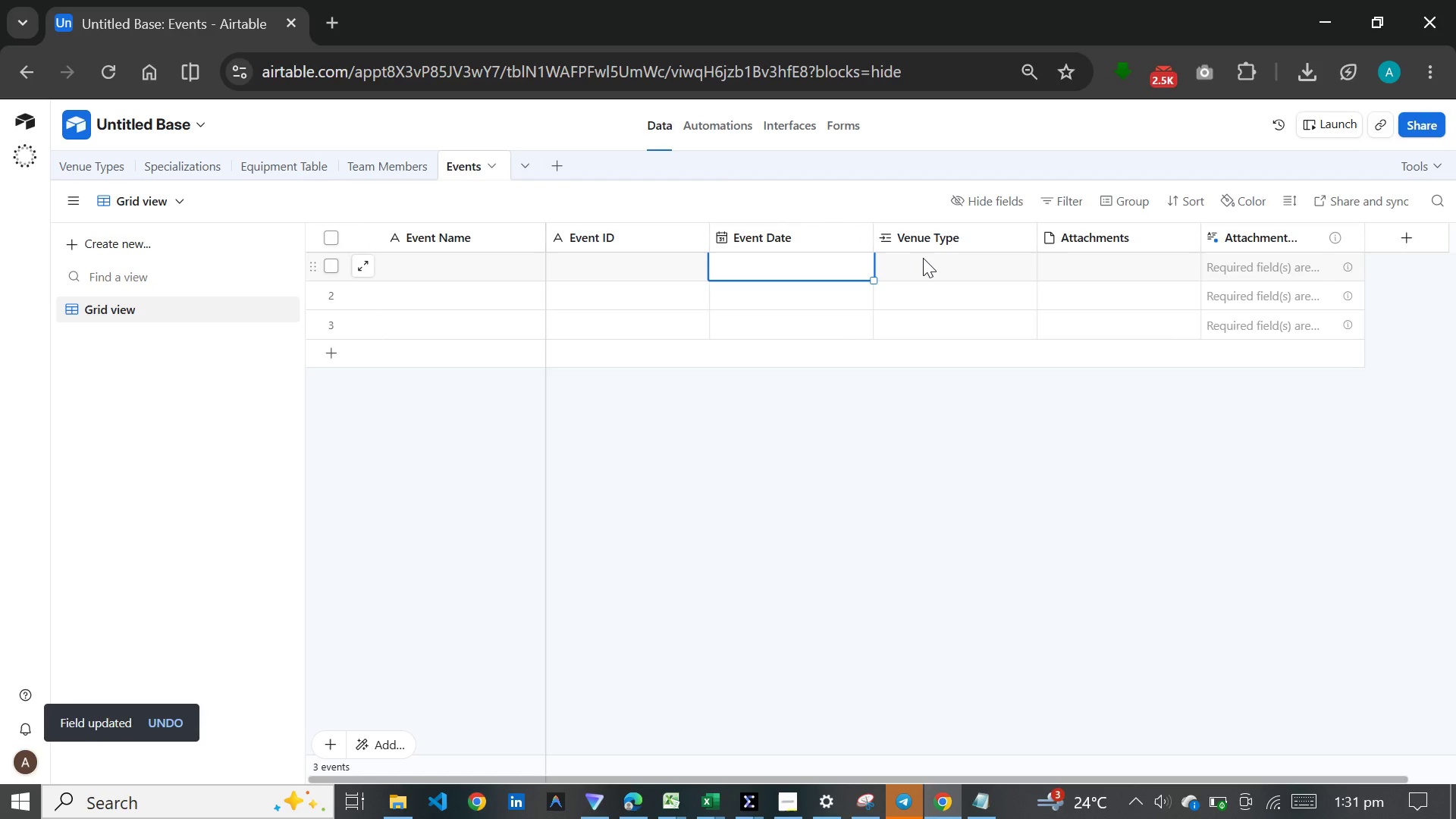 
left_click([923, 258])
 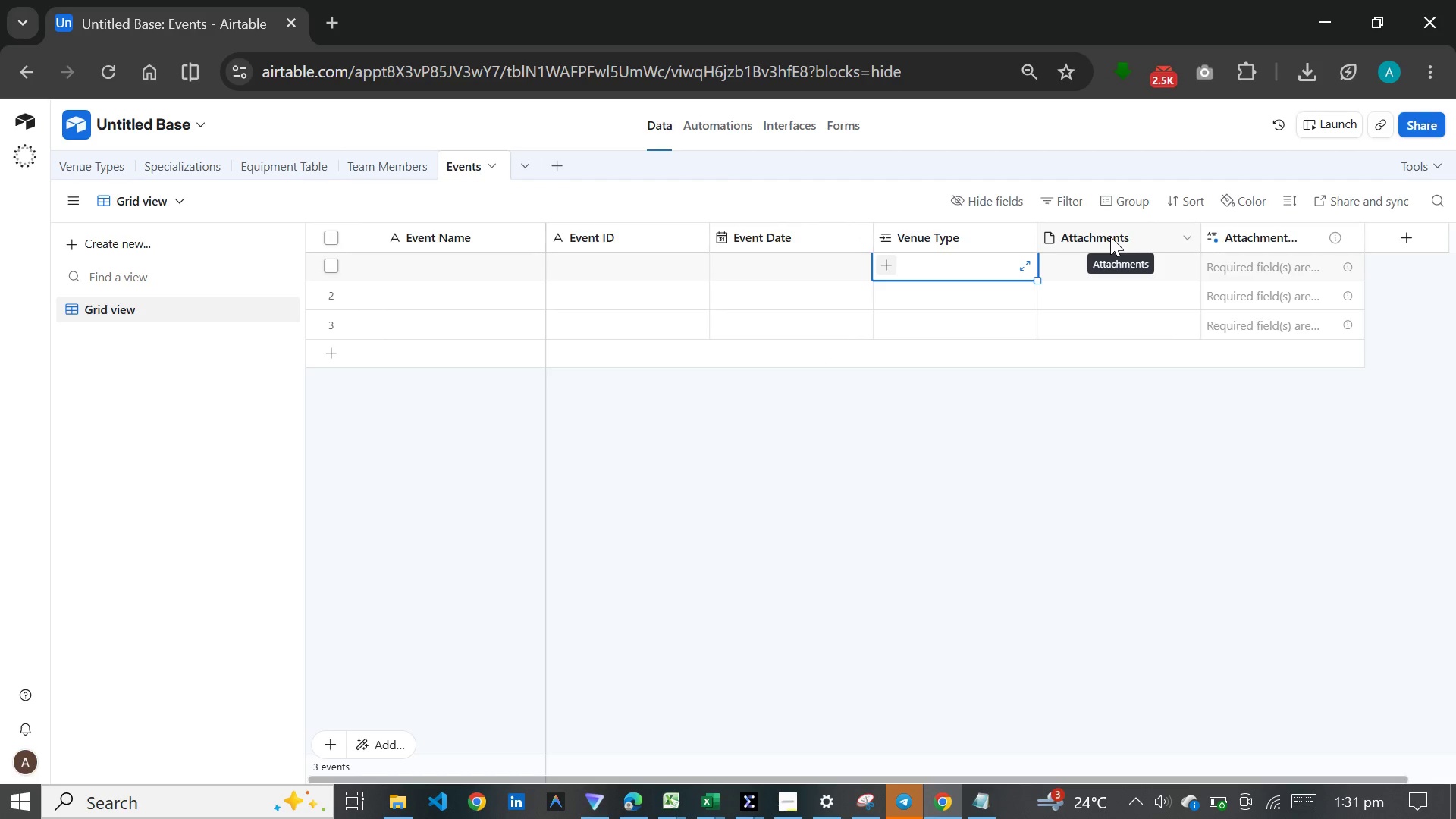 
double_click([1110, 237])
 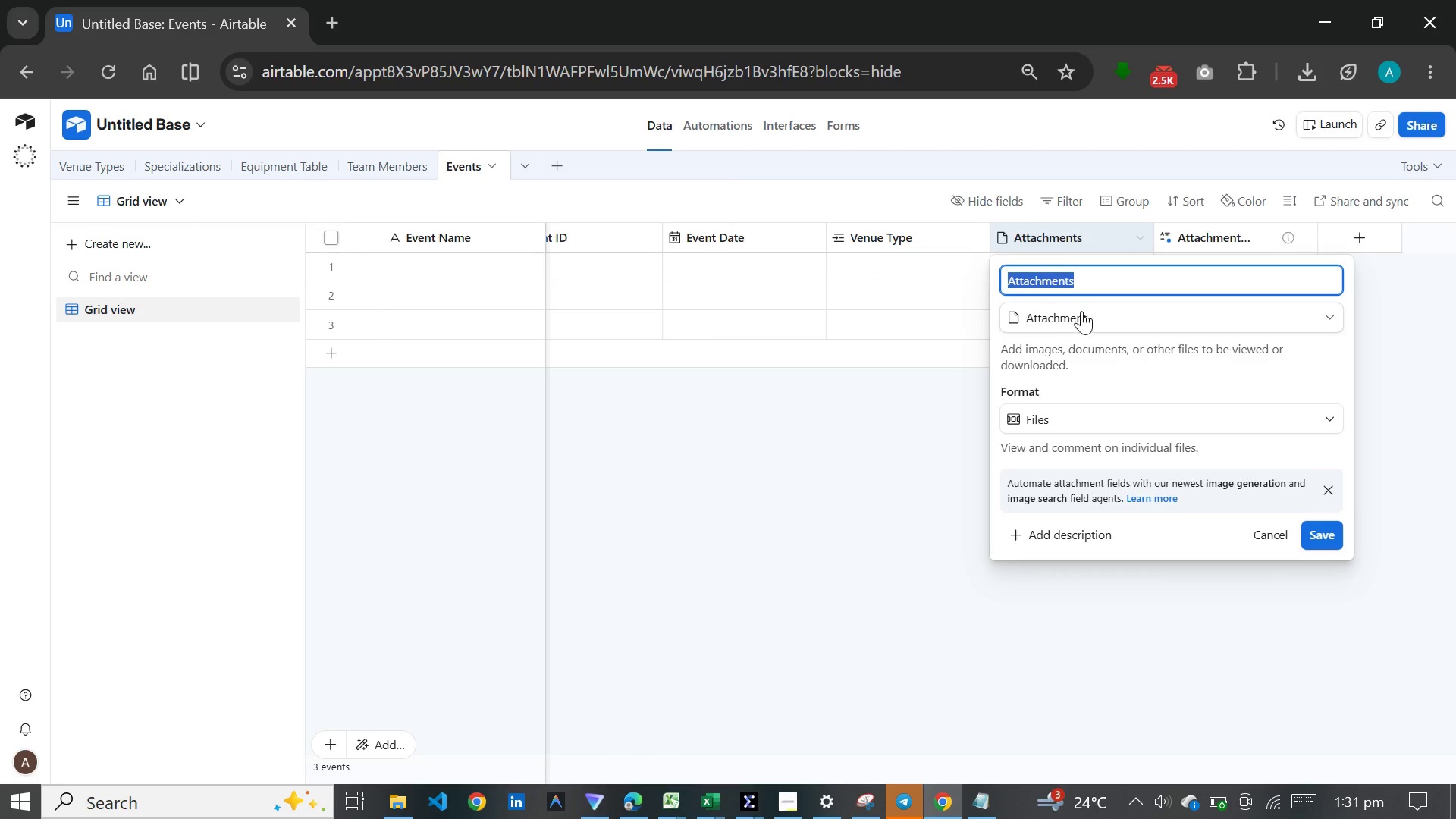 
left_click([1082, 334])
 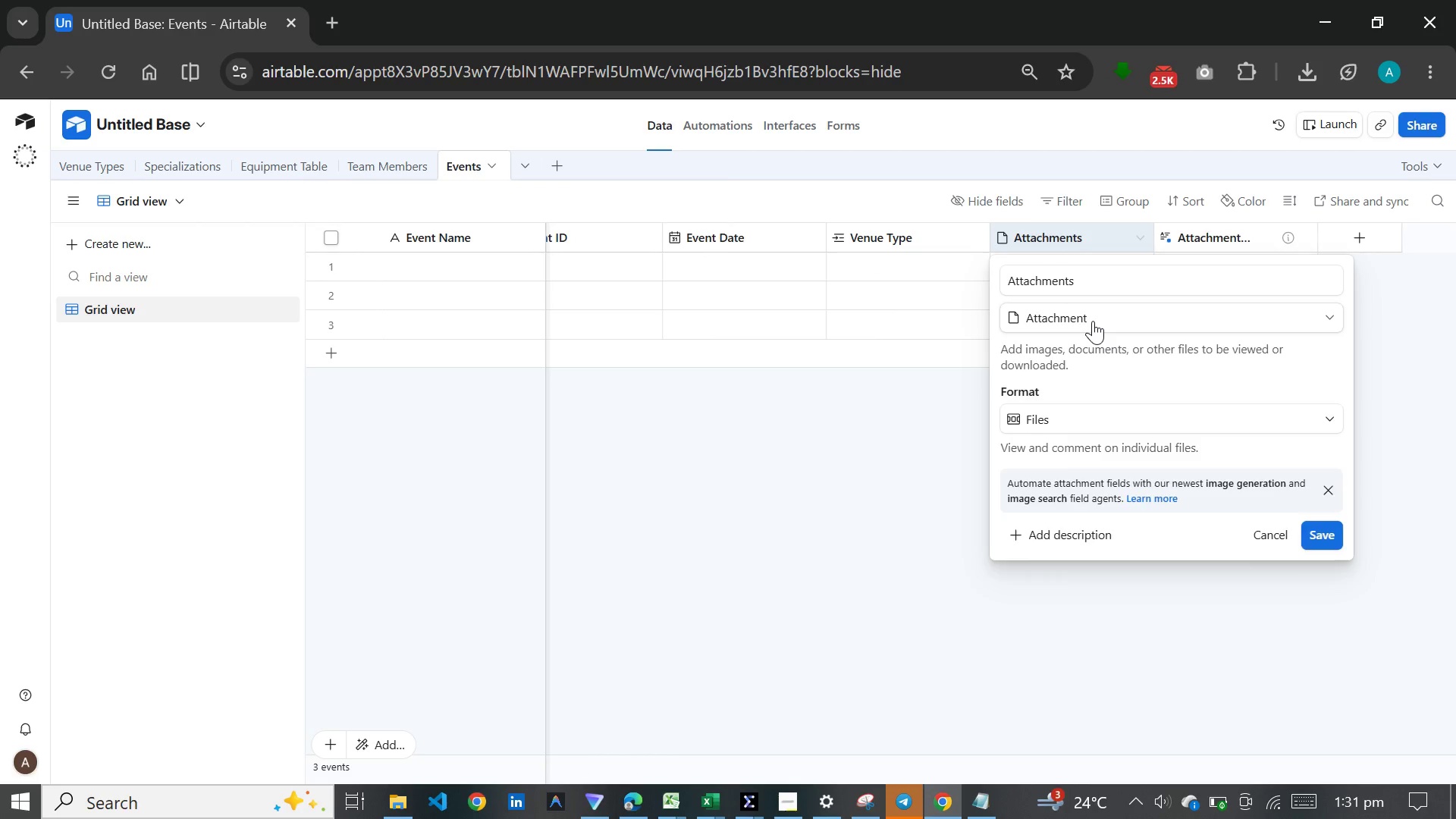 
left_click([1093, 321])
 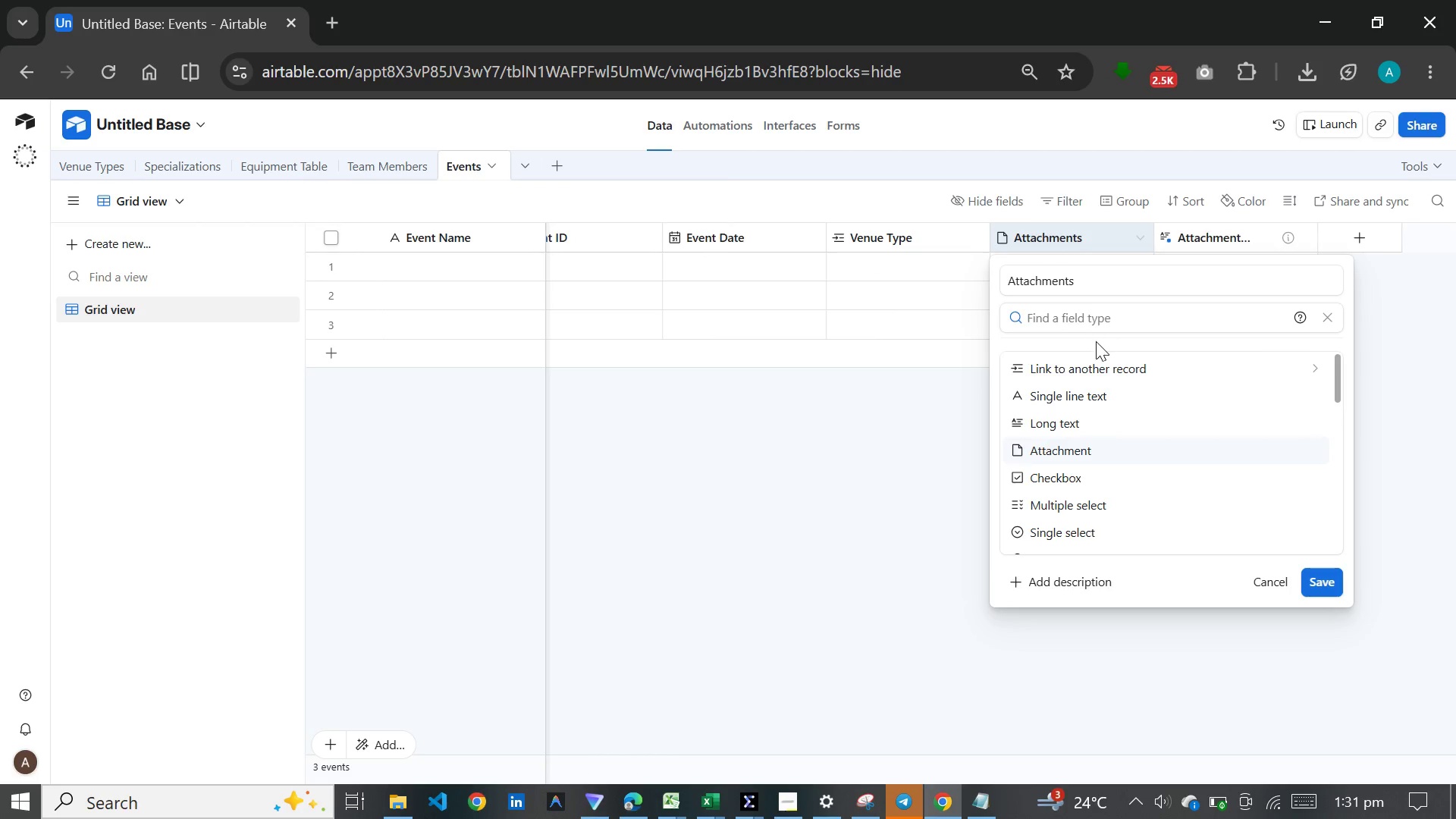 
type(num)
 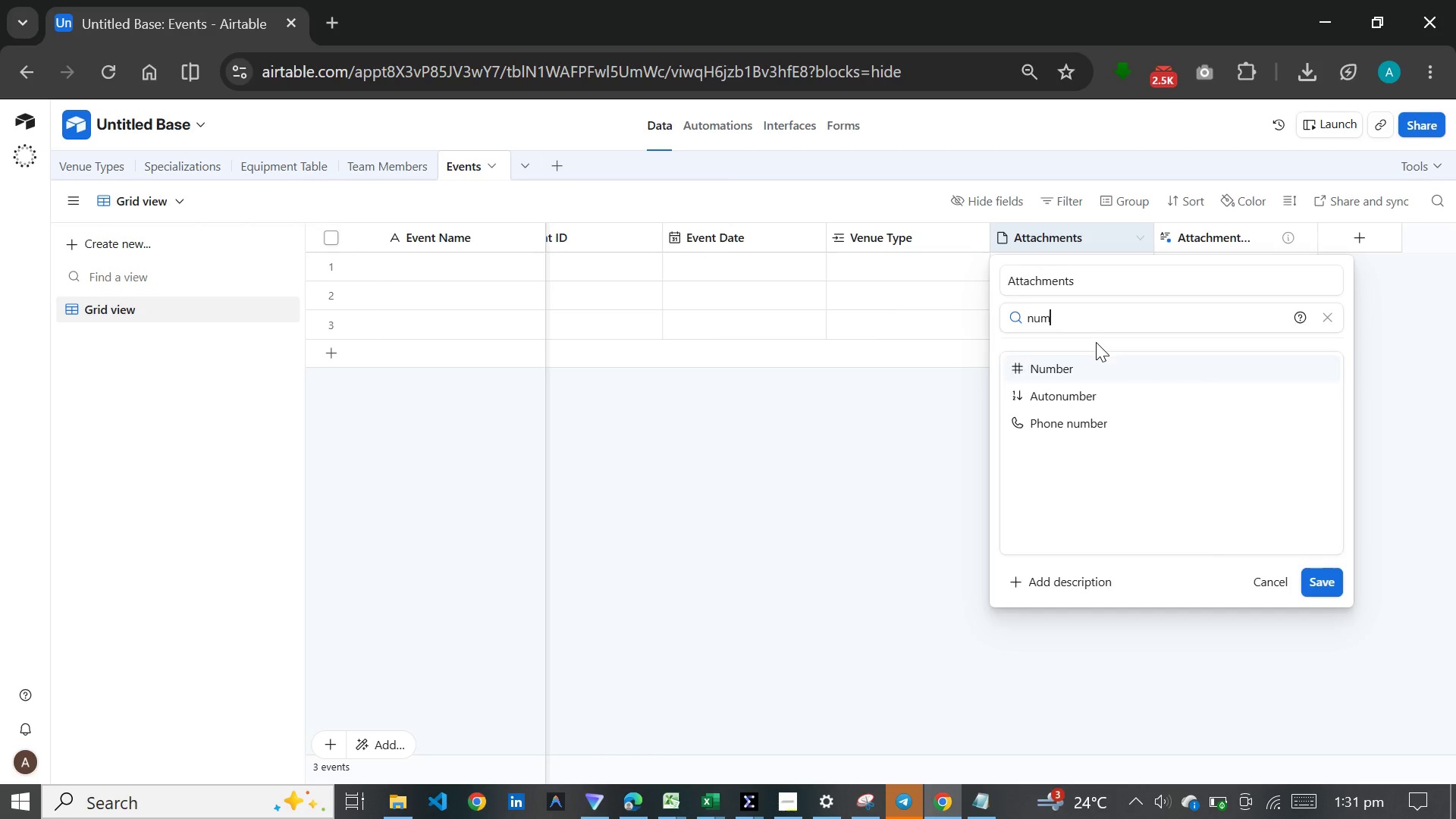 
key(Enter)
 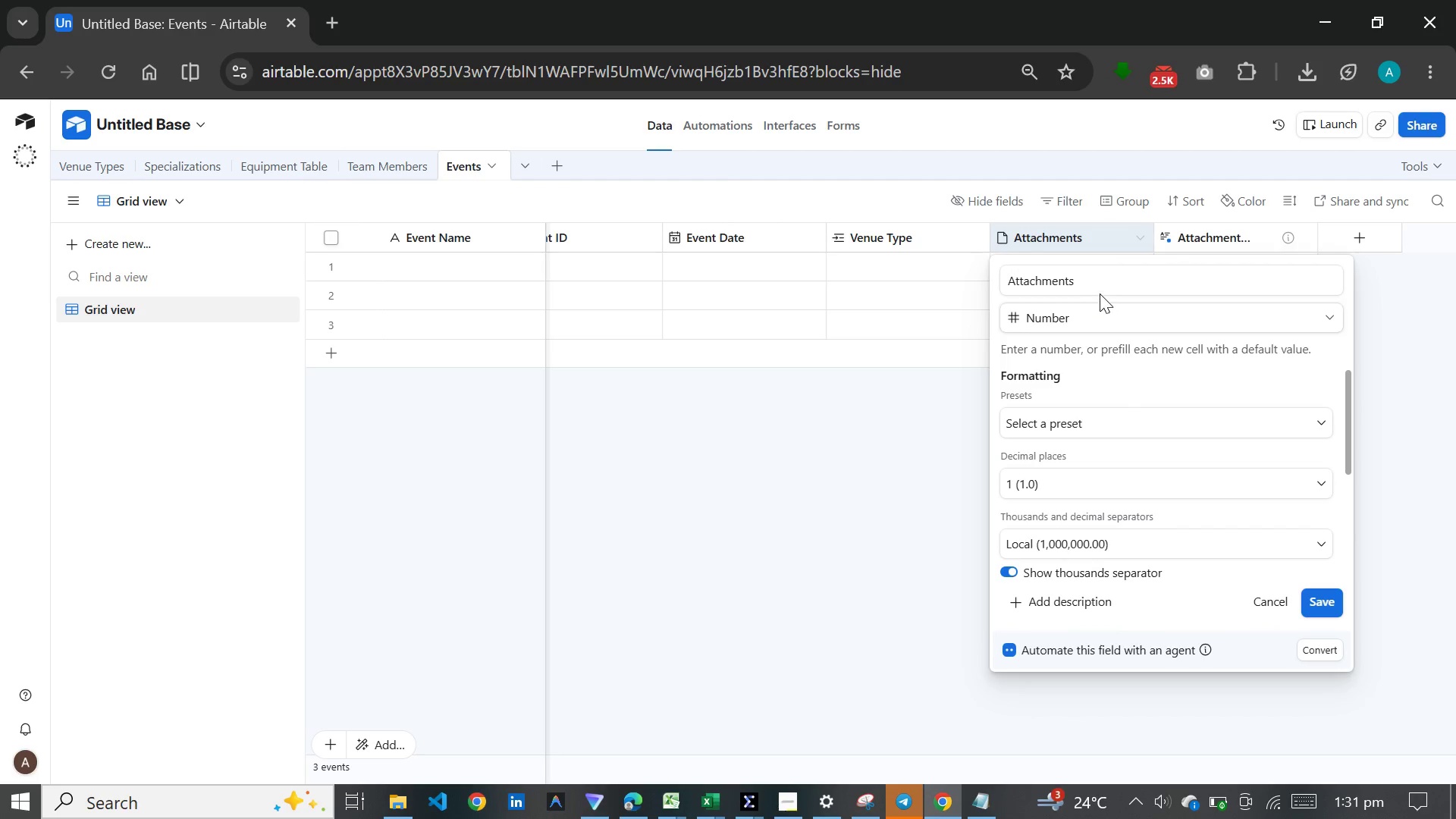 
left_click_drag(start_coordinate=[1092, 277], to_coordinate=[993, 277])
 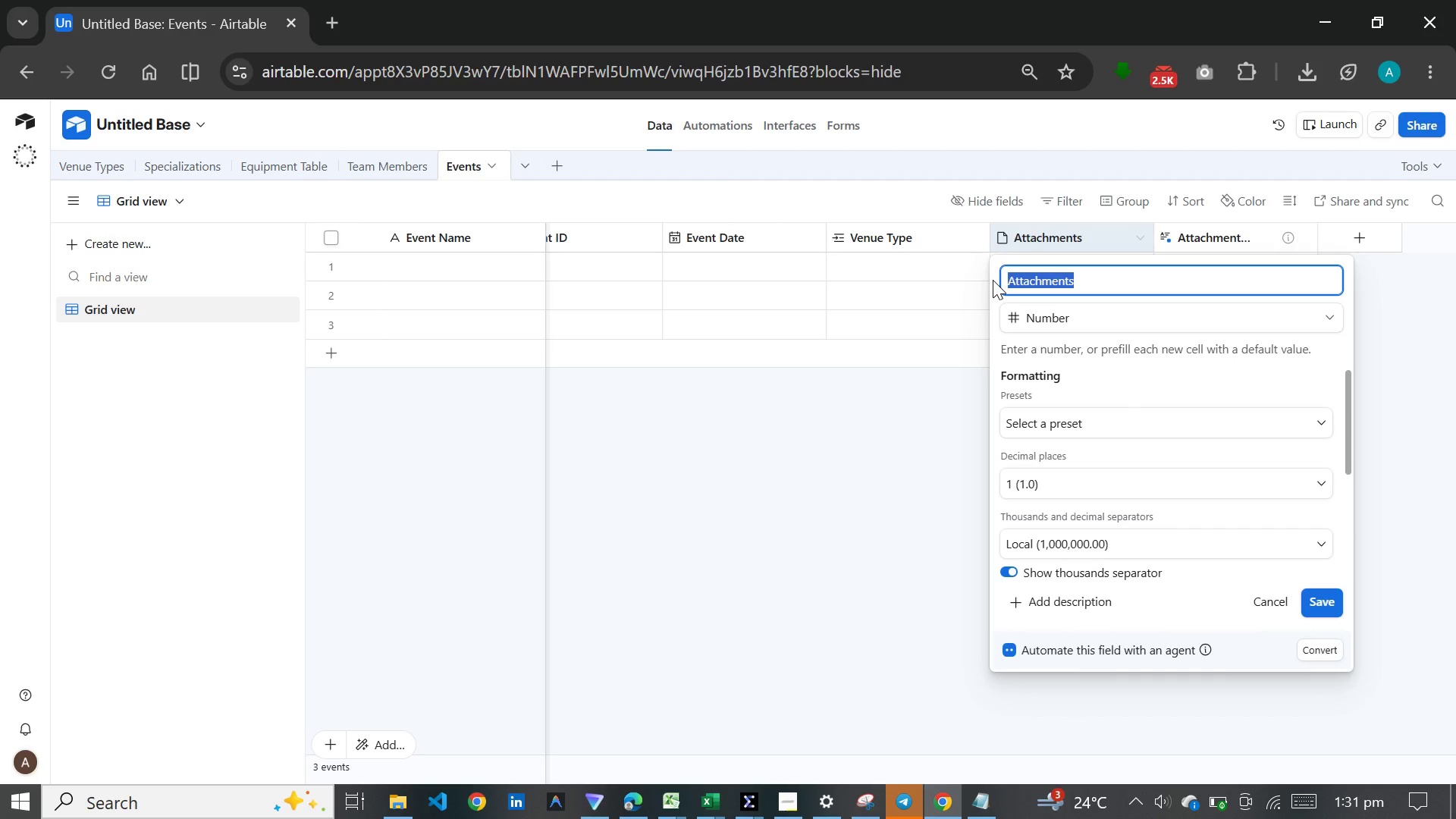 
type(Required)
 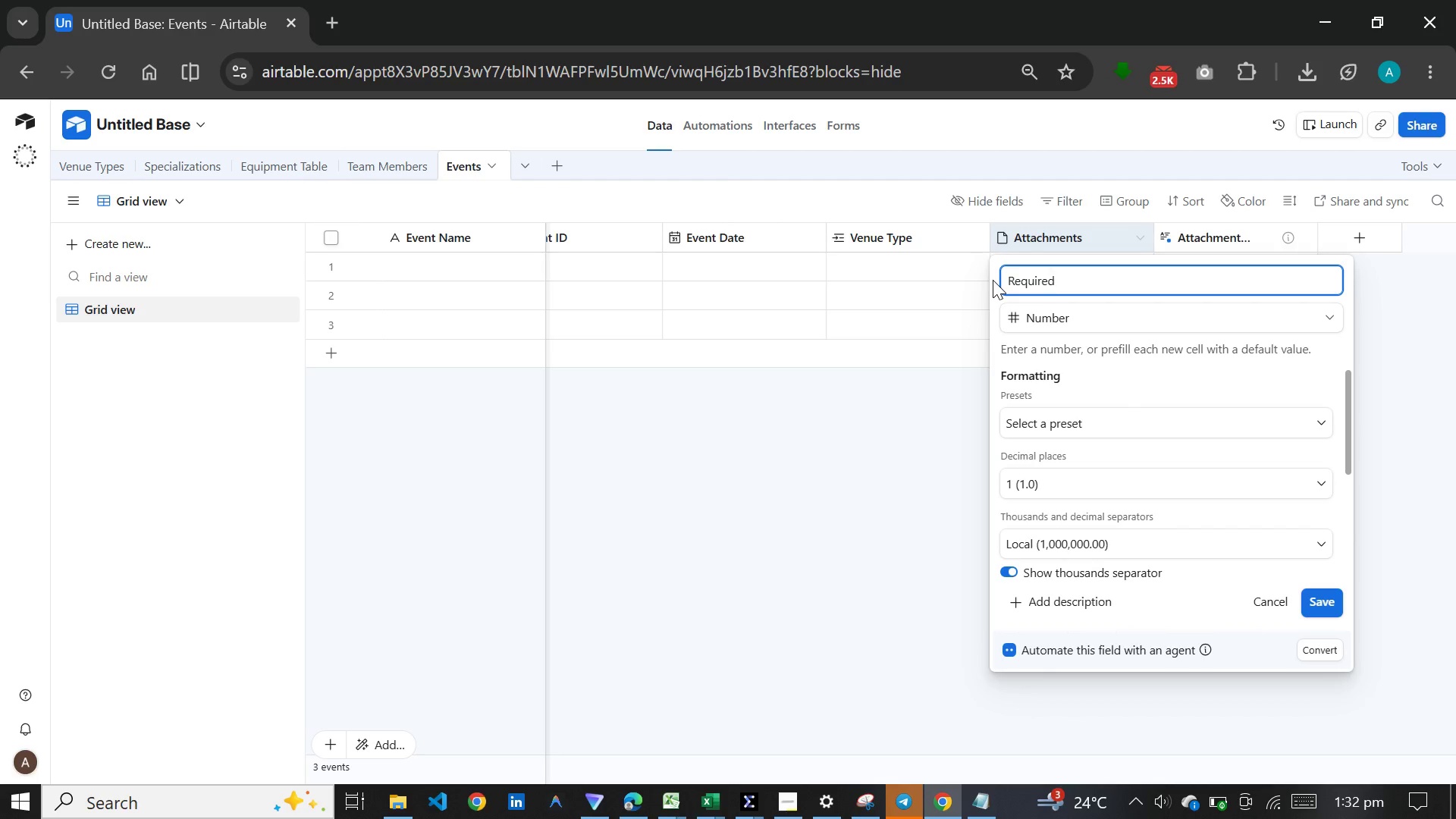 
key(Space)
 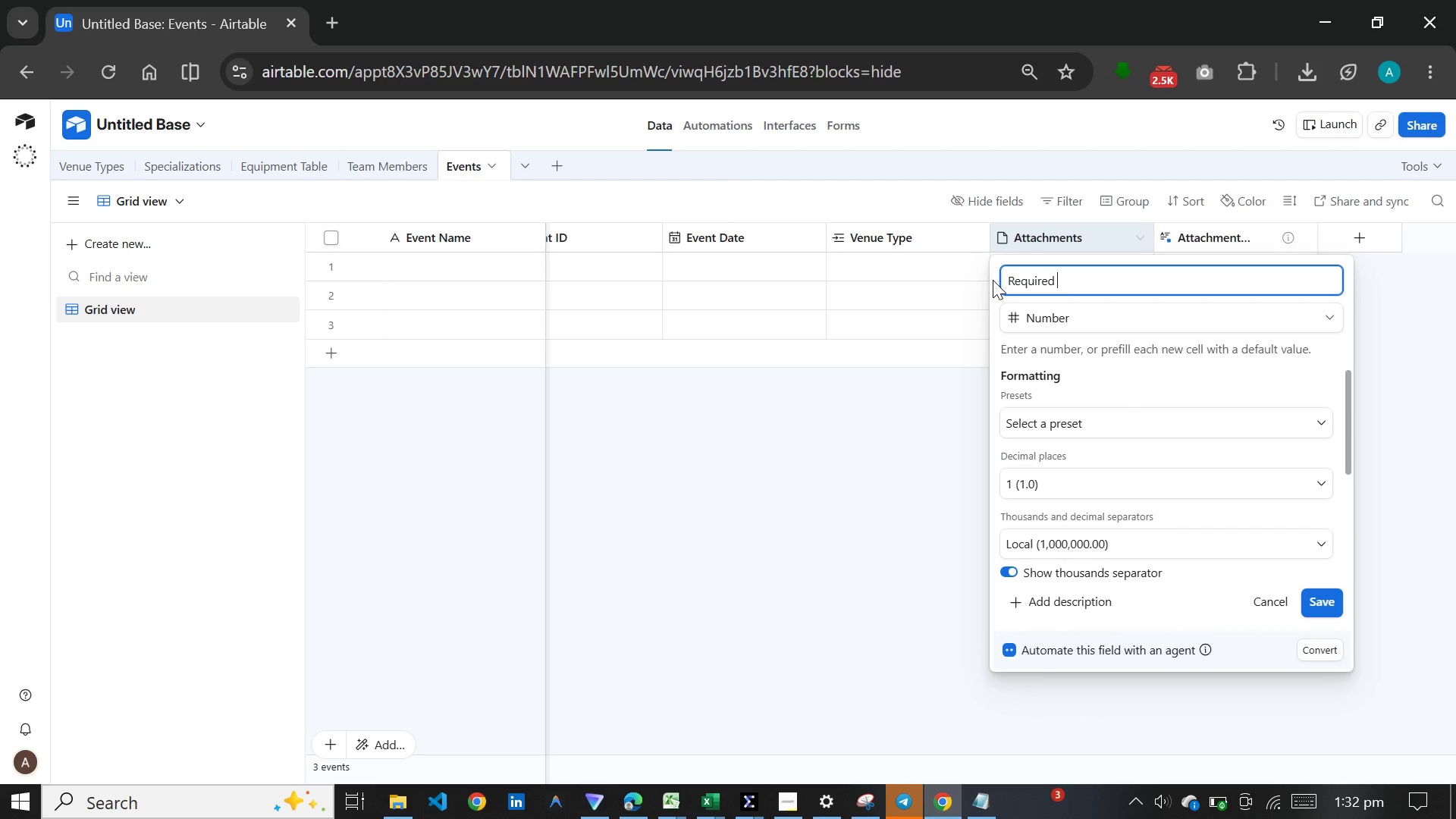 
type(Staff Count)
 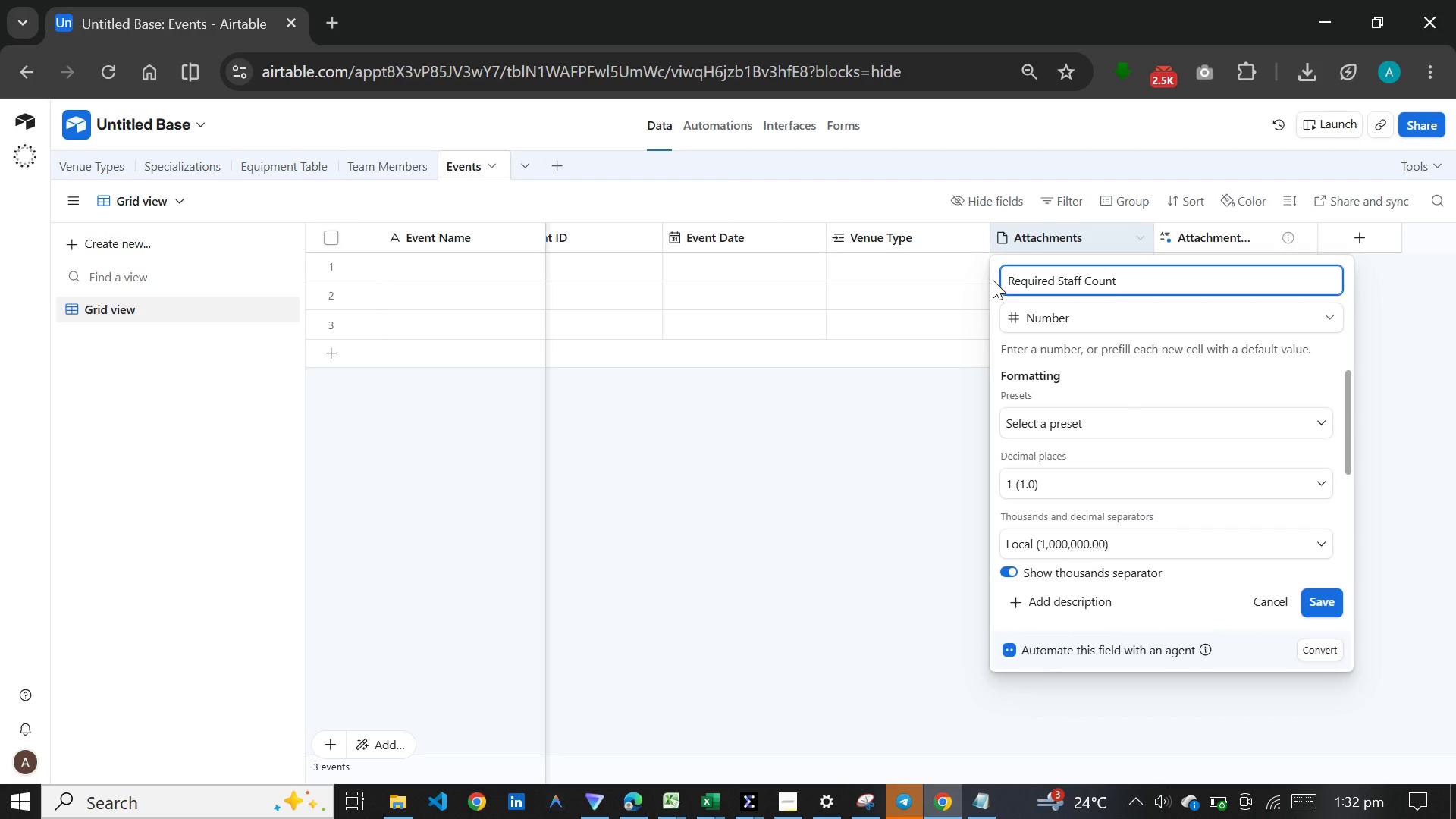 
left_click([1068, 478])
 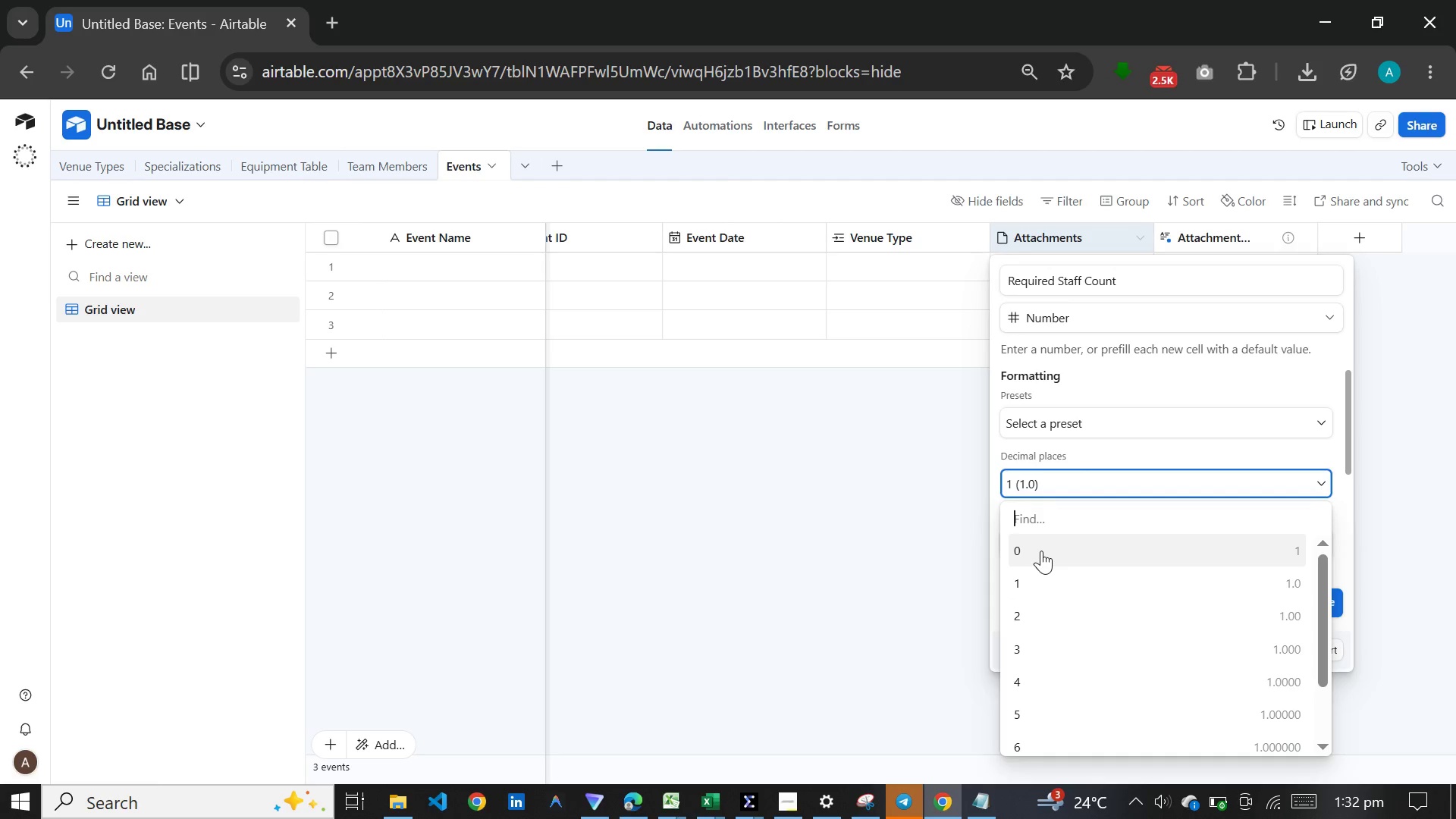 
left_click([1041, 551])
 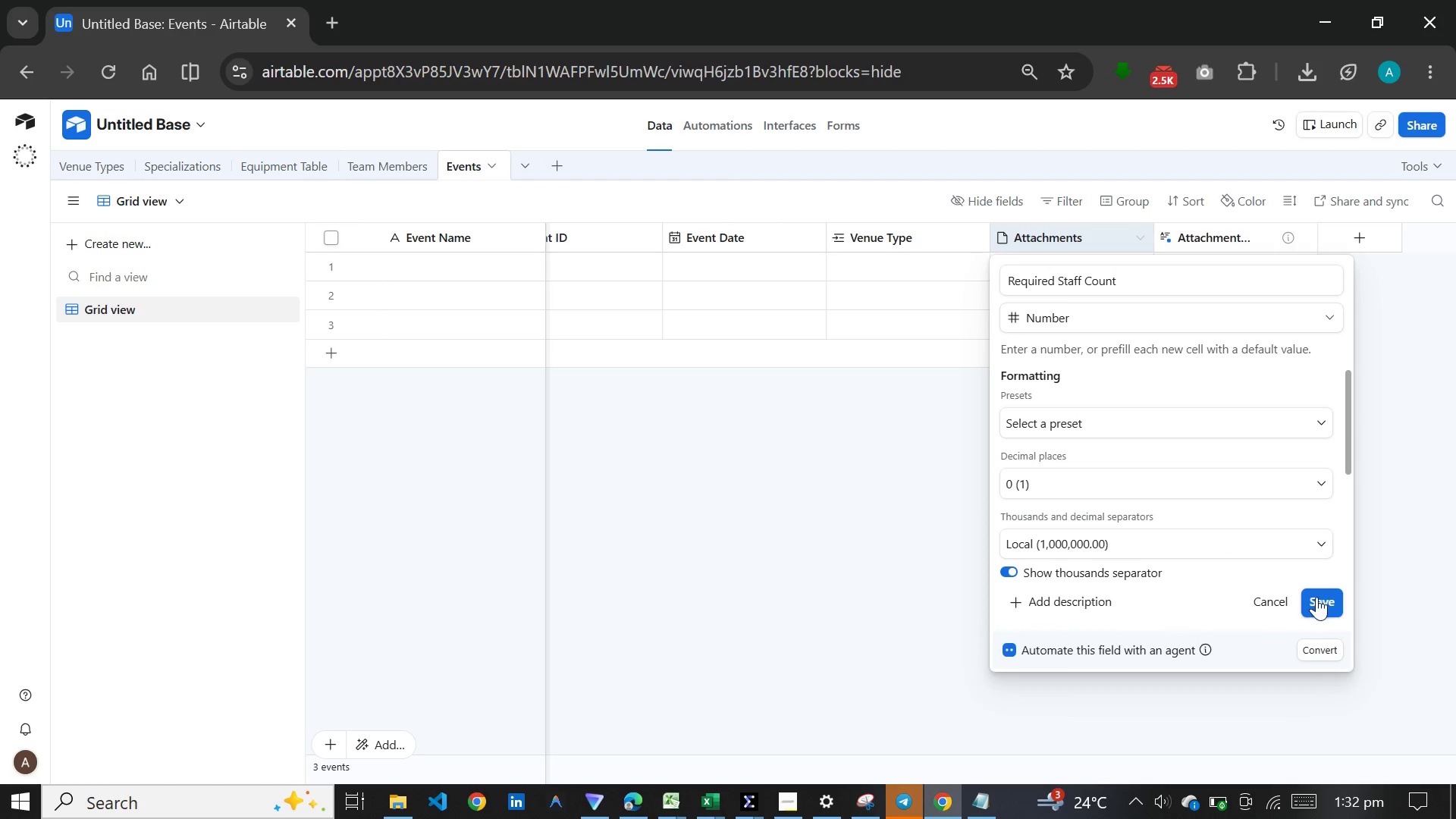 
left_click([1316, 597])
 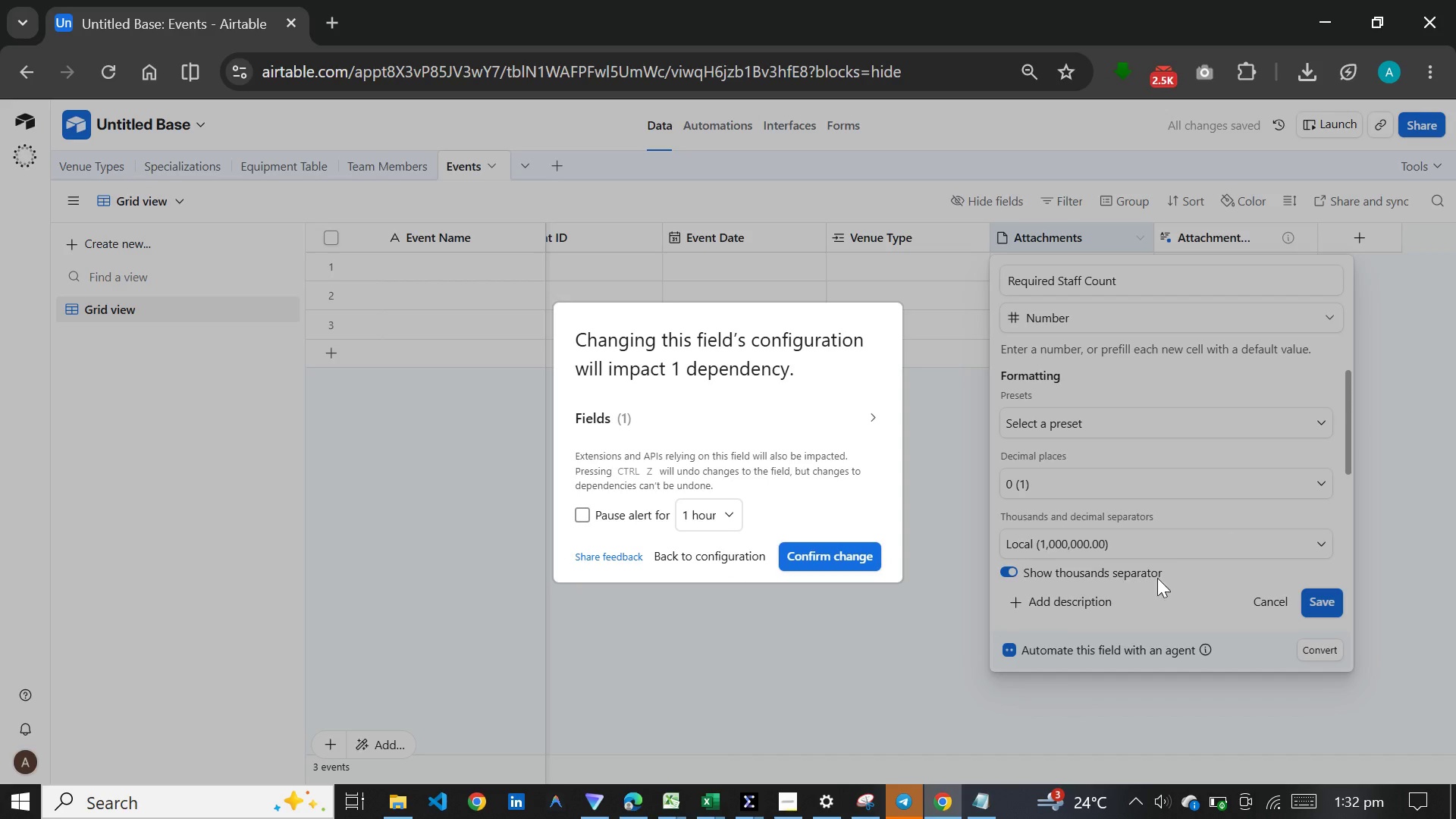 
left_click([858, 560])
 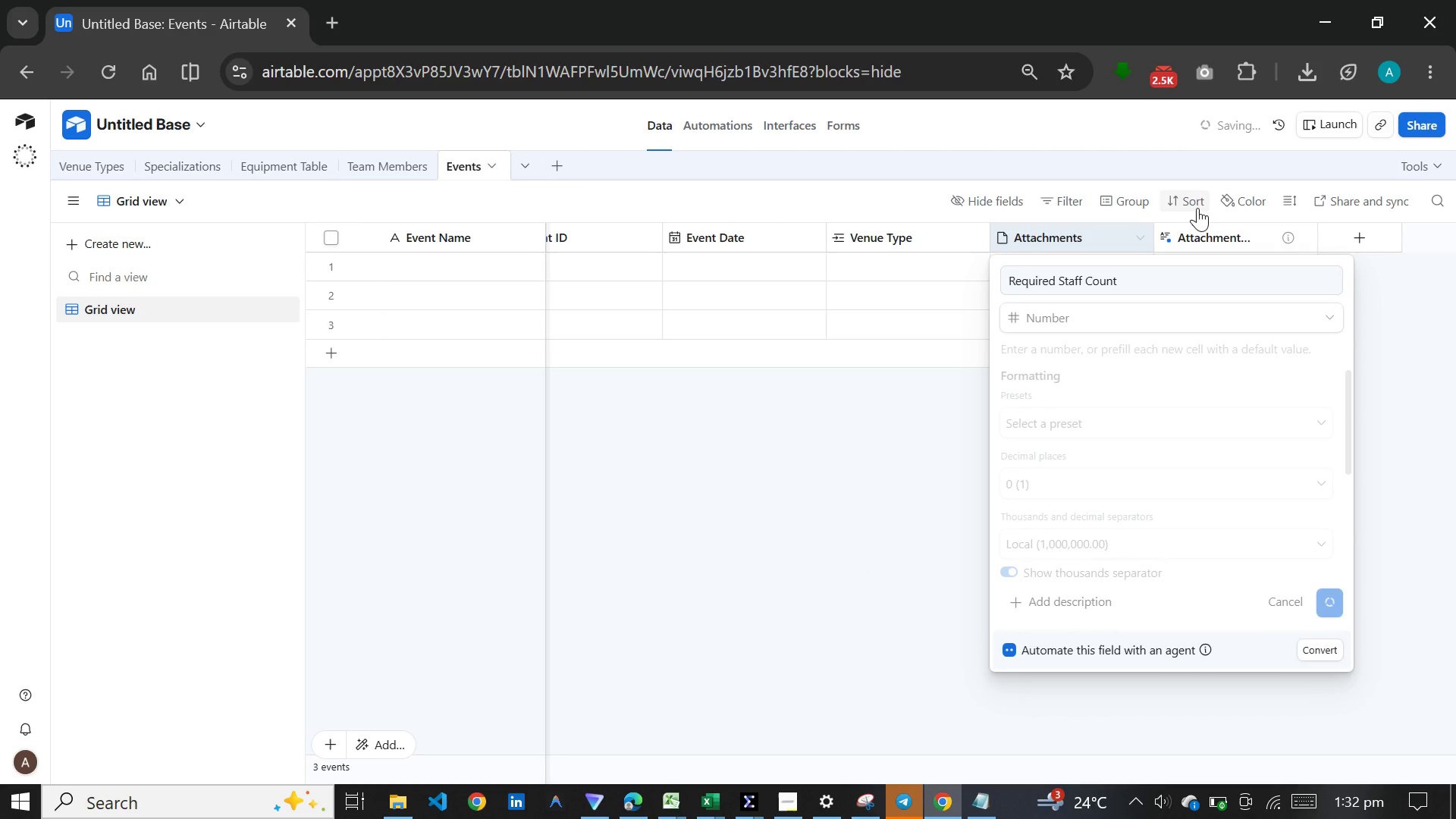 
mouse_move([1192, 243])
 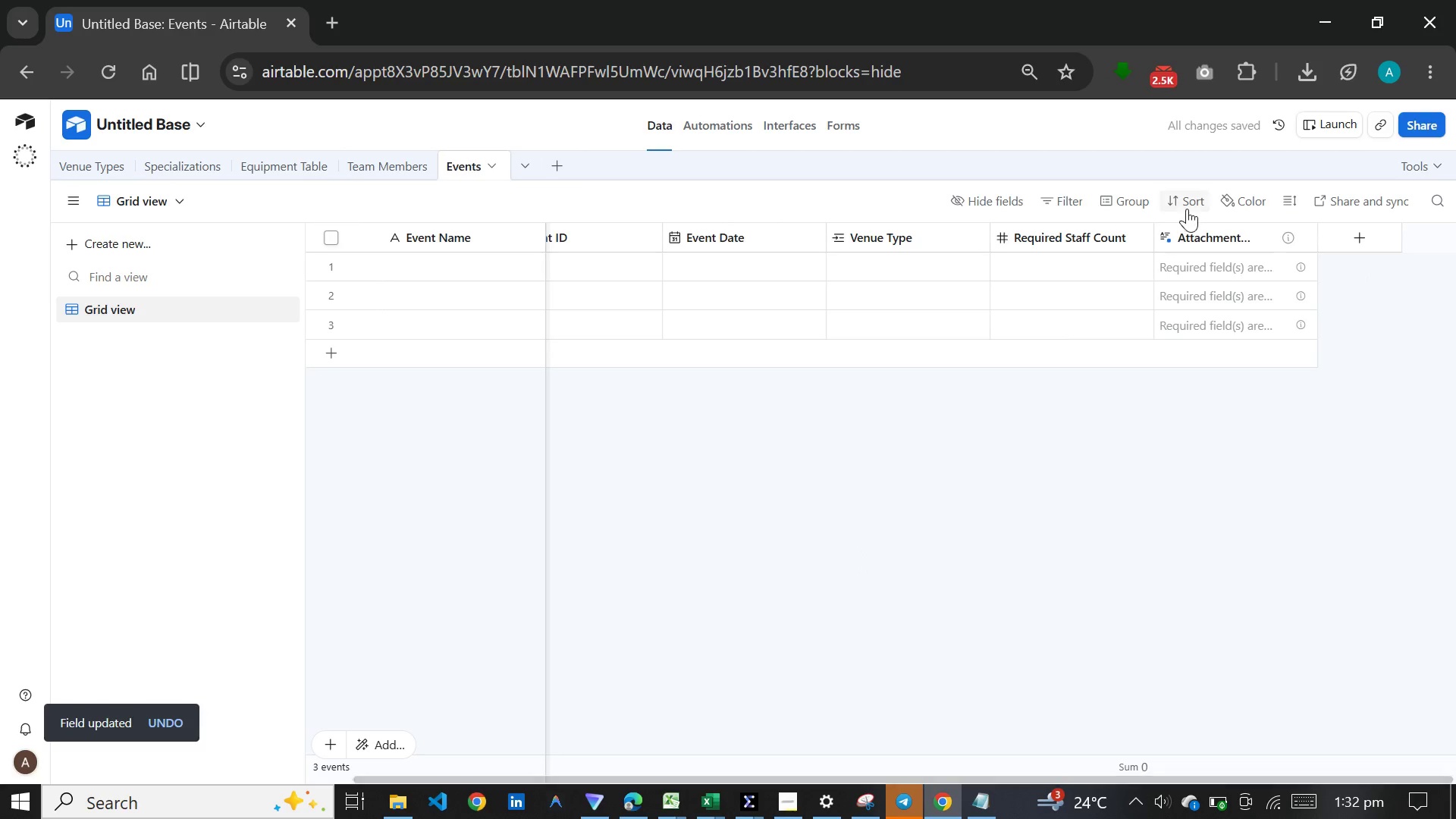 
mouse_move([1196, 242])
 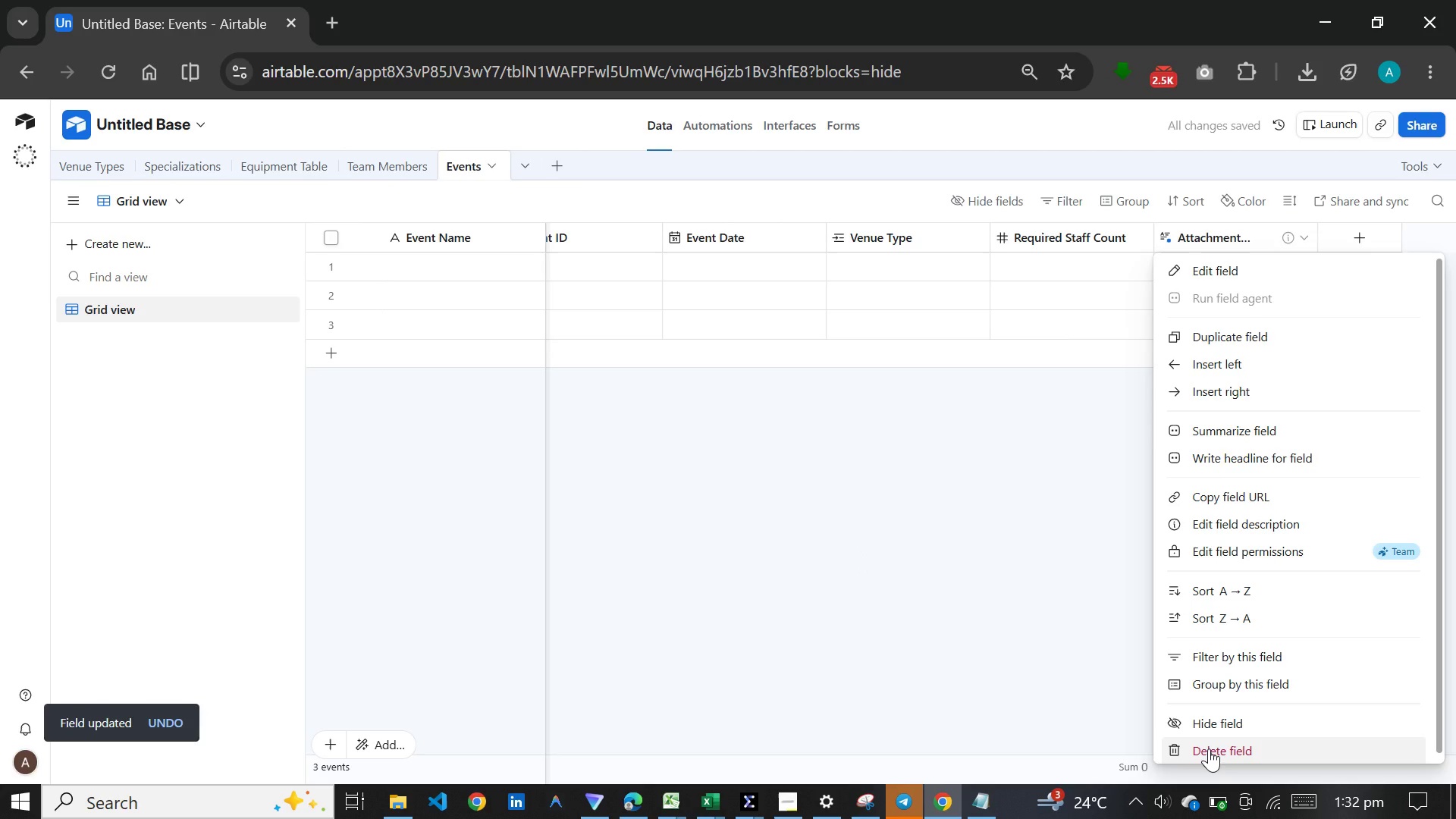 
left_click([1209, 748])
 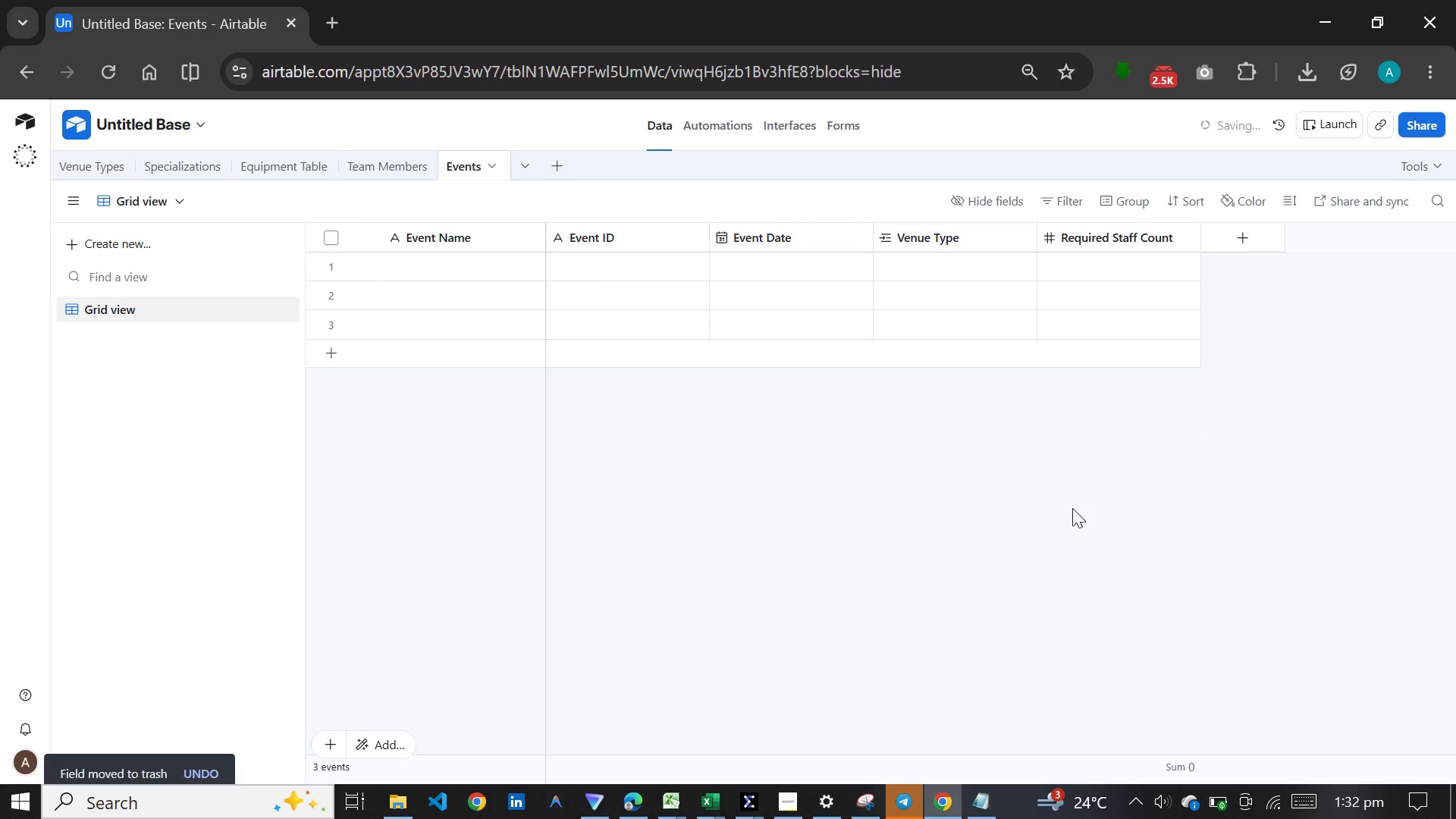 
left_click([988, 560])
 